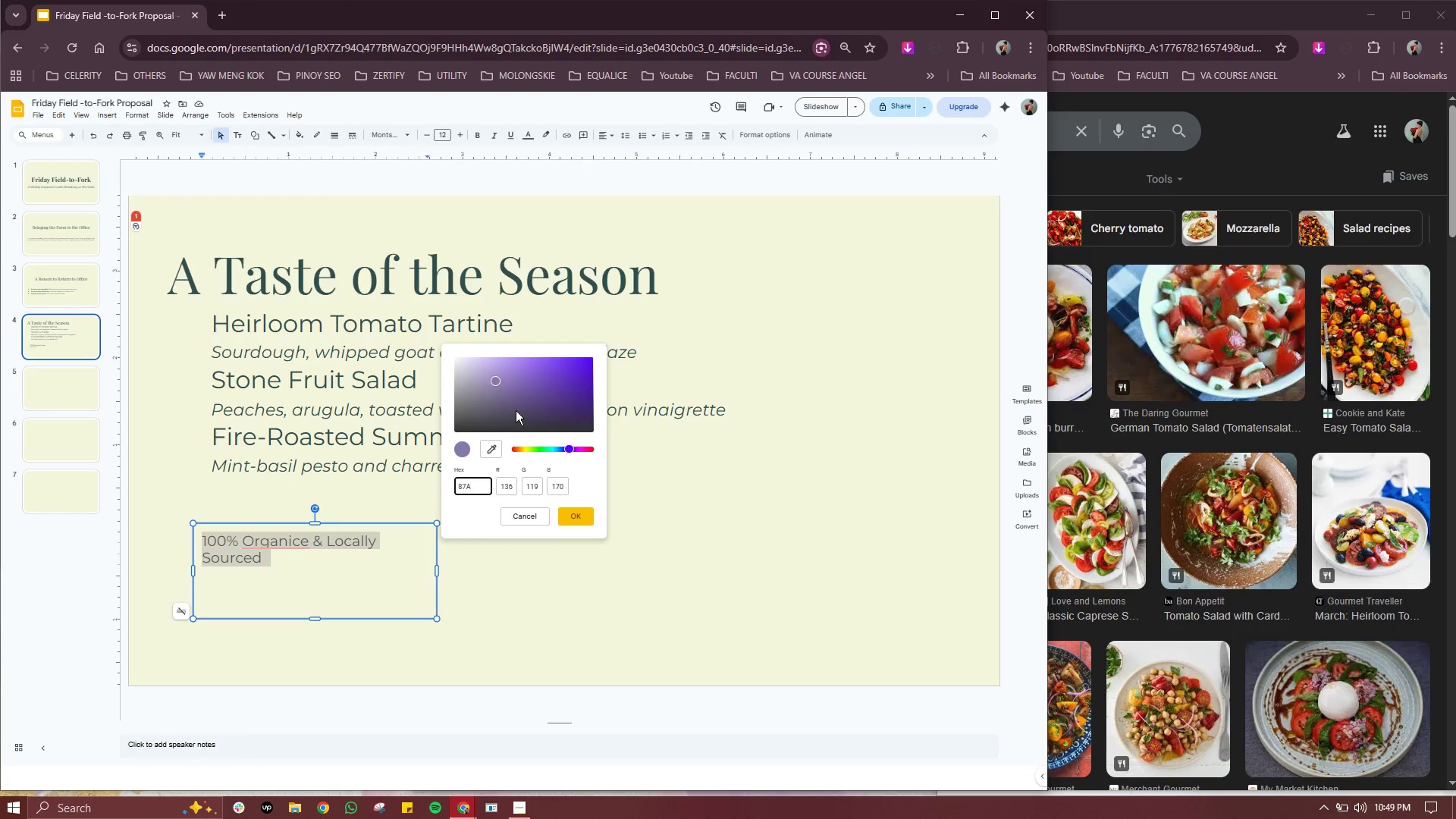 
type(96B)
 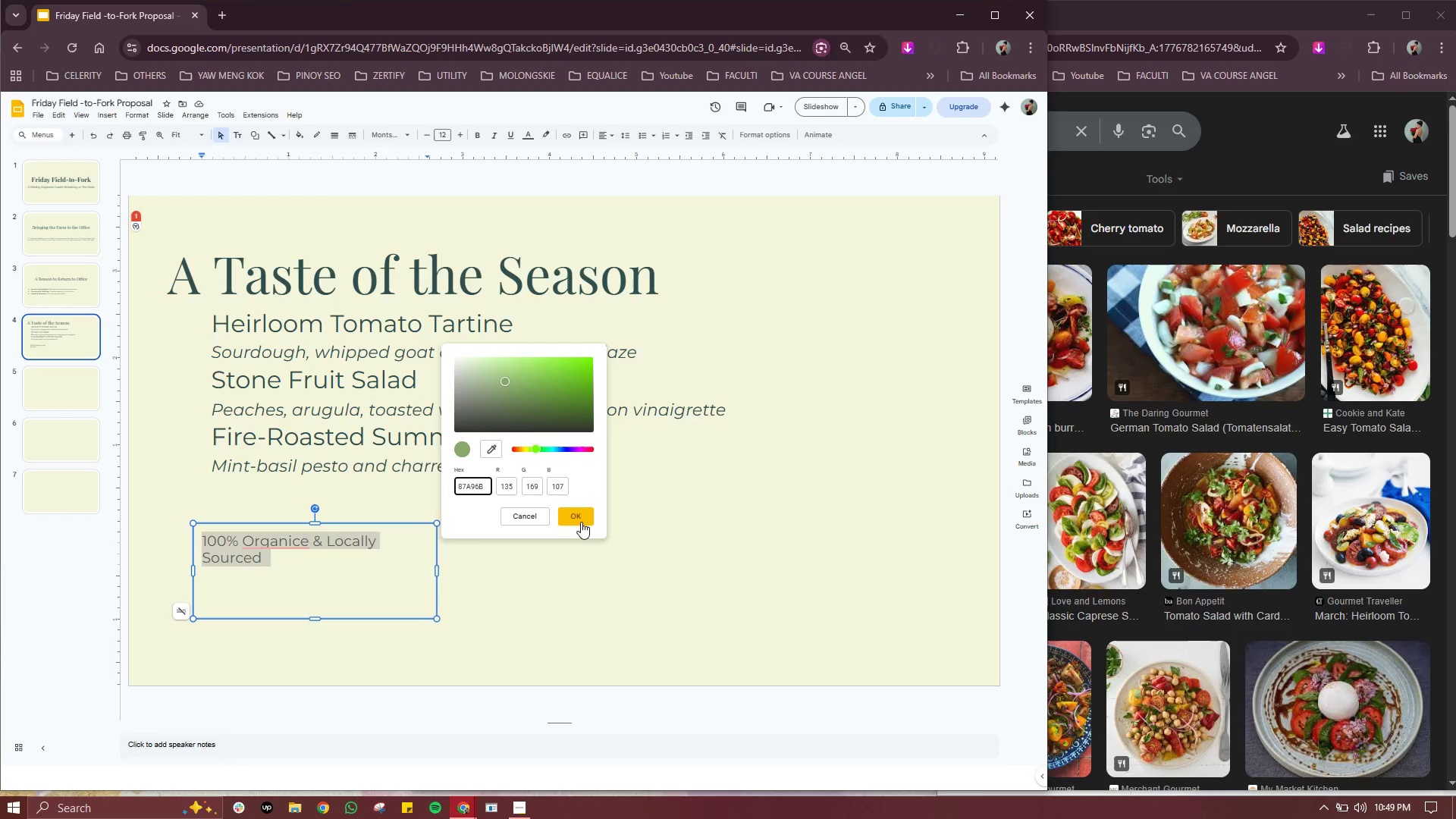 
left_click([581, 522])
 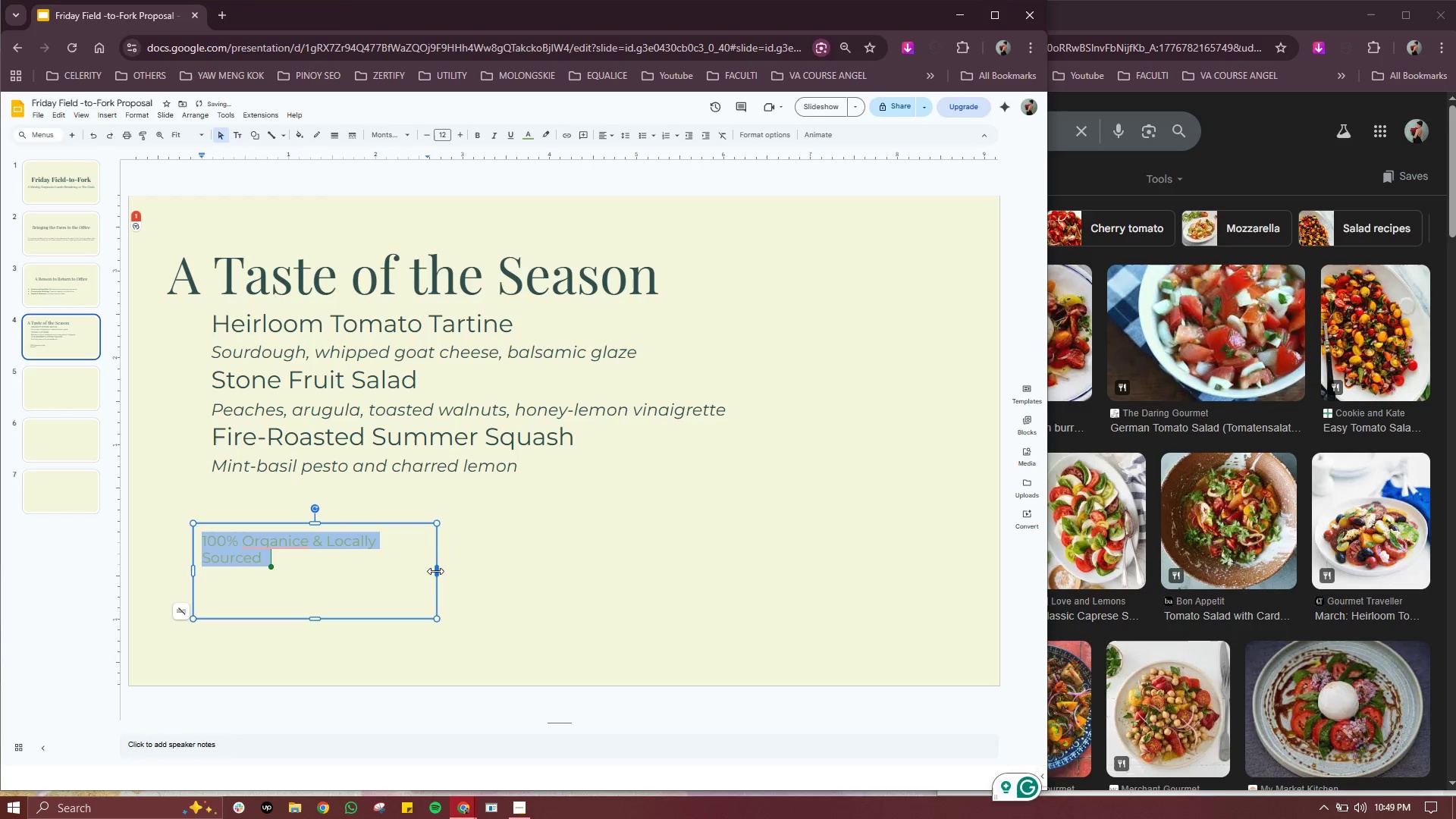 
left_click_drag(start_coordinate=[435, 571], to_coordinate=[509, 566])
 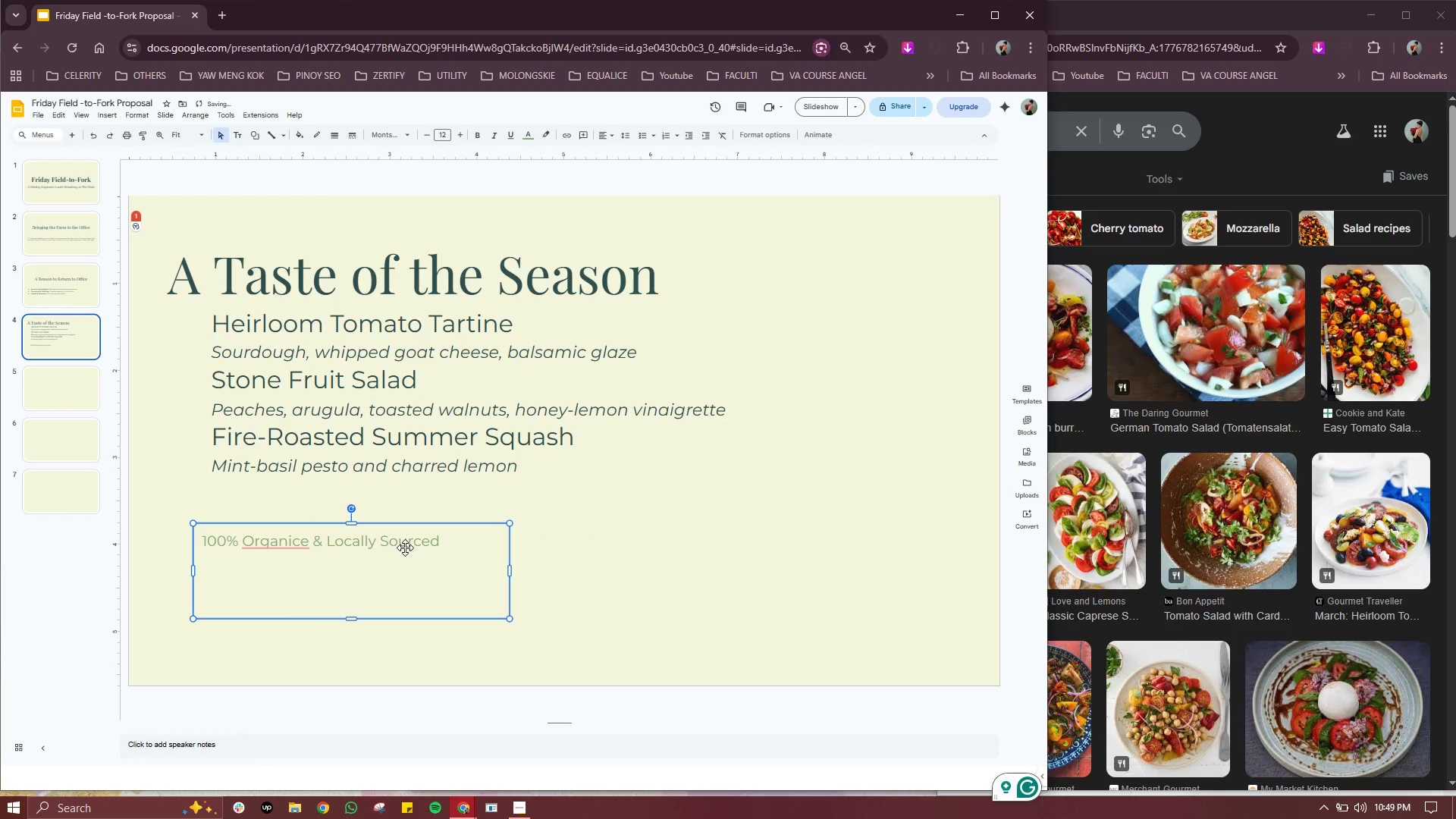 
left_click([405, 548])
 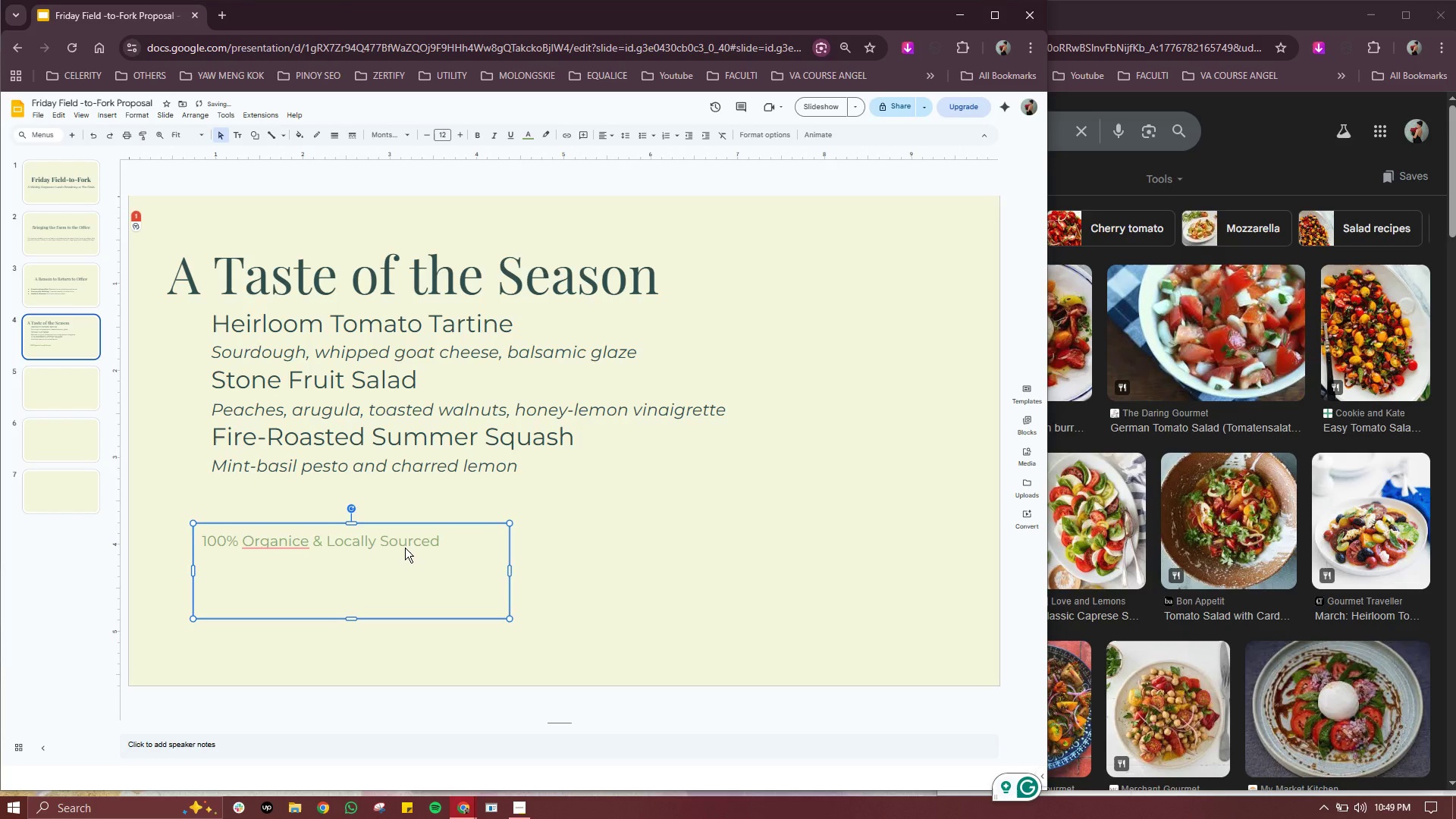 
key(Control+A)
 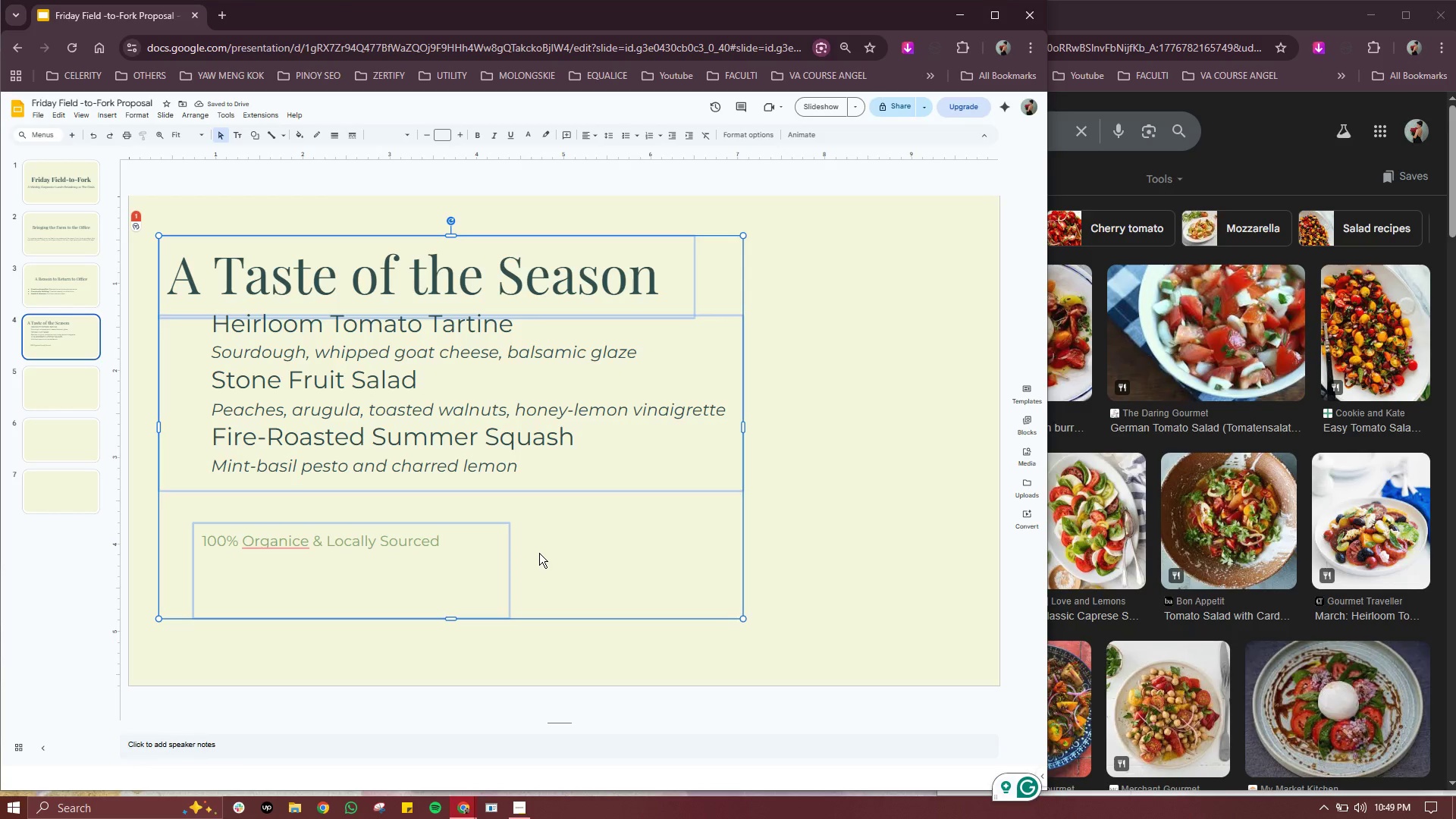 
left_click([539, 553])
 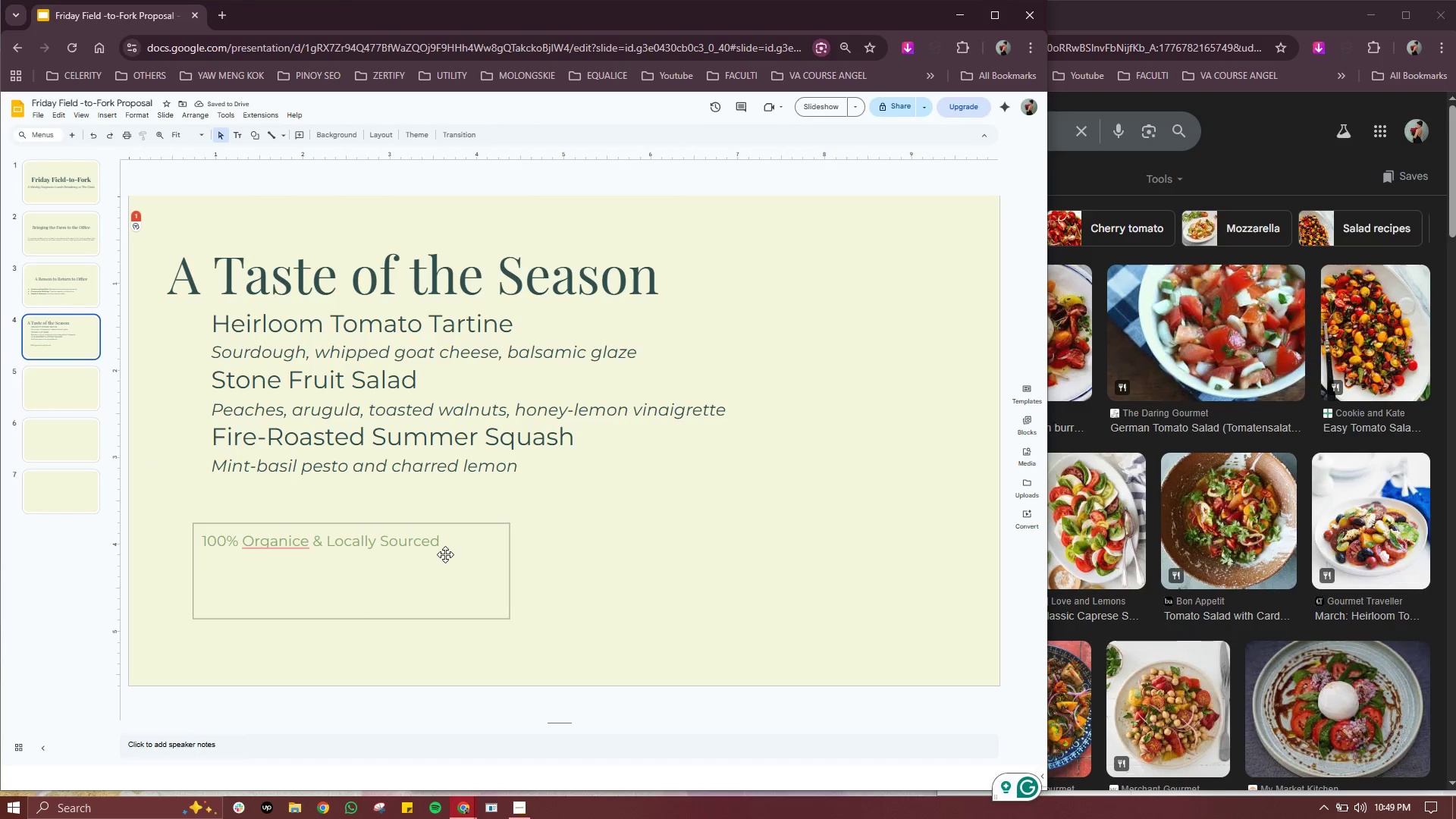 
left_click([445, 554])
 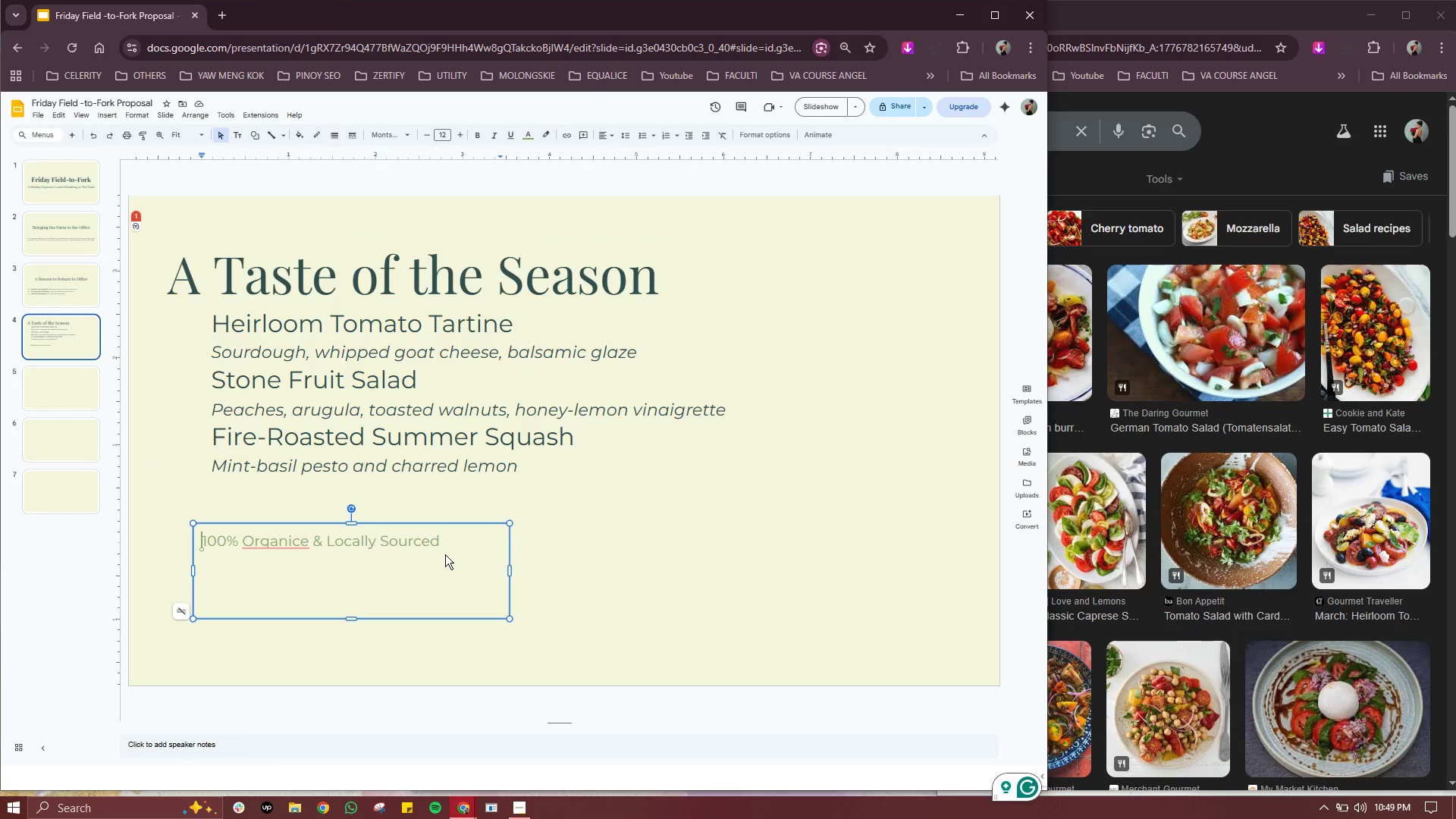 
double_click([445, 554])
 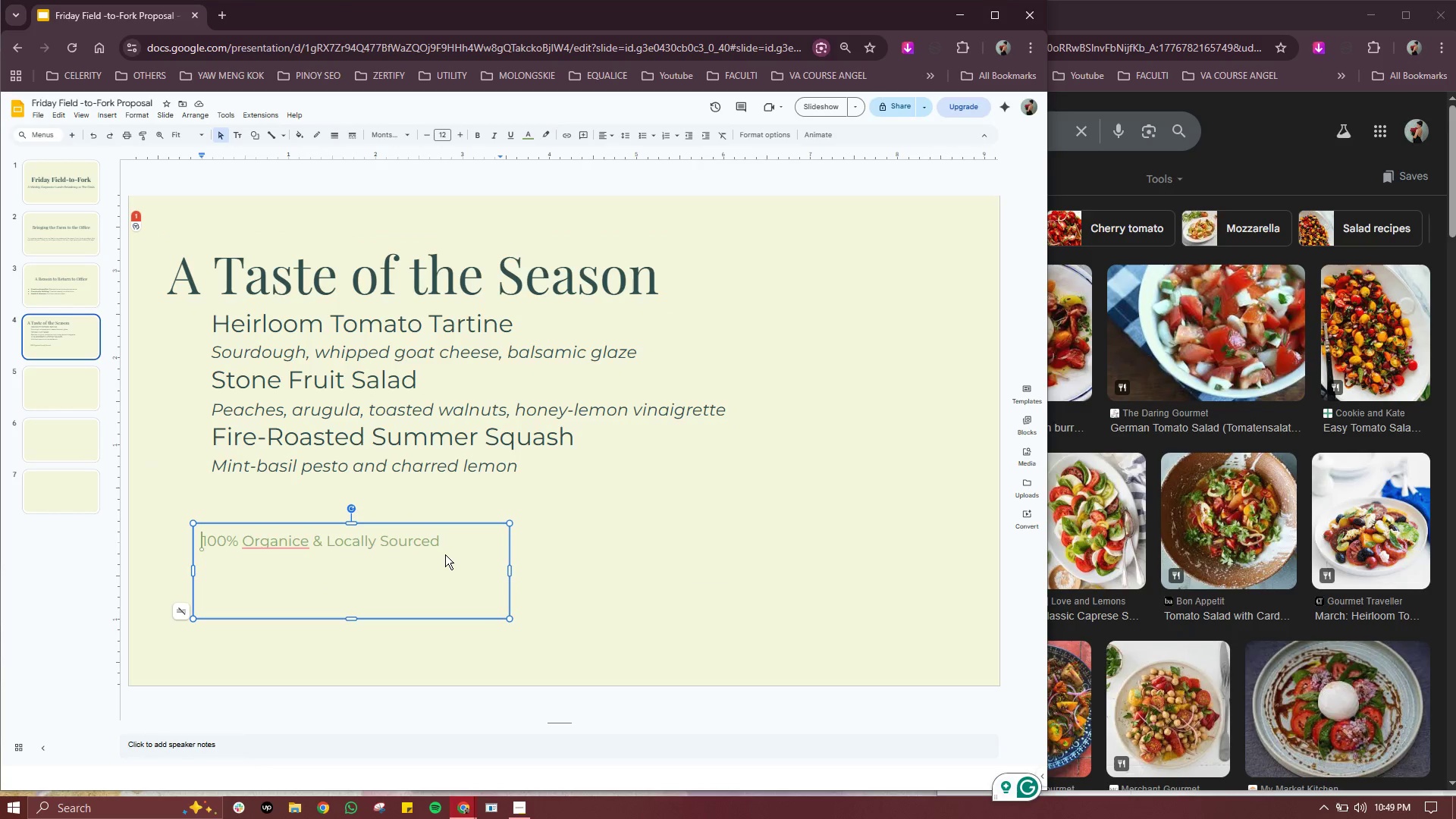 
triple_click([445, 554])
 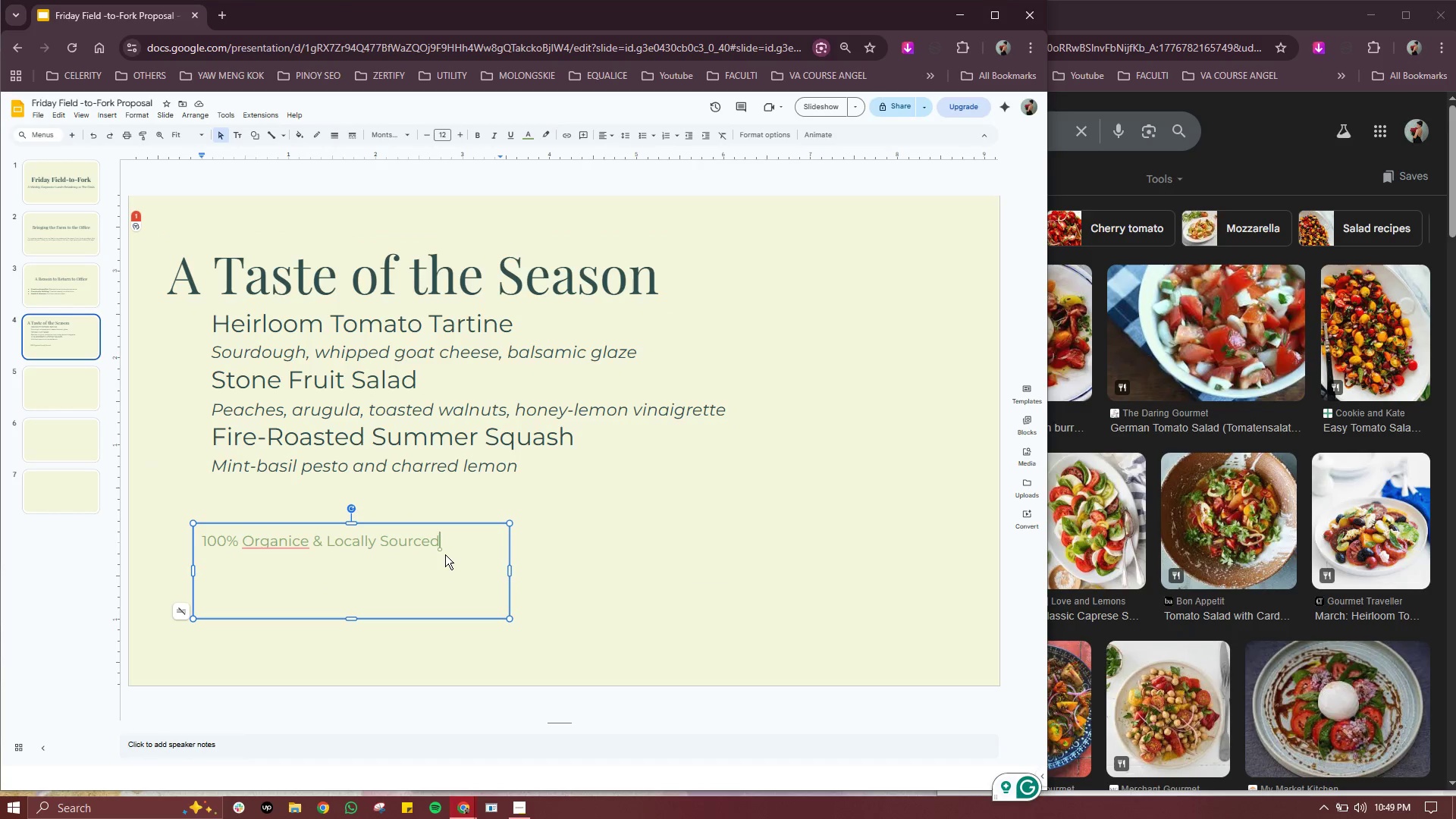 
key(Control+A)
 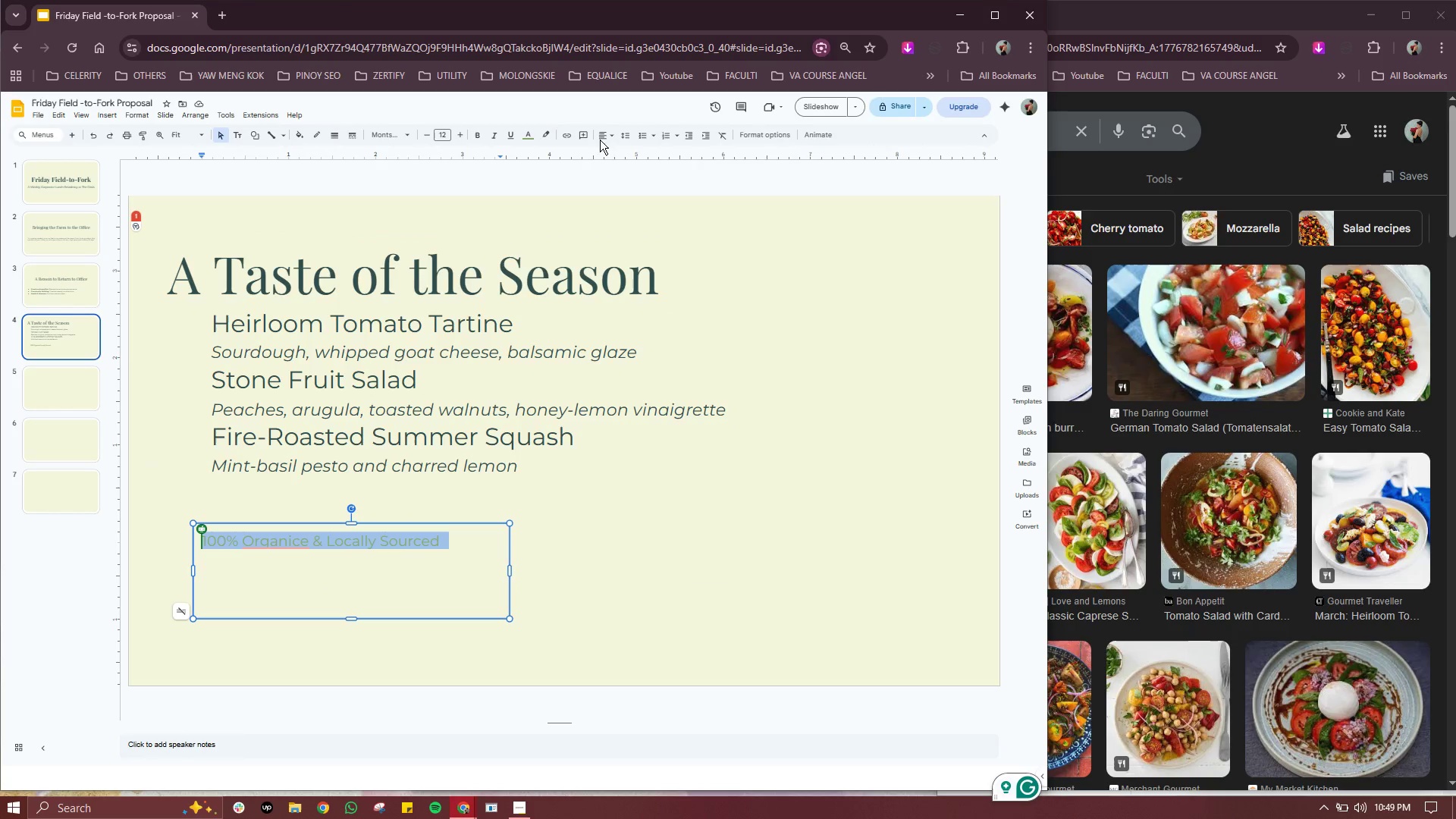 
left_click([606, 138])
 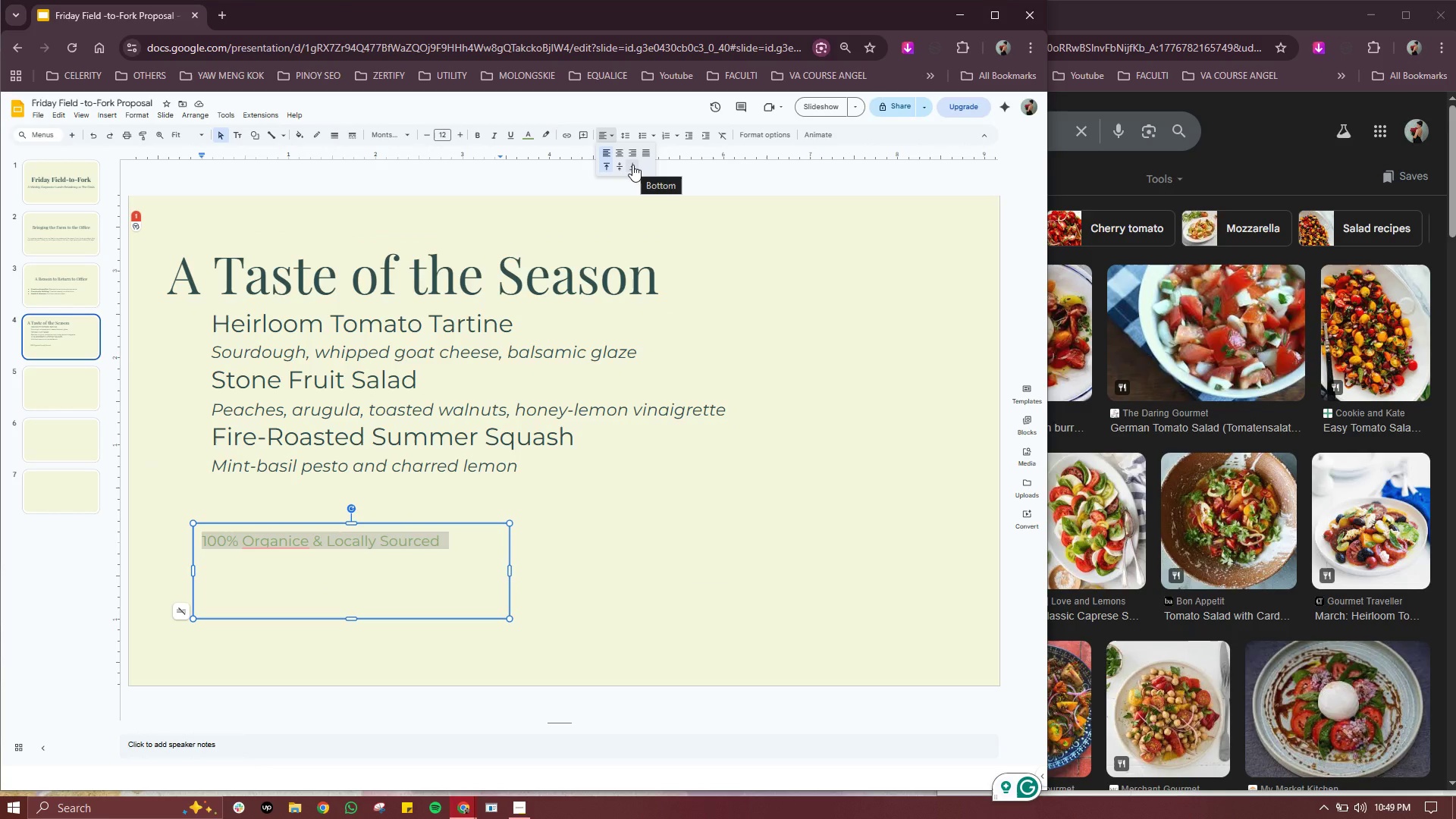 
left_click([632, 165])
 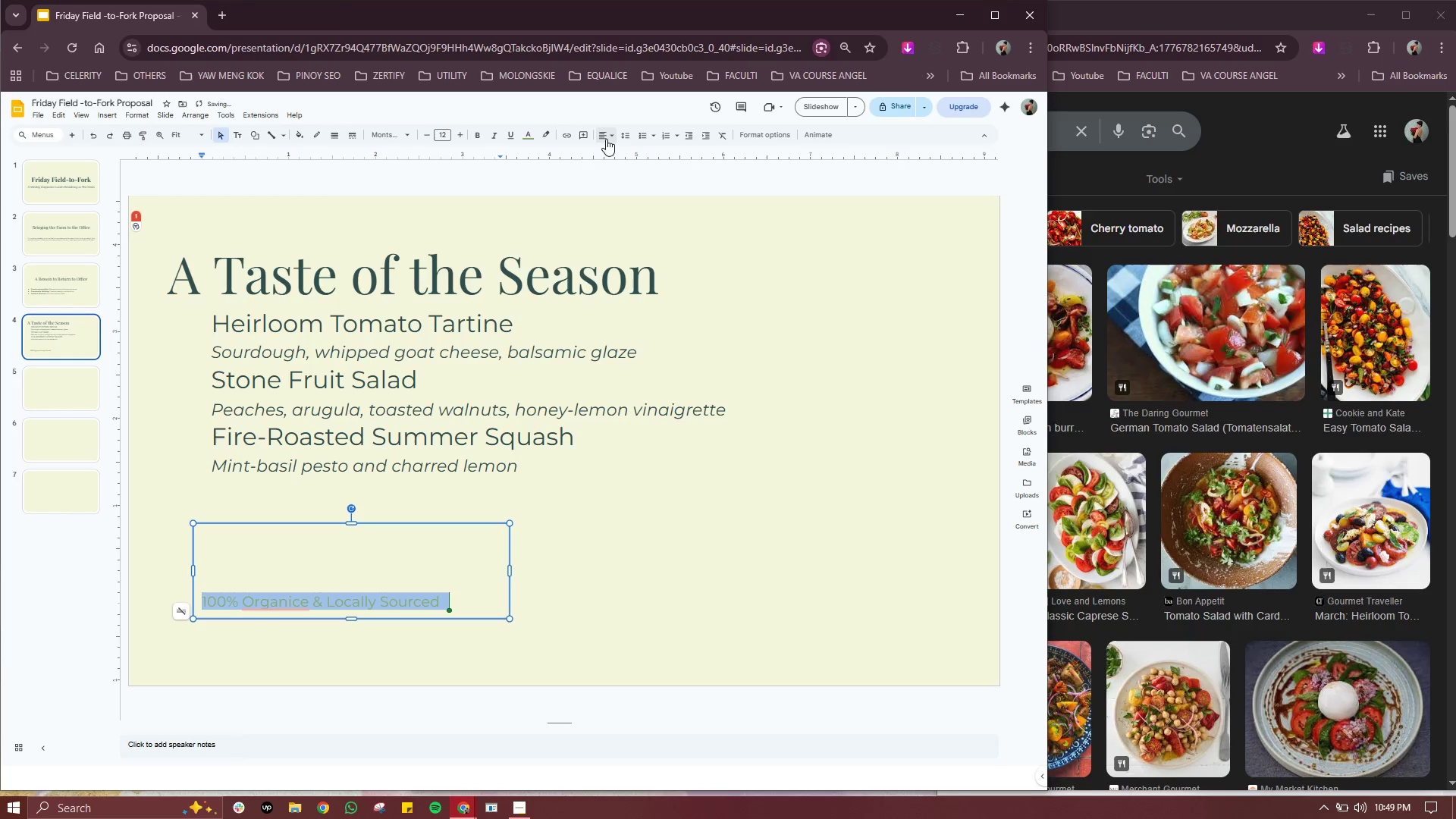 
left_click([606, 139])
 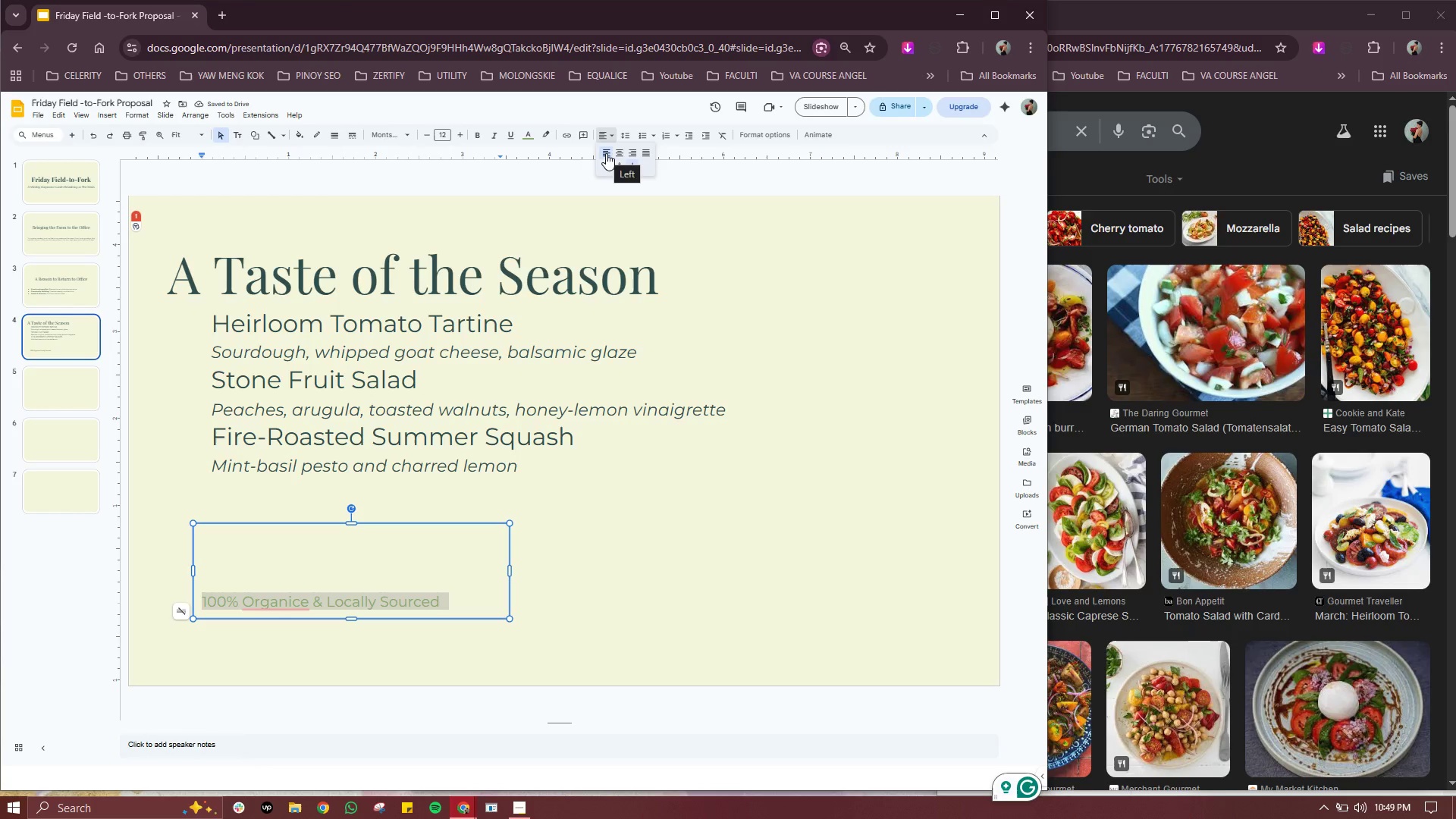 
left_click([606, 153])
 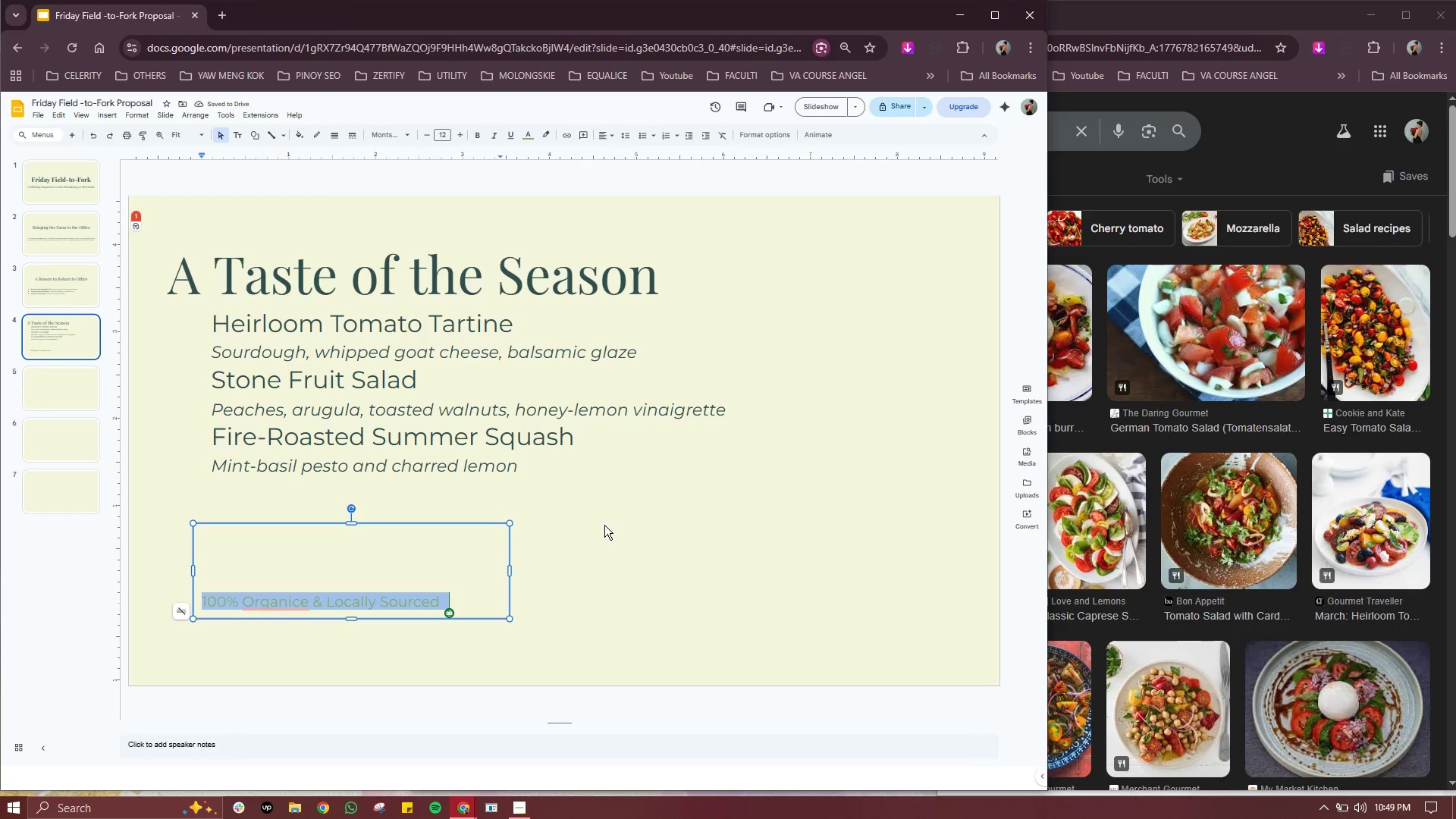 
left_click([604, 525])
 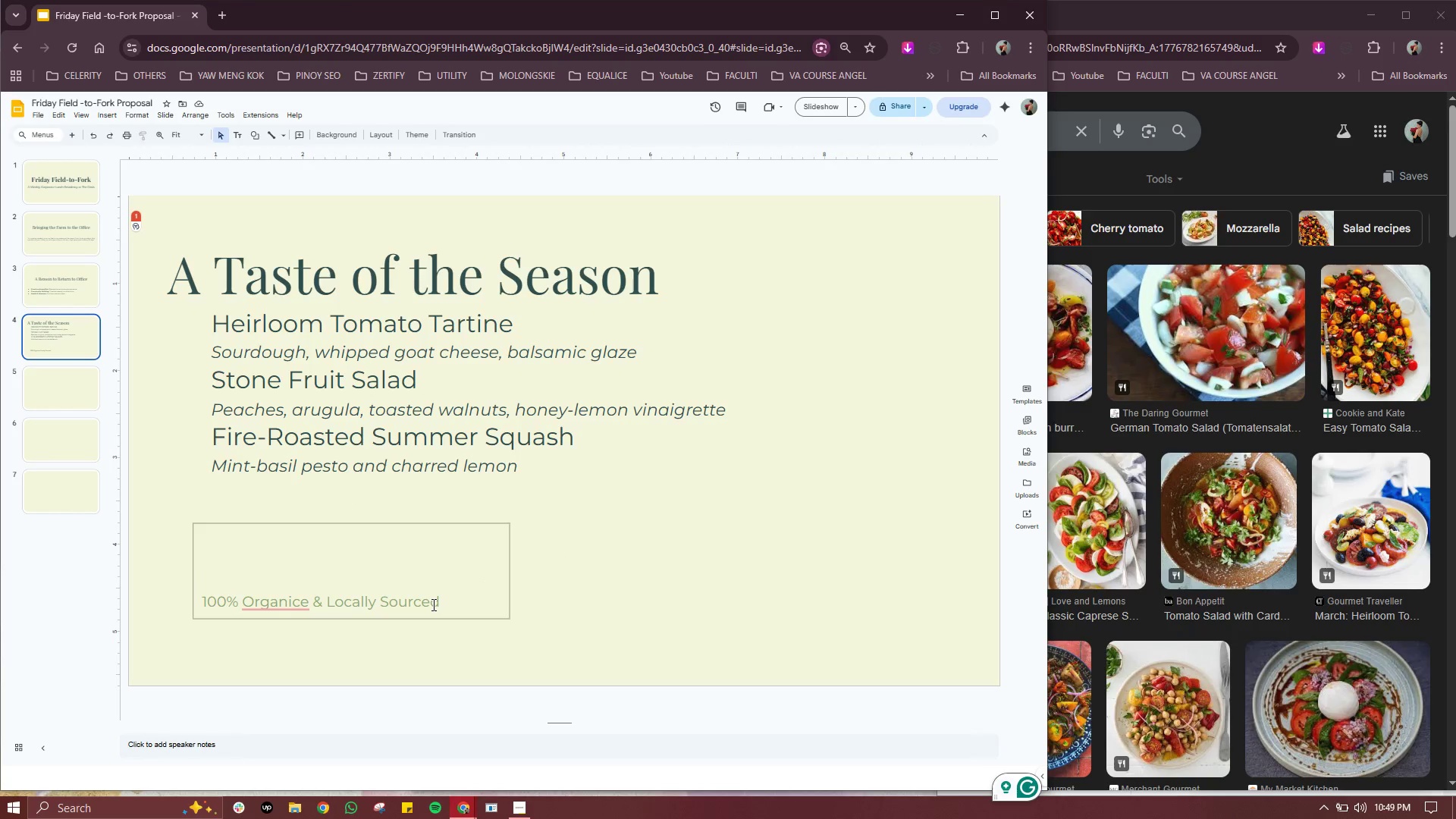 
double_click([432, 604])
 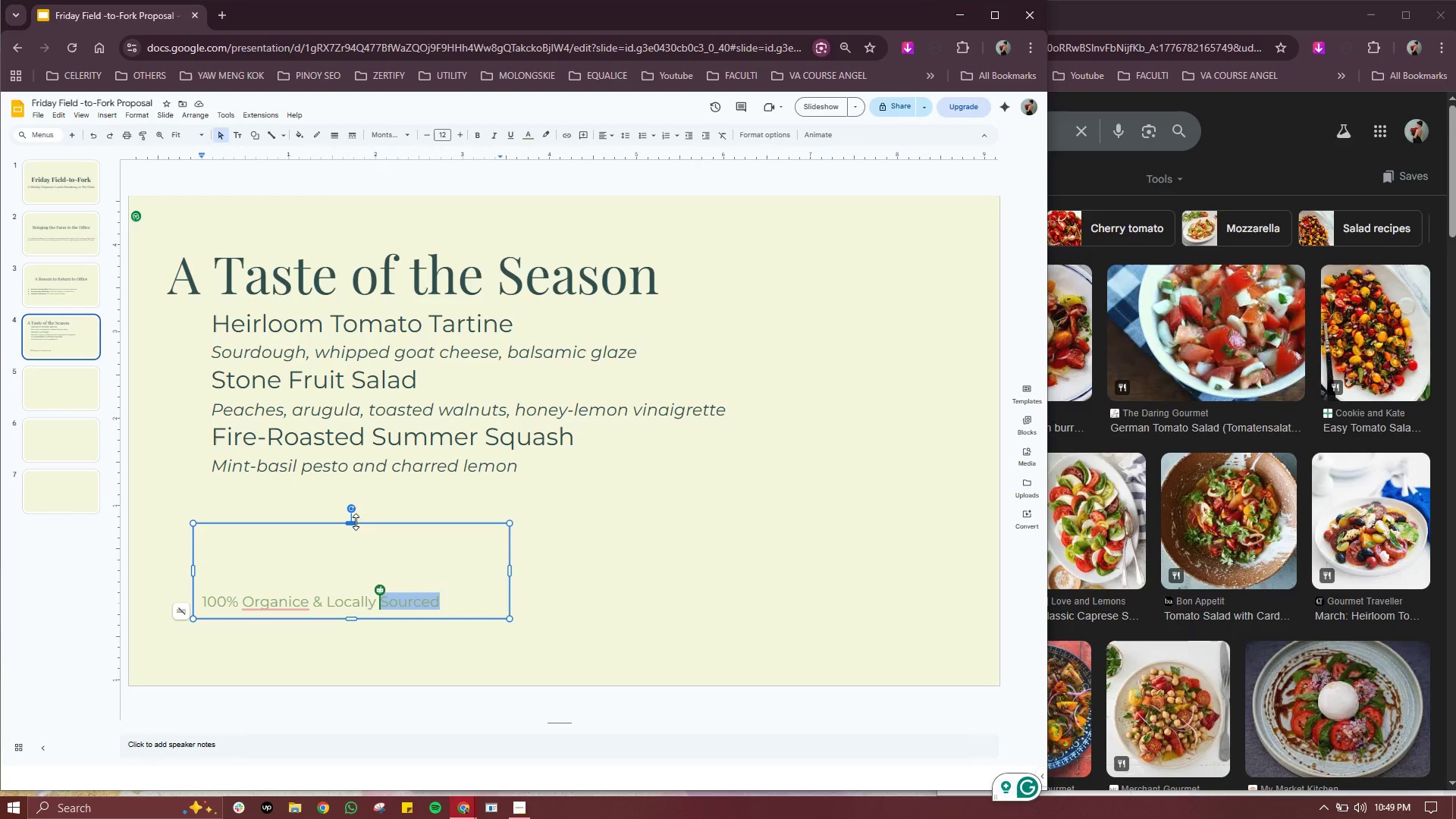 
left_click_drag(start_coordinate=[352, 523], to_coordinate=[347, 585])
 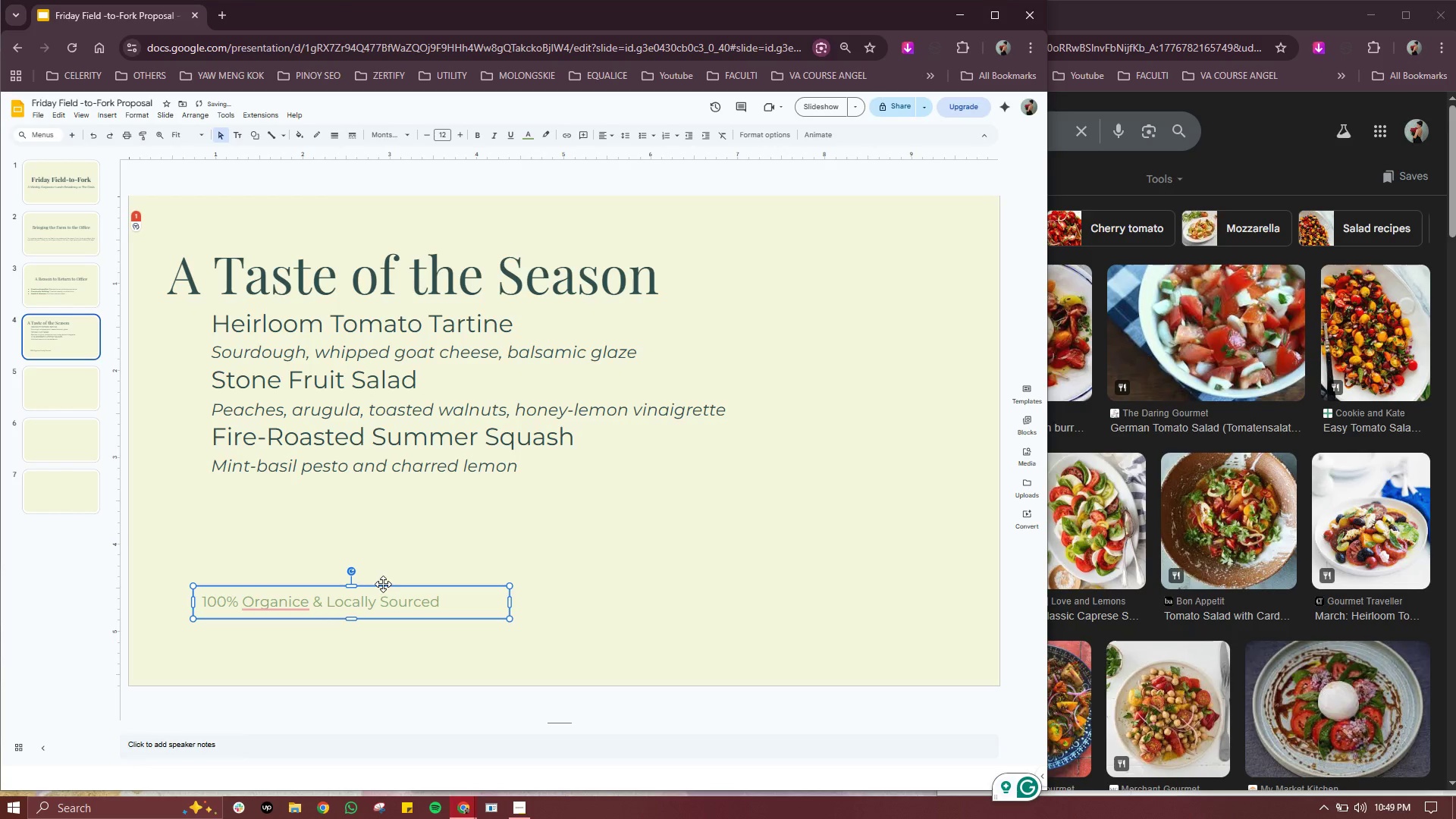 
left_click_drag(start_coordinate=[383, 584], to_coordinate=[350, 490])
 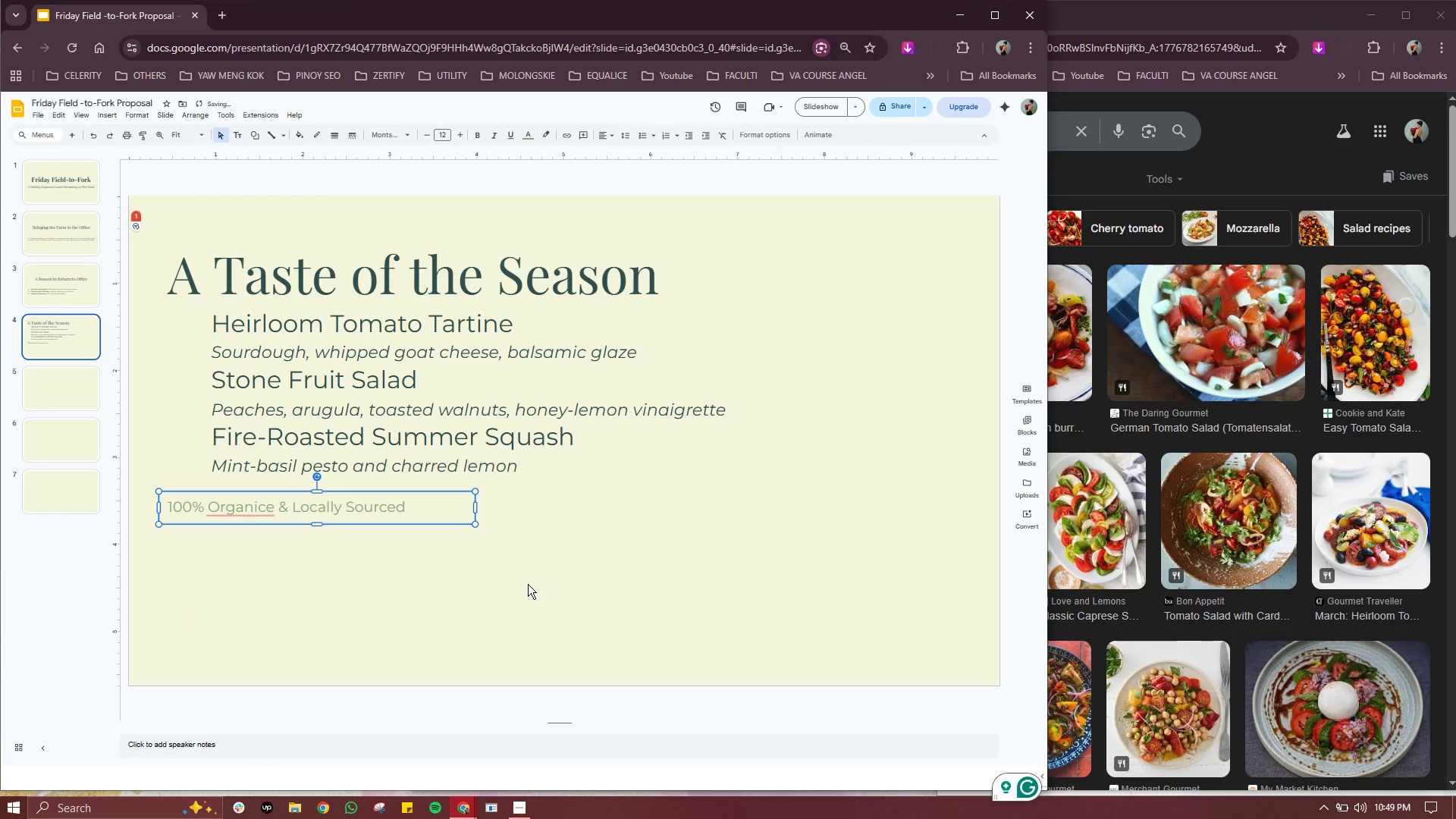 
left_click([528, 584])
 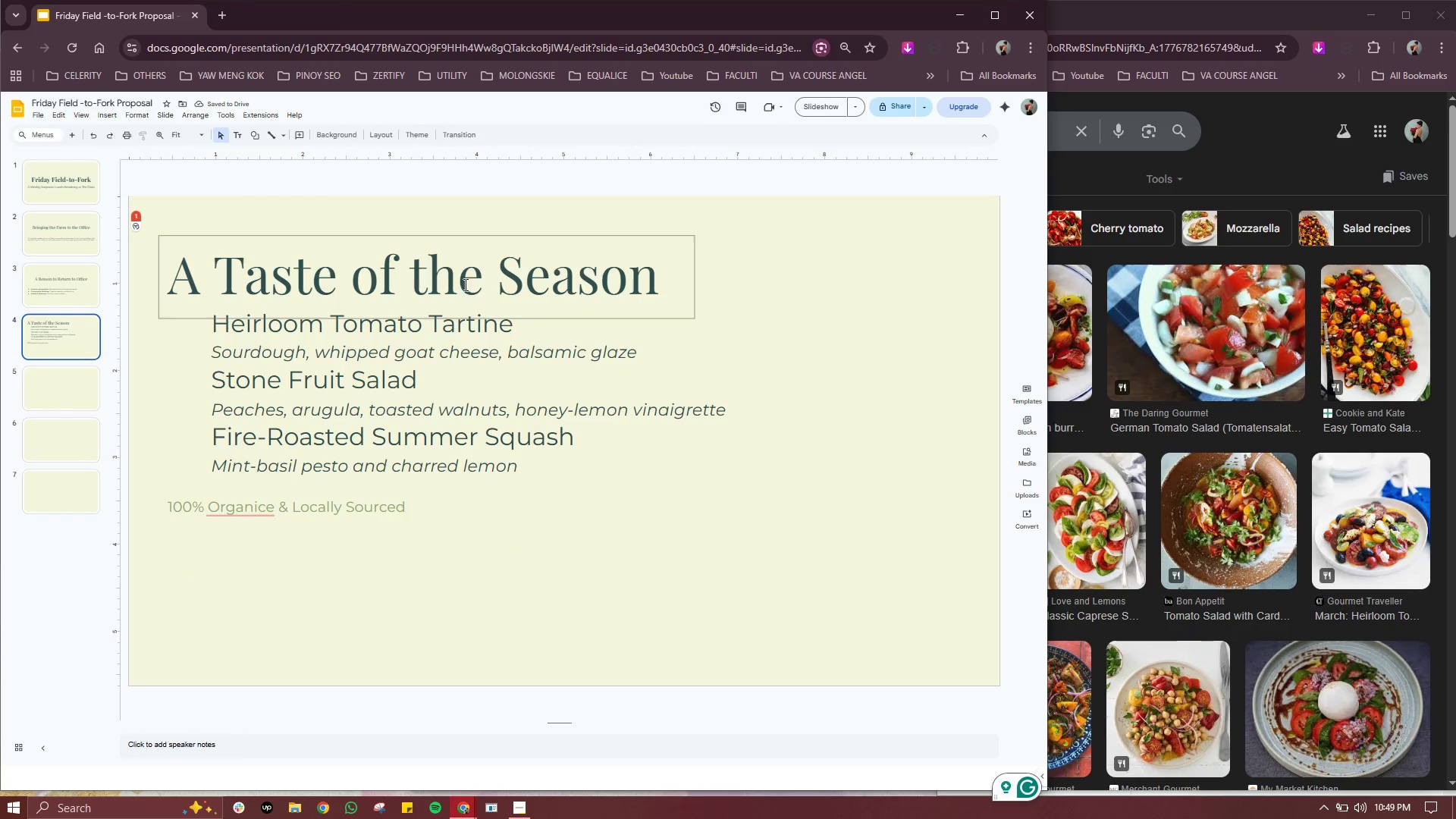 
left_click([457, 379])
 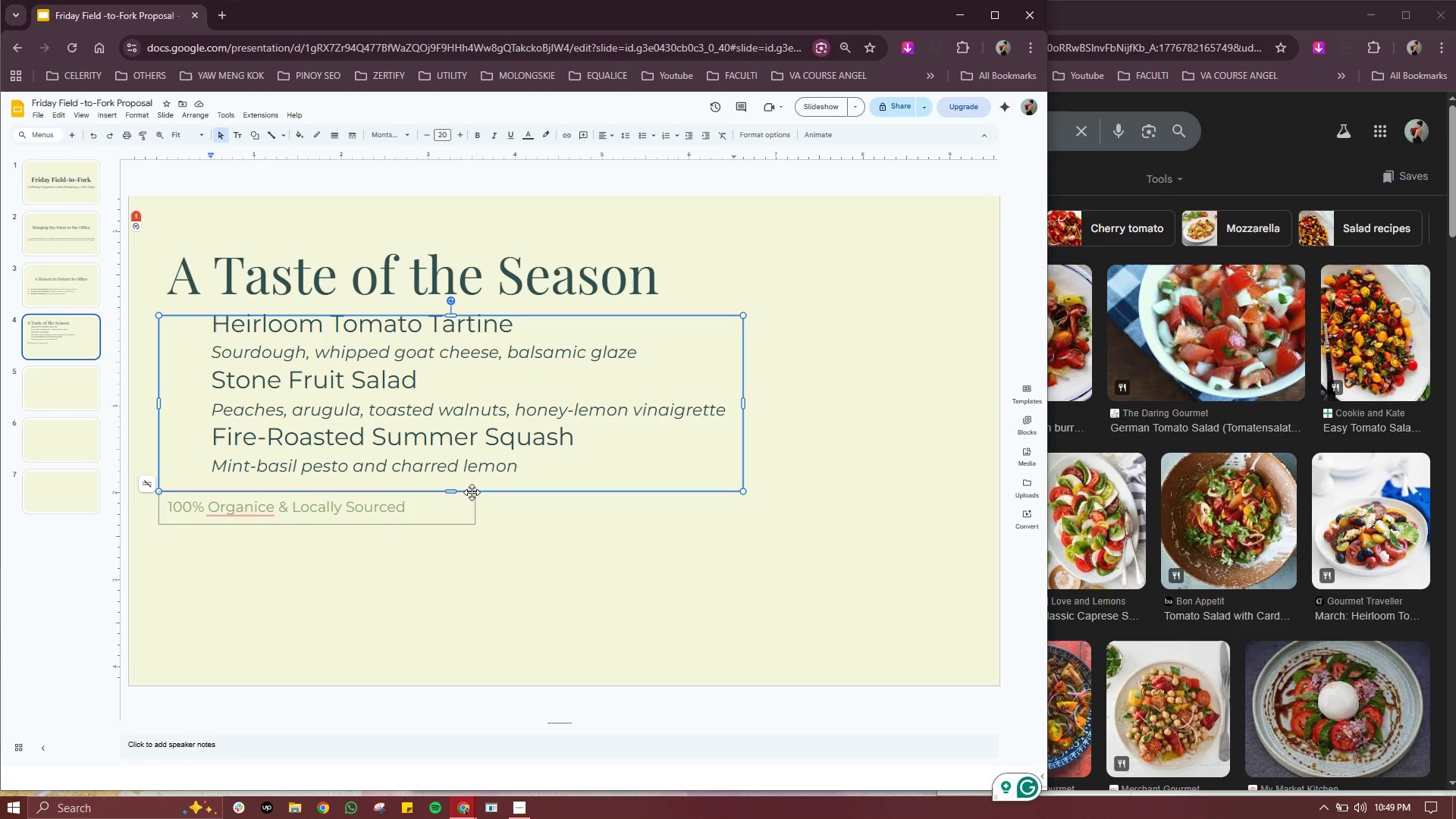 
left_click_drag(start_coordinate=[472, 492], to_coordinate=[471, 535])
 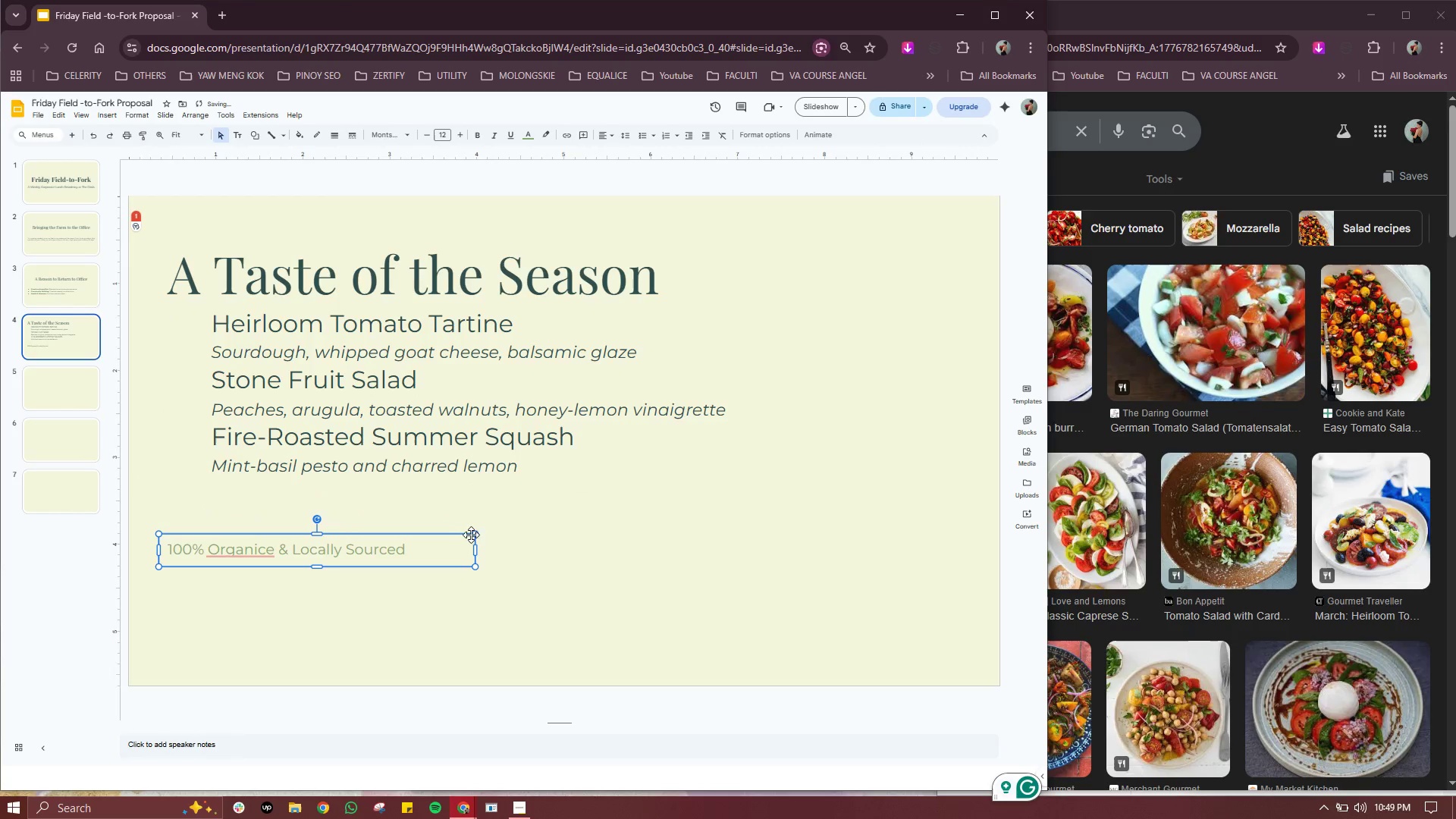 
double_click([471, 535])
 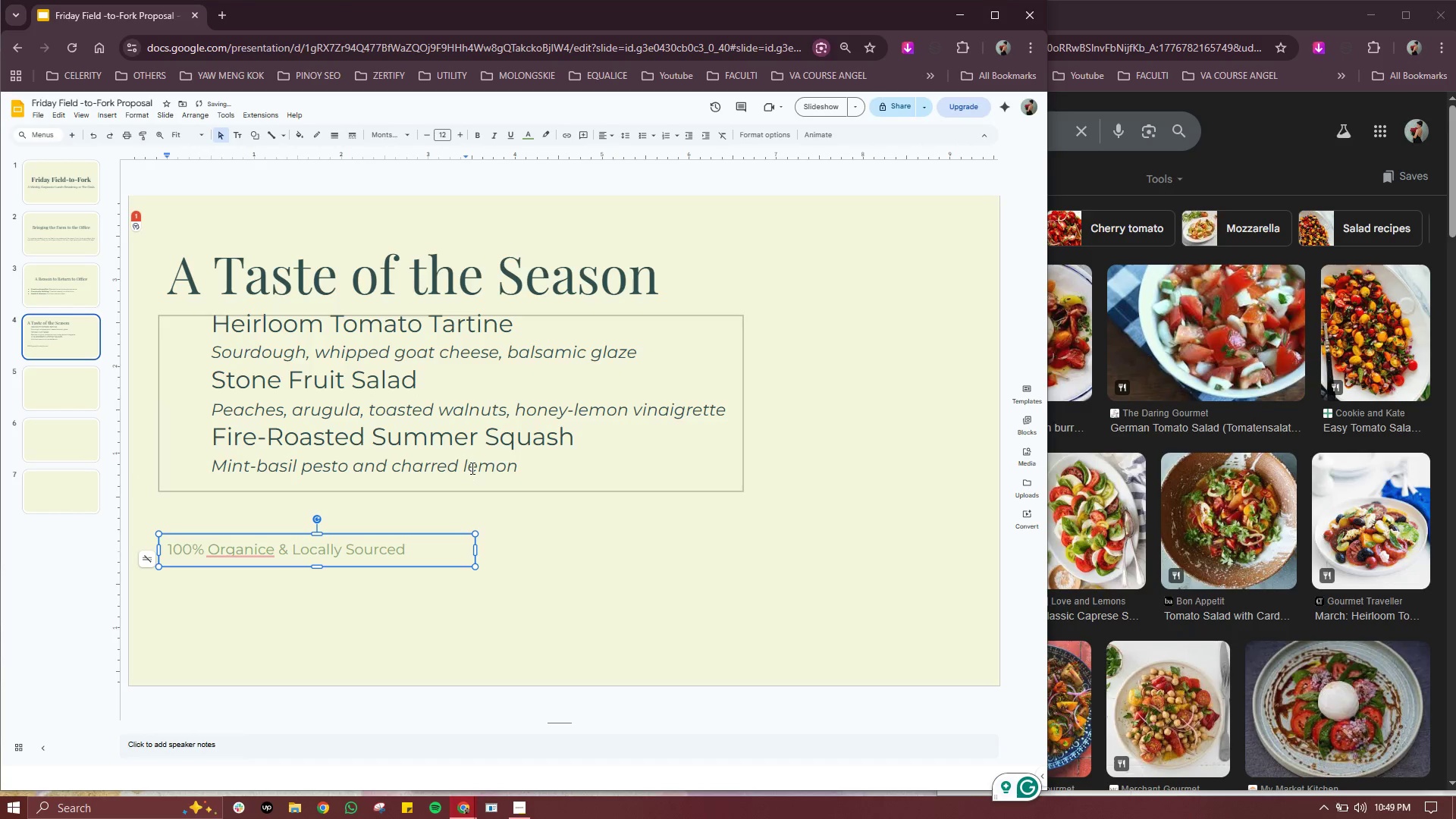 
left_click([471, 468])
 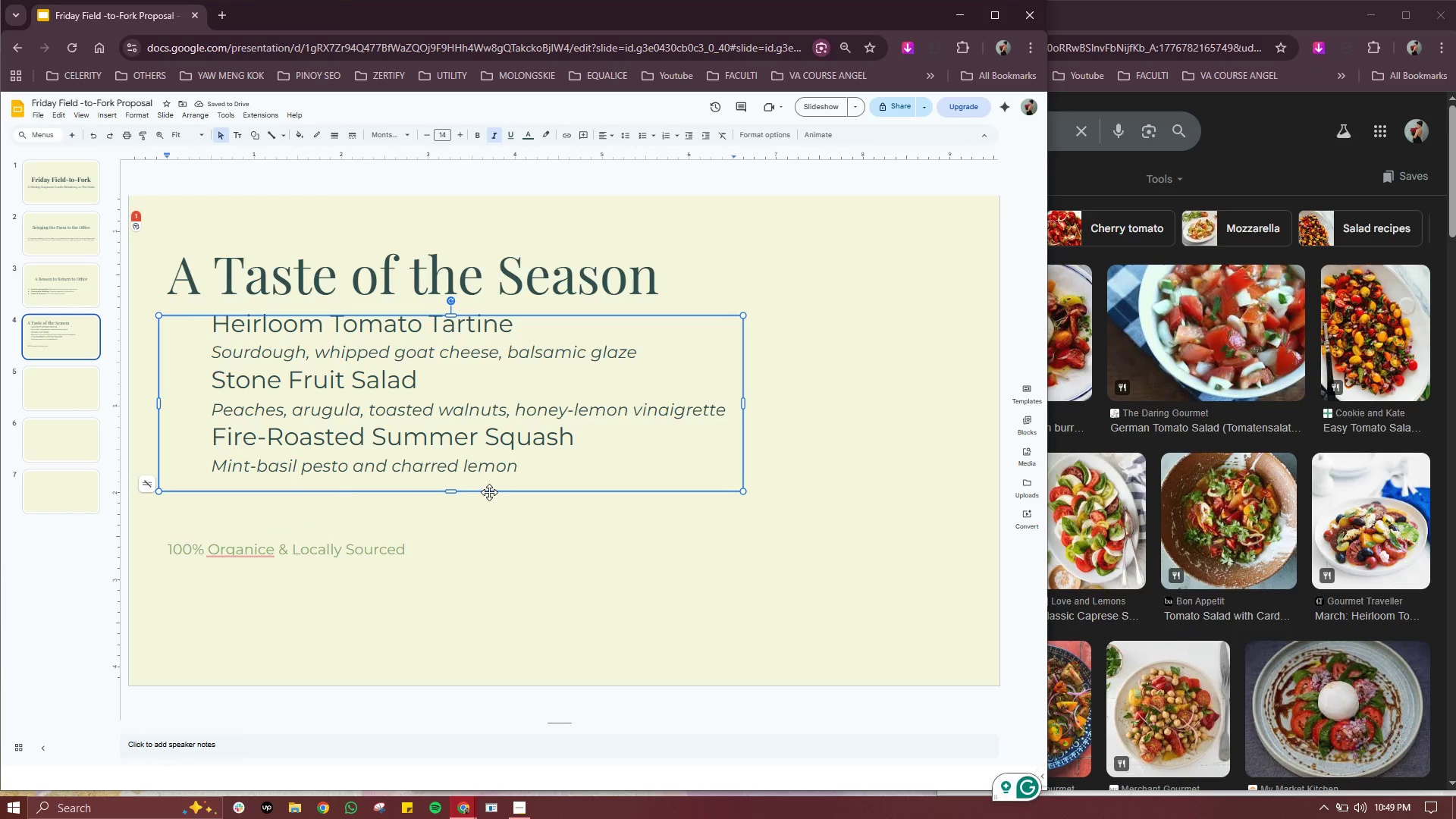 
left_click_drag(start_coordinate=[489, 492], to_coordinate=[489, 516])
 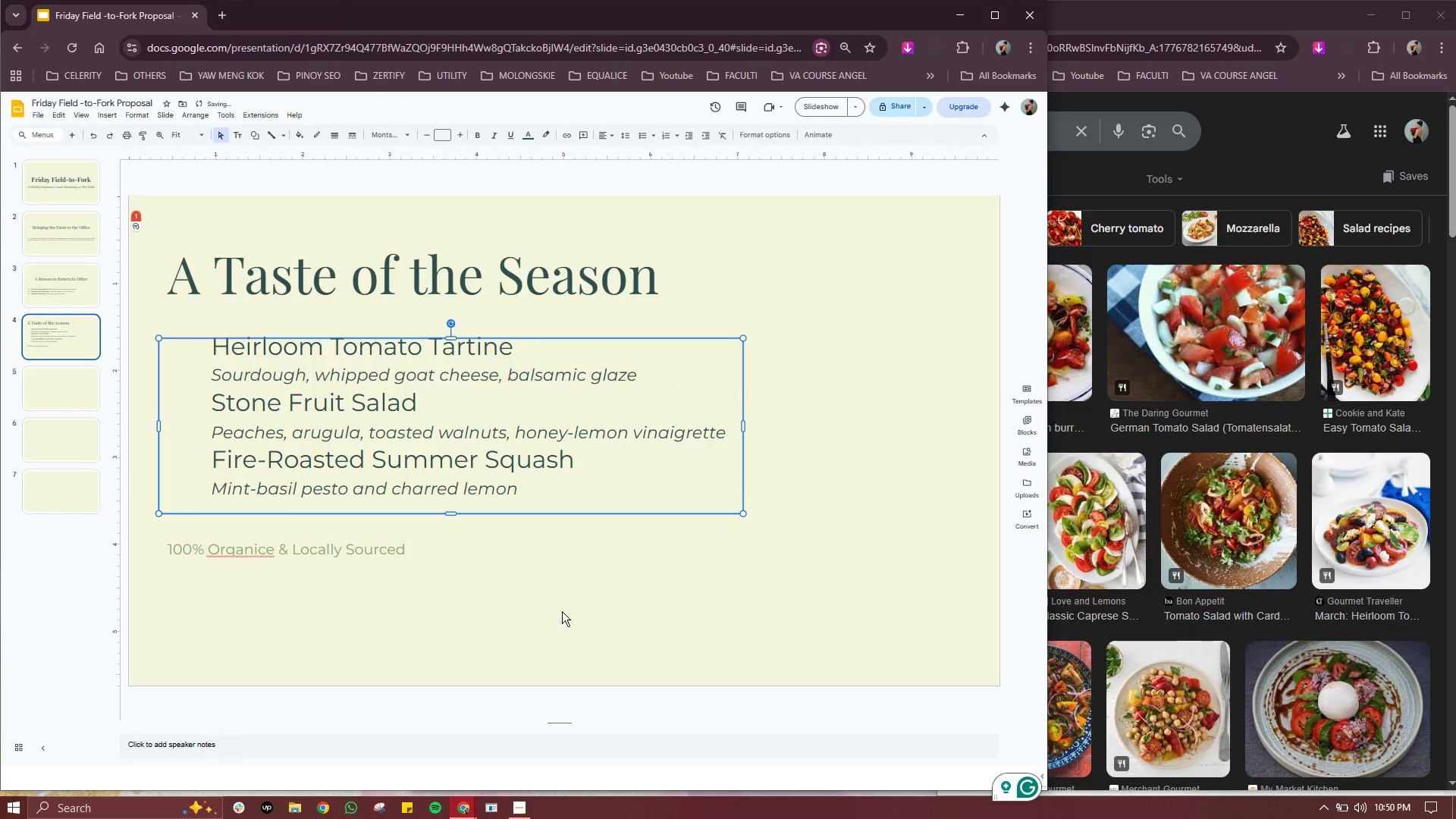 
left_click([566, 631])
 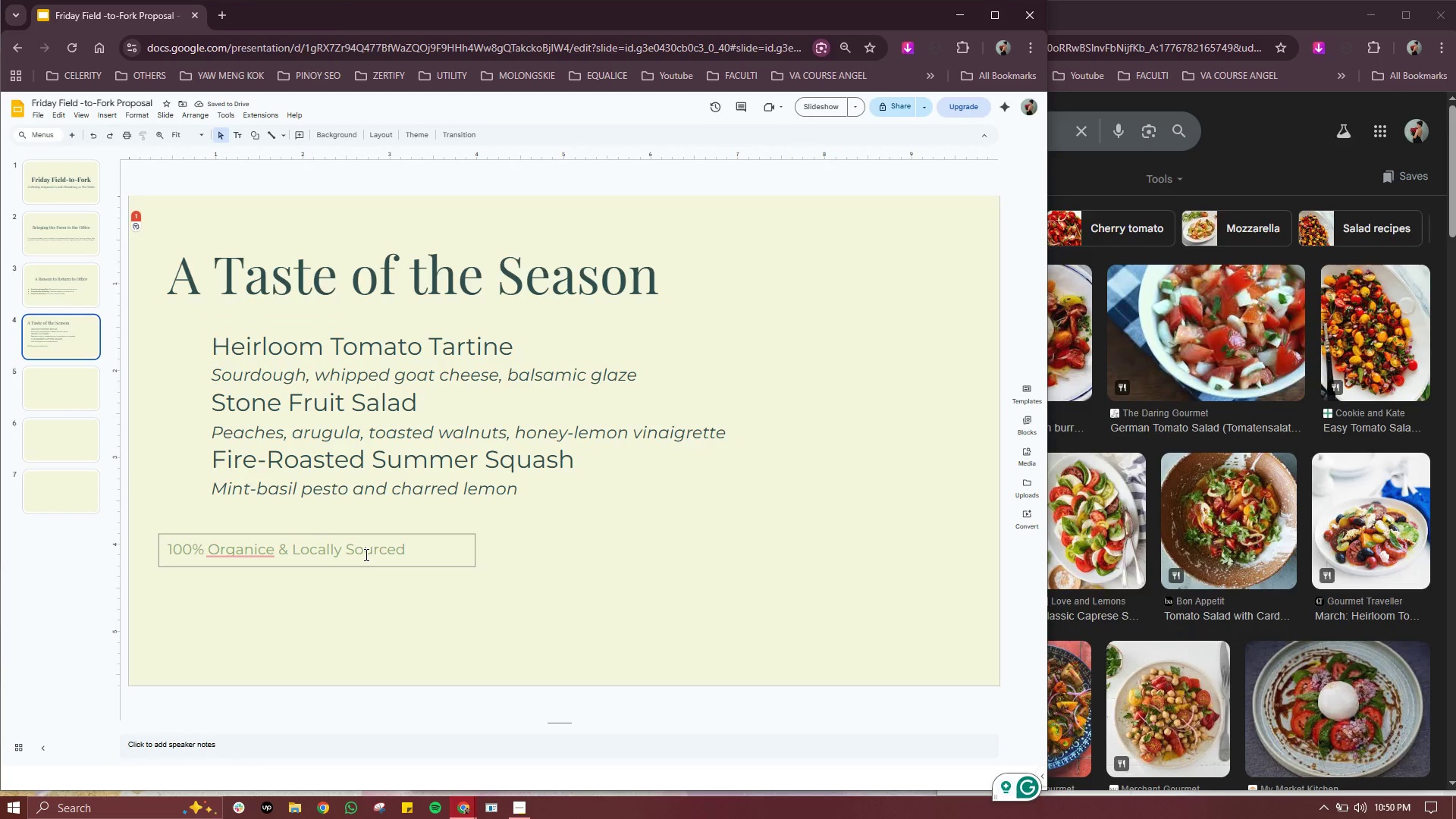 
left_click([365, 554])
 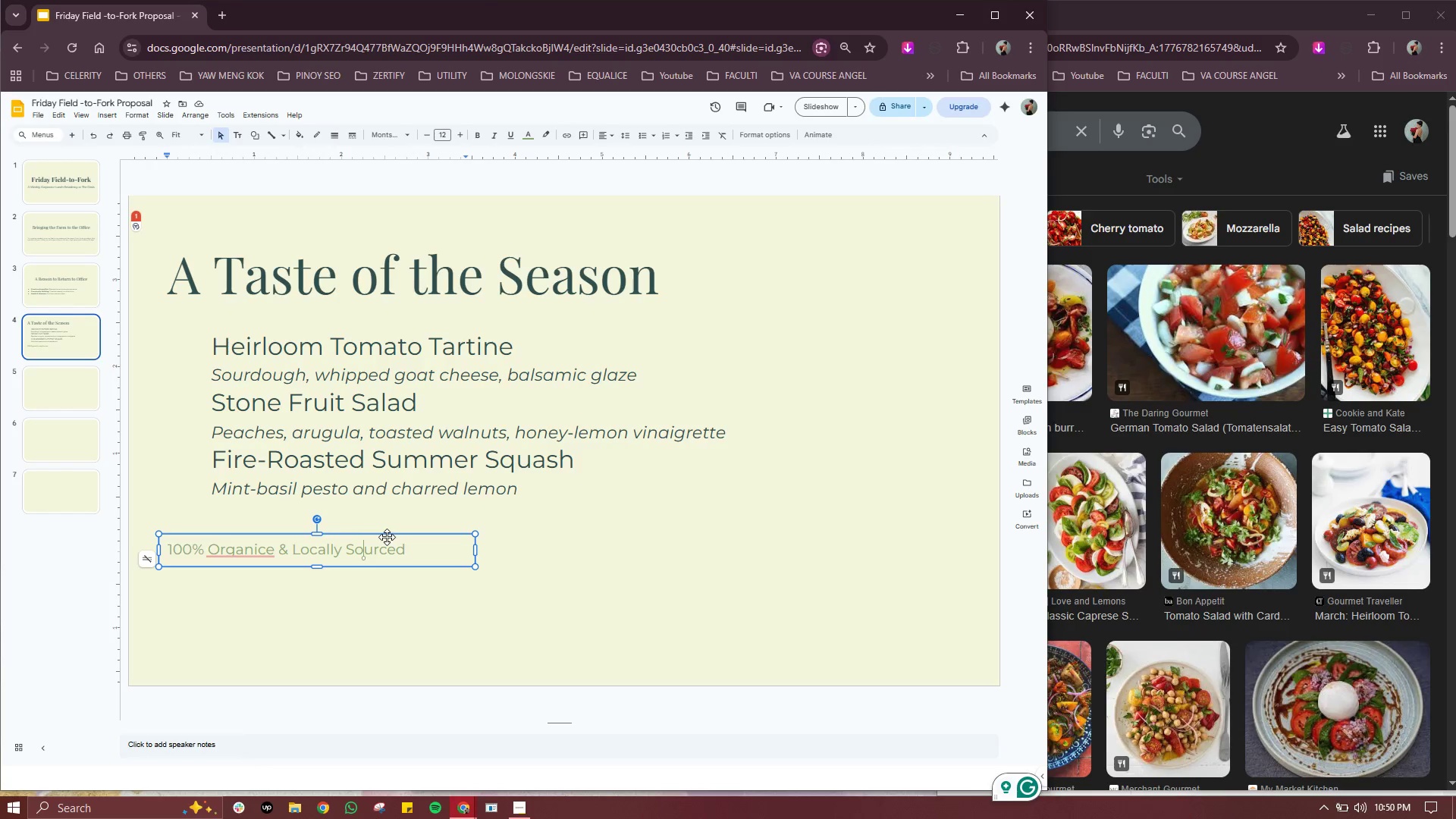 
left_click_drag(start_coordinate=[387, 537], to_coordinate=[439, 517])
 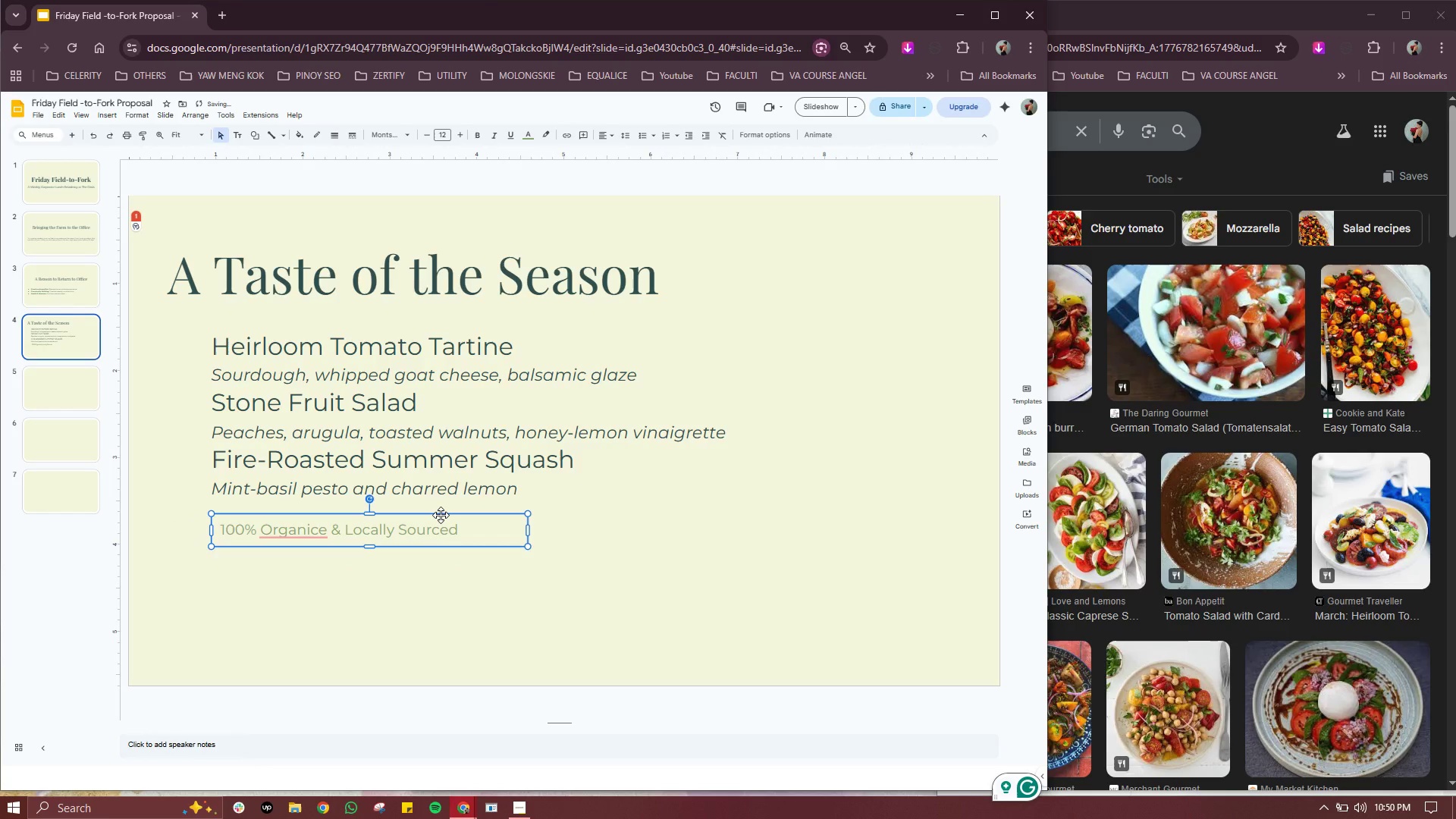 
left_click_drag(start_coordinate=[441, 515], to_coordinate=[390, 516])
 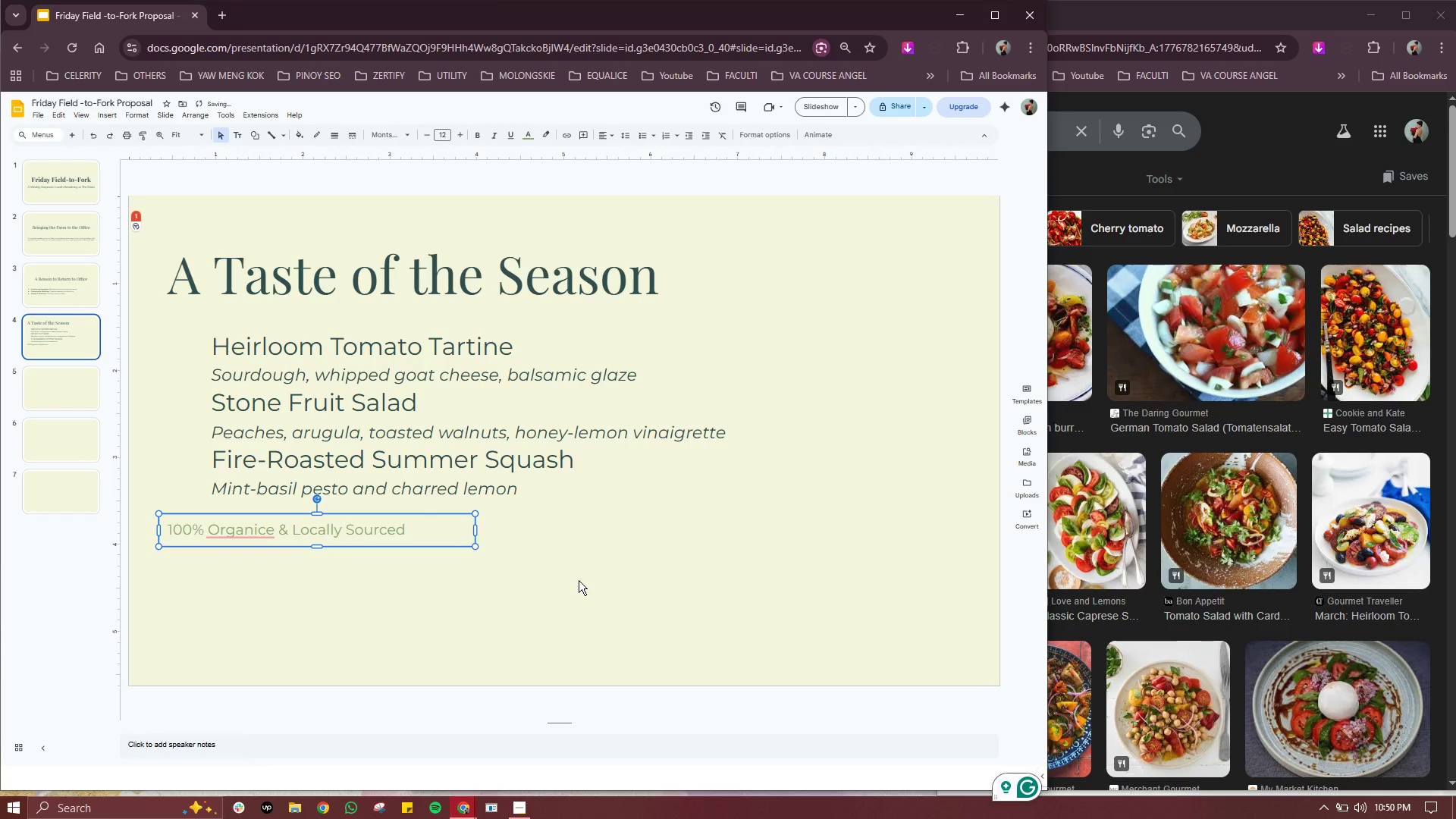 
left_click([579, 580])
 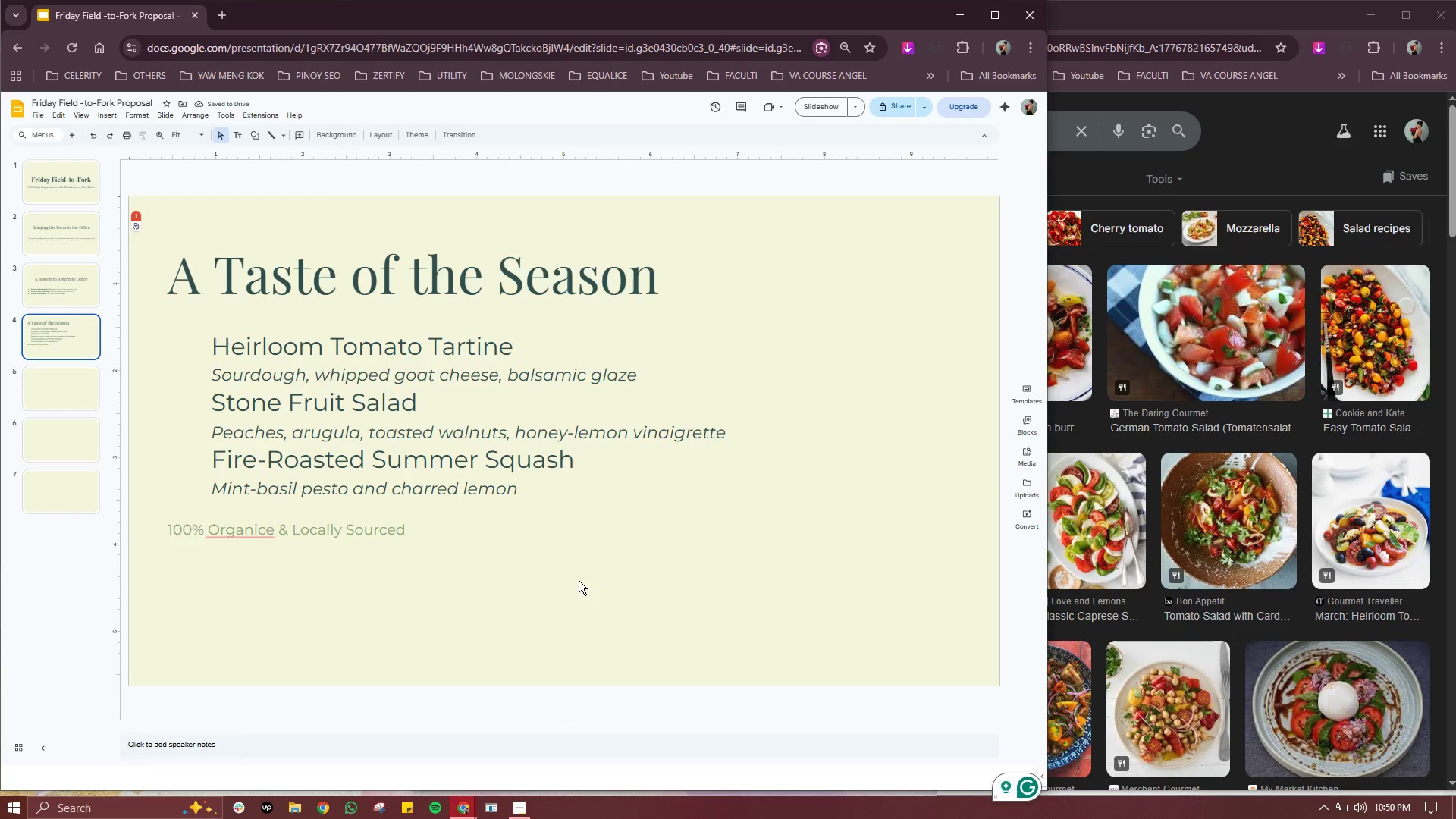 
wait(8.94)
 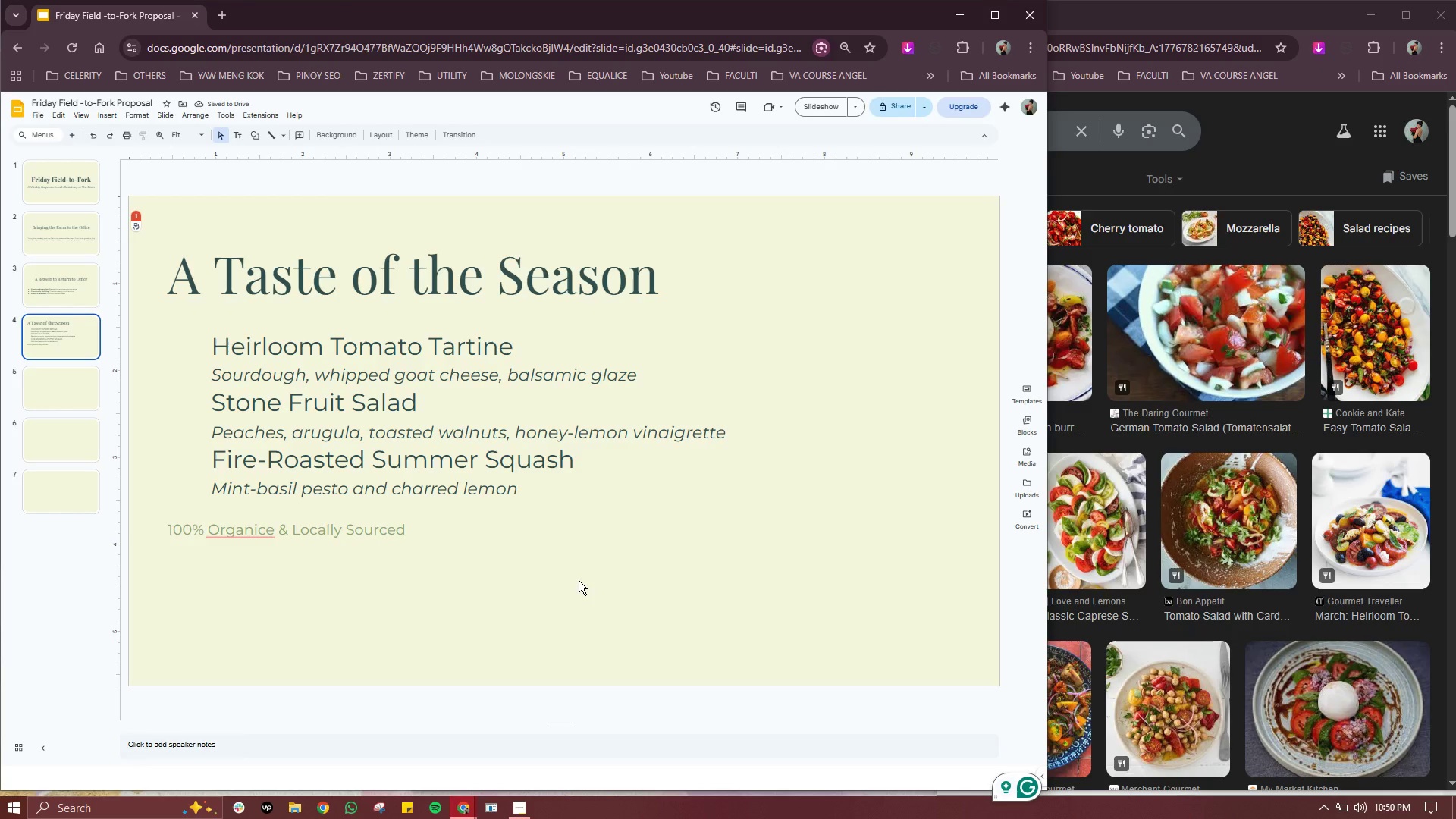 
left_click([103, 111])
 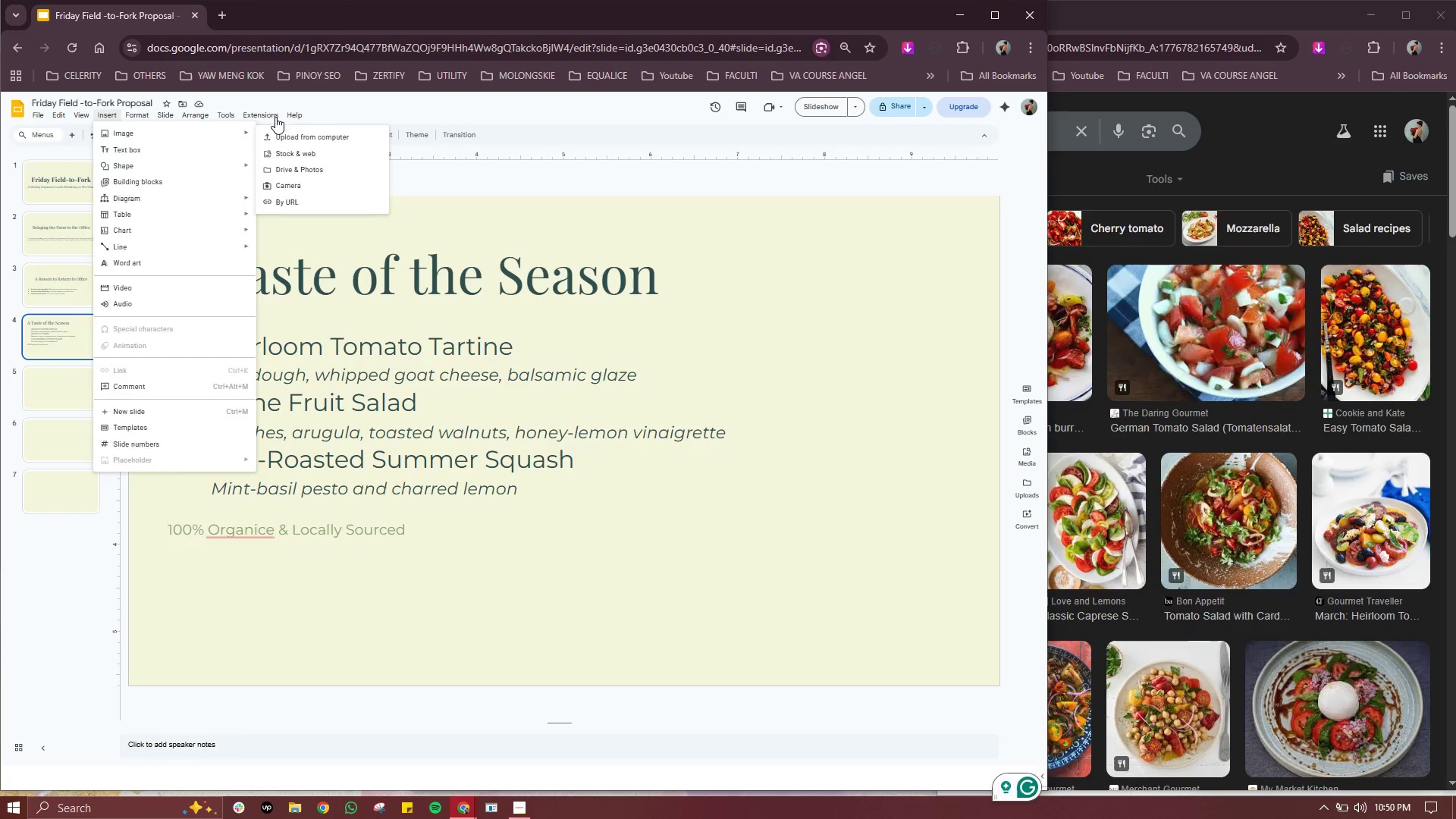 
mouse_move([111, 118])
 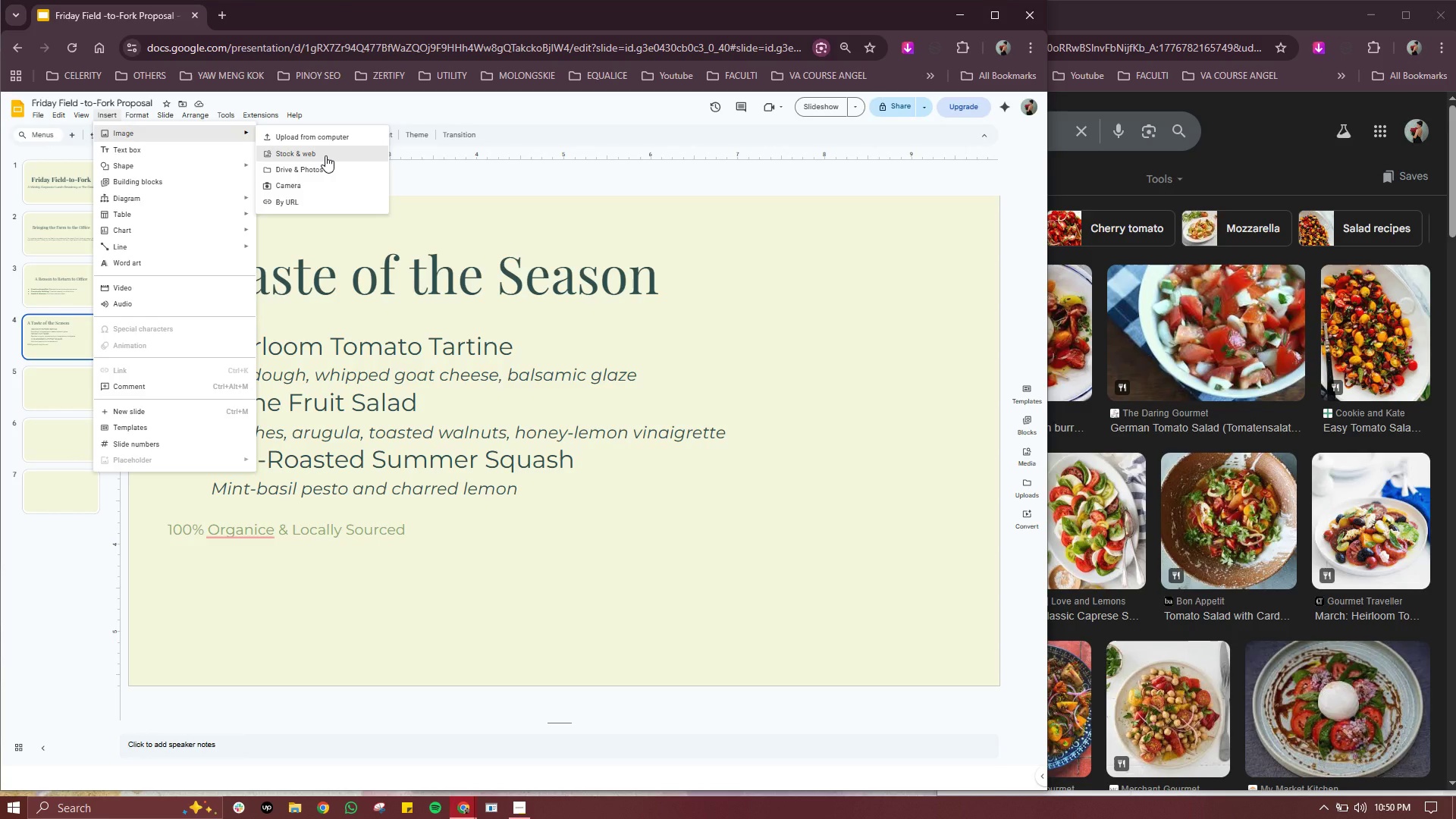 
wait(7.47)
 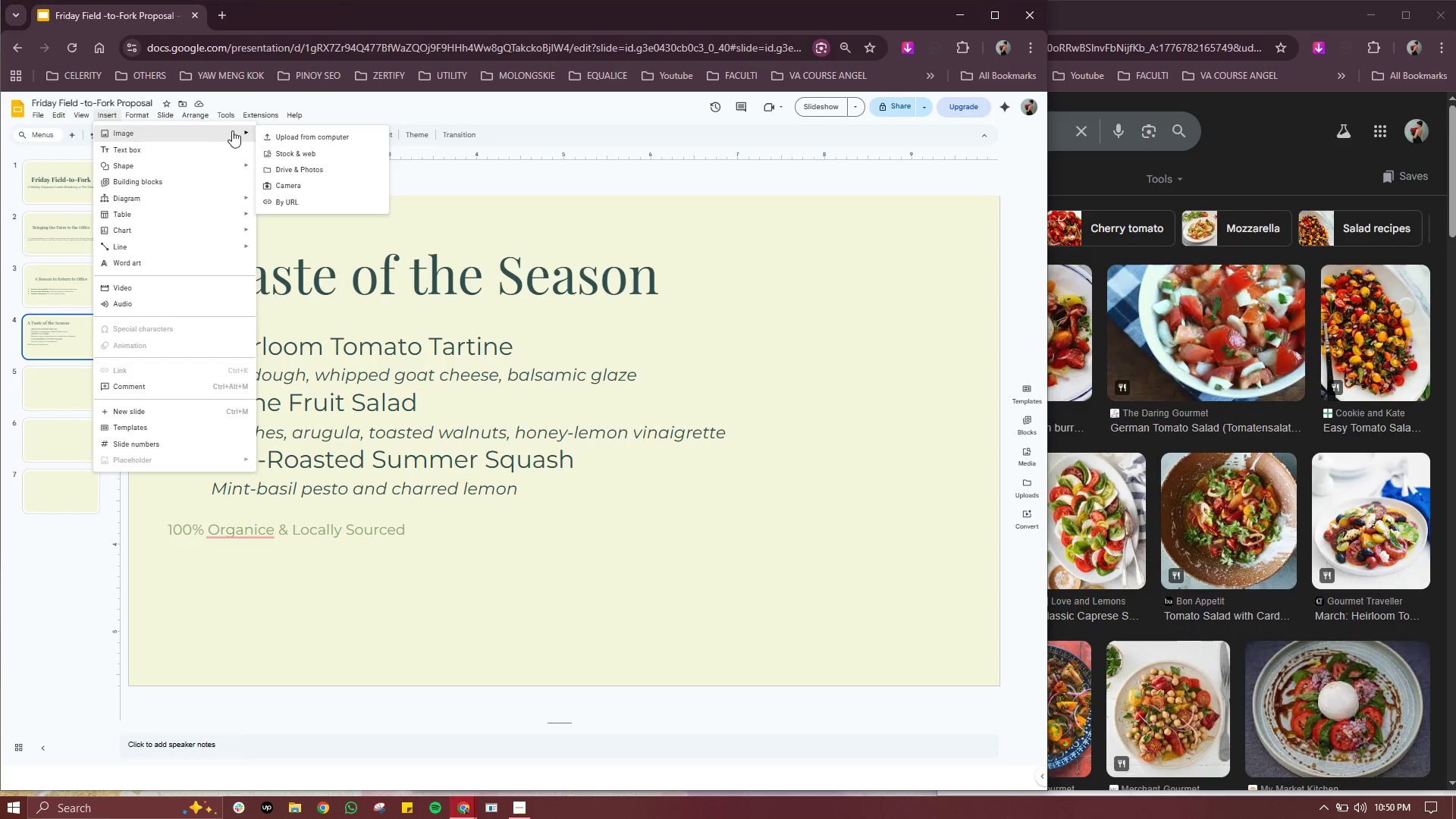 
left_click([325, 155])
 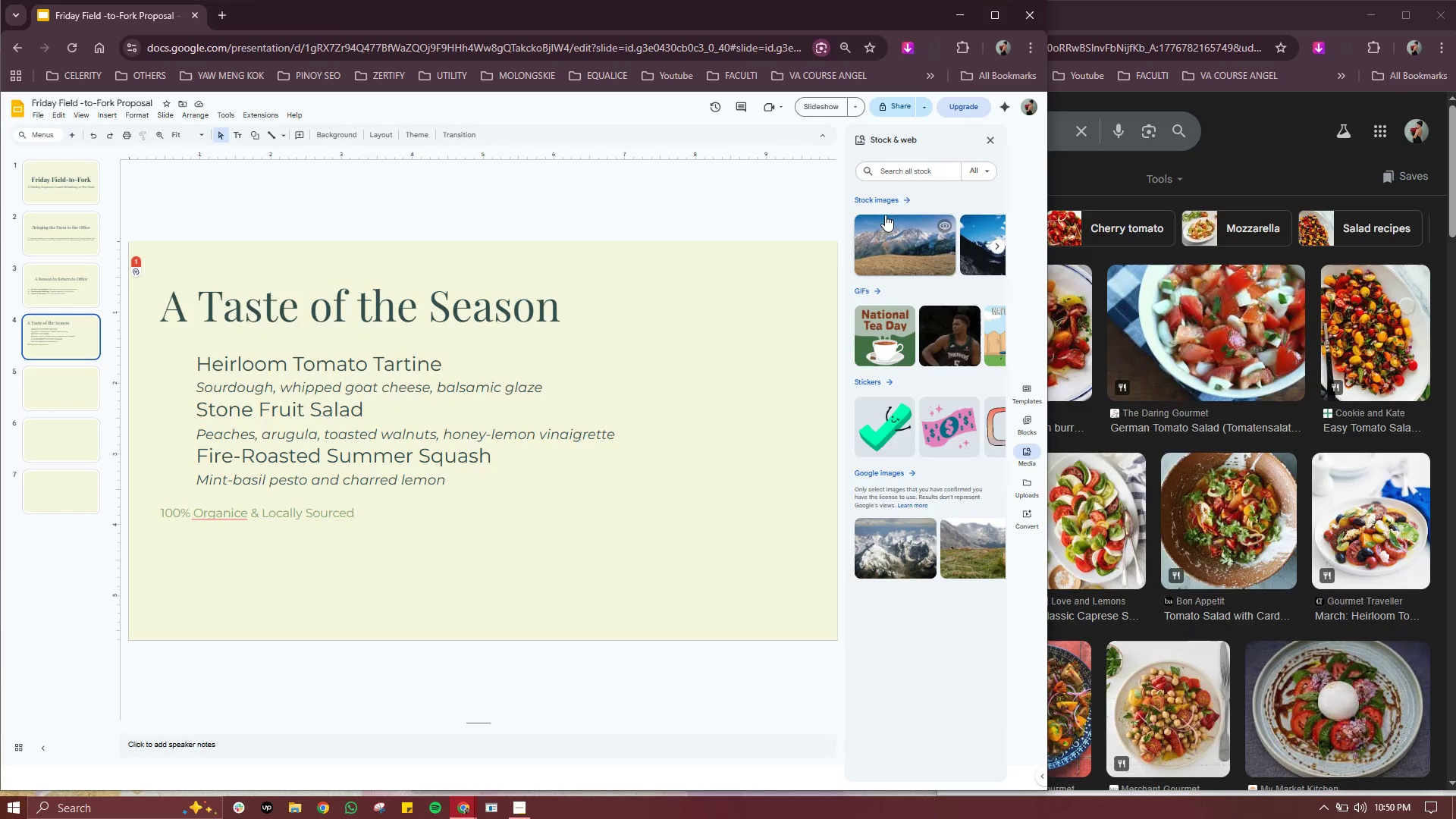 
wait(5.23)
 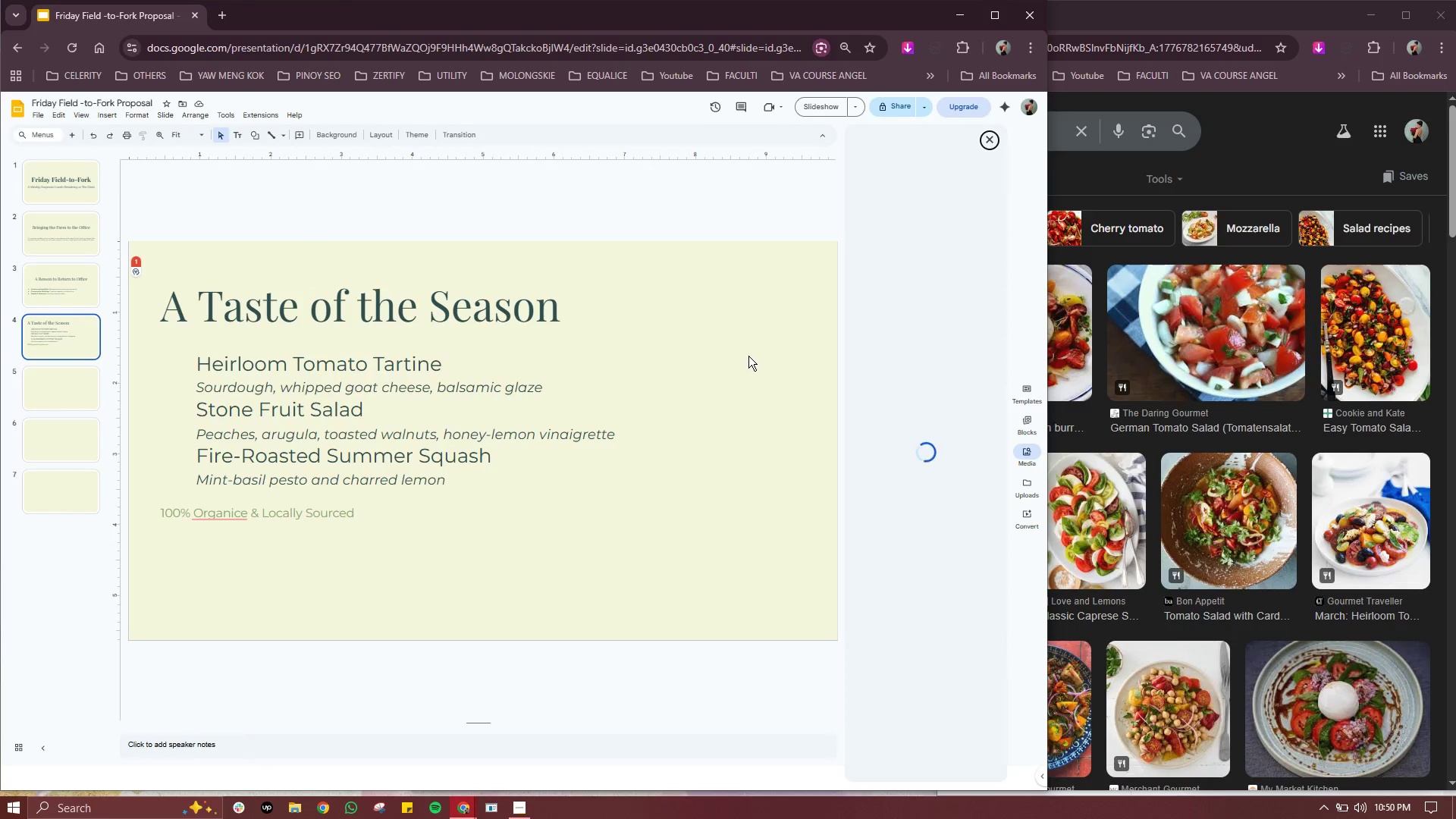 
left_click([908, 174])
 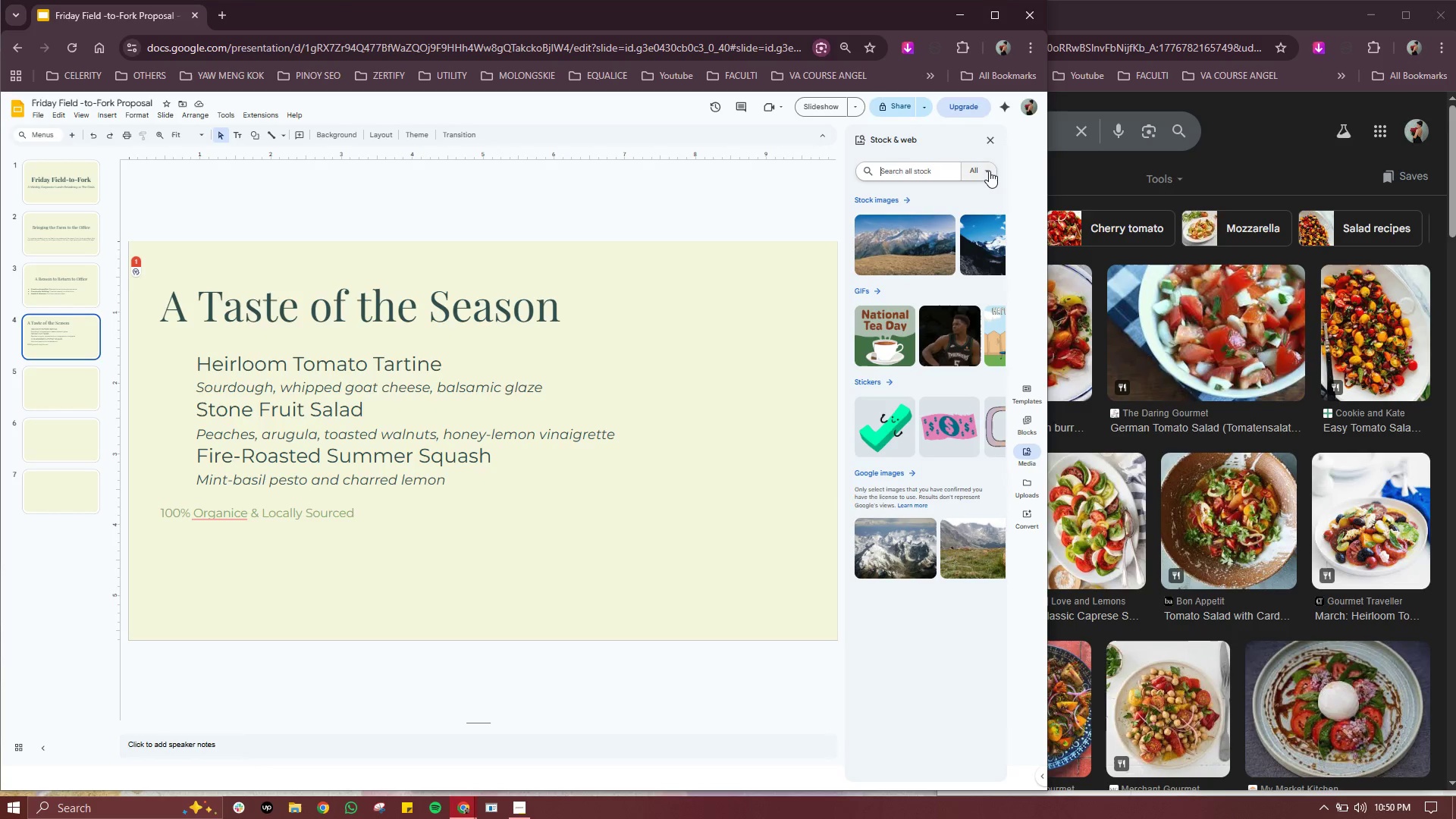 
left_click([989, 171])
 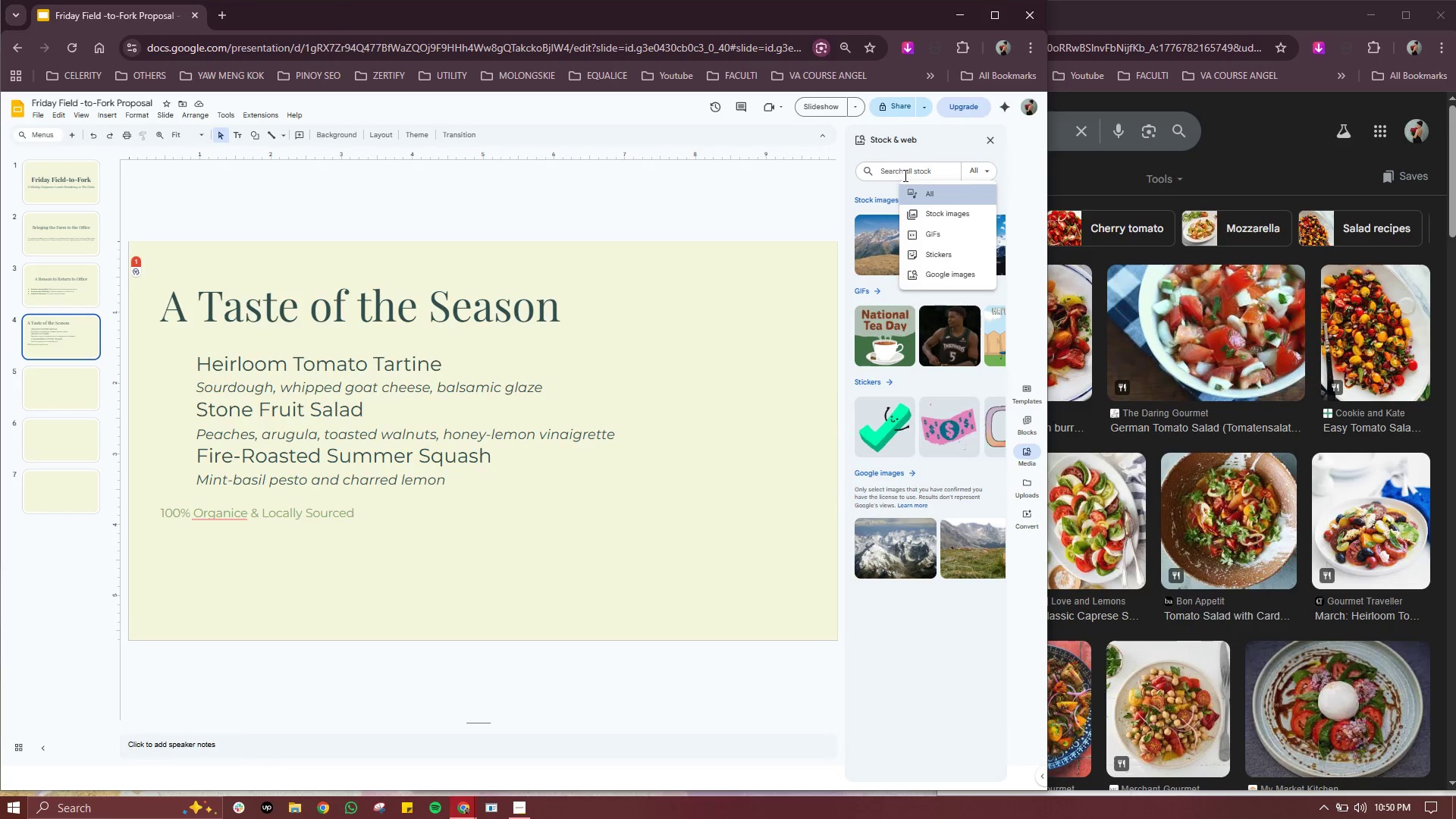 
left_click([912, 168])
 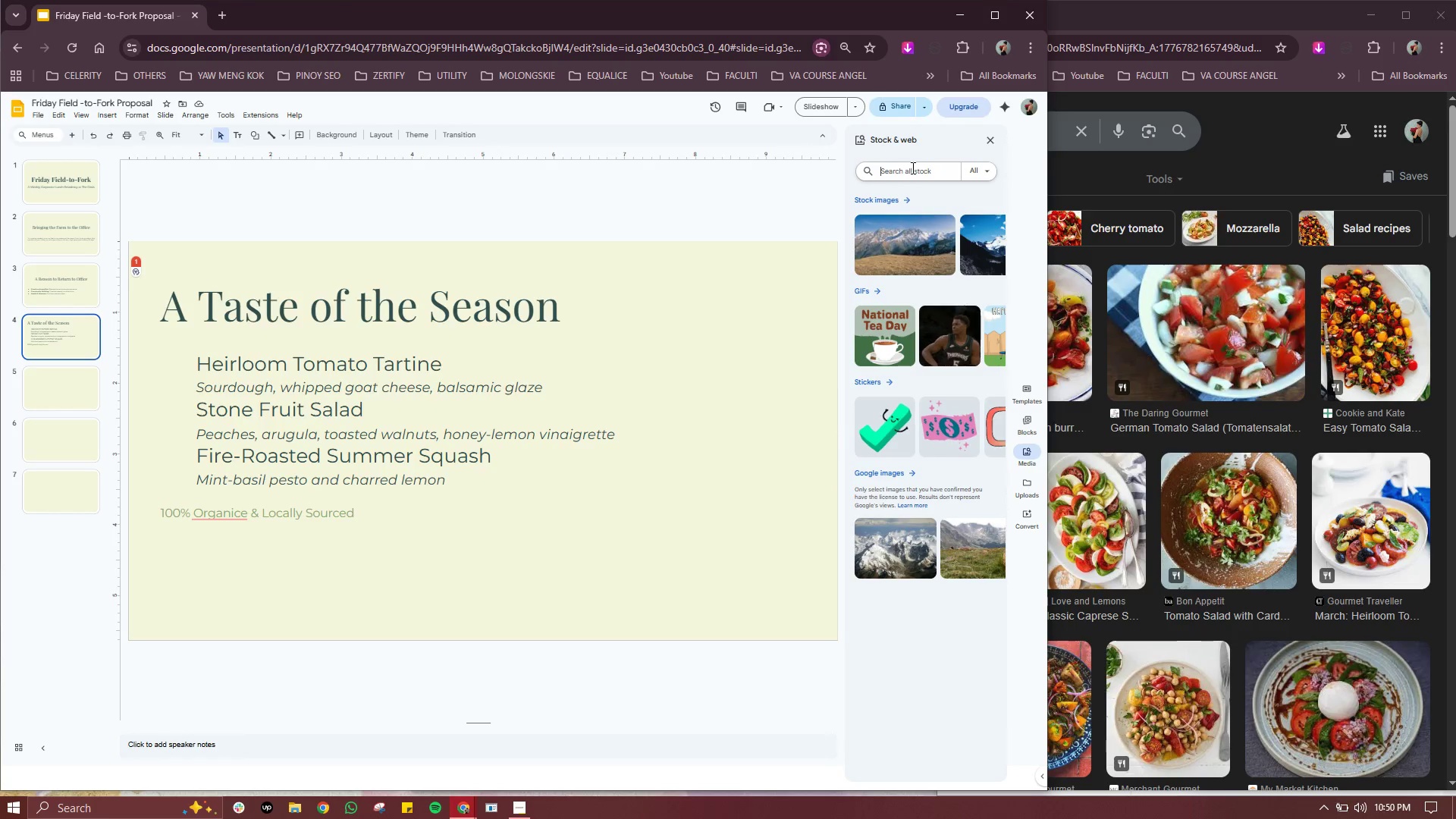 
type(HIGN)
key(Backspace)
key(Backspace)
type(High-end farm to table plated food)
 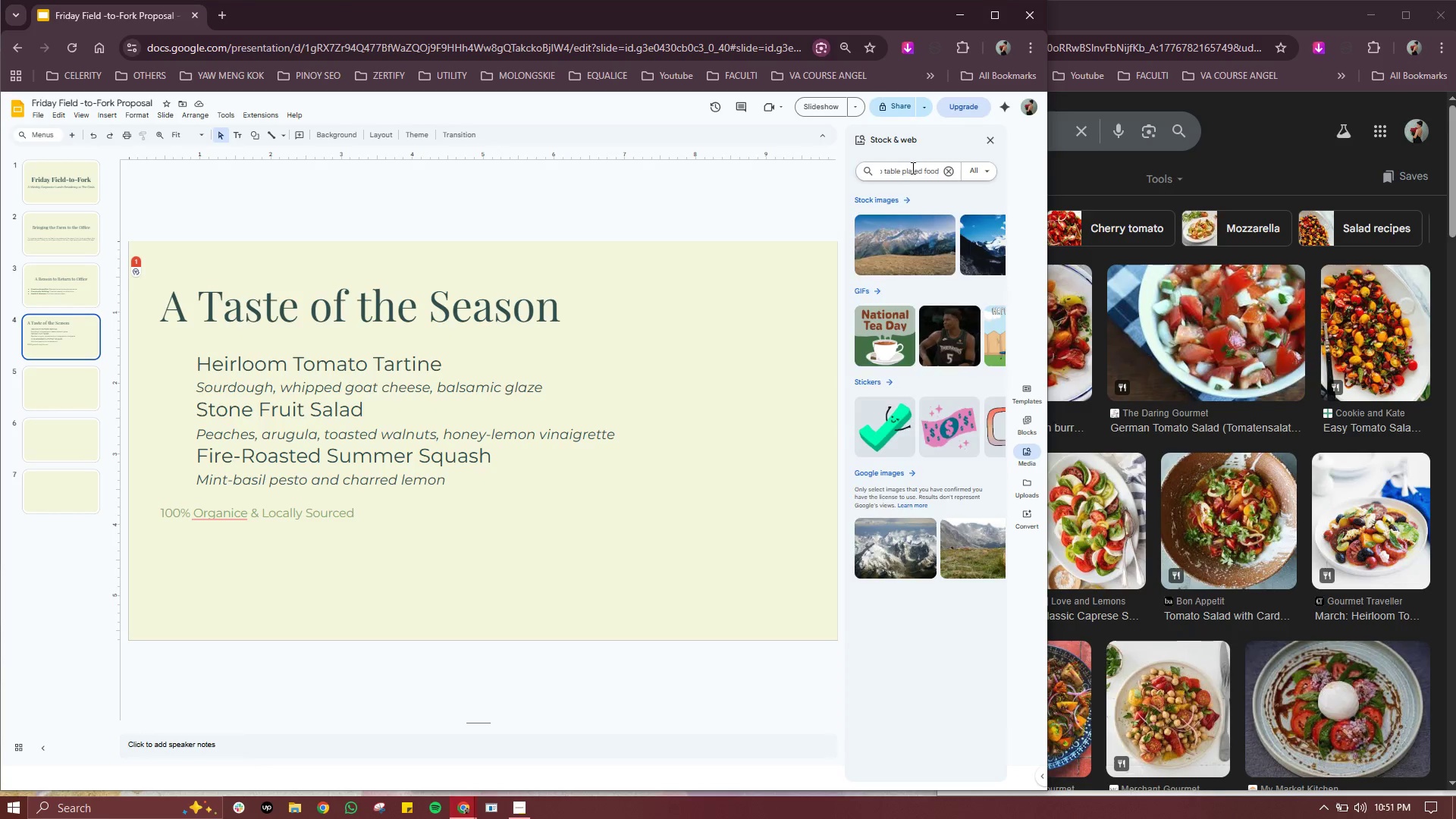 
key(Enter)
 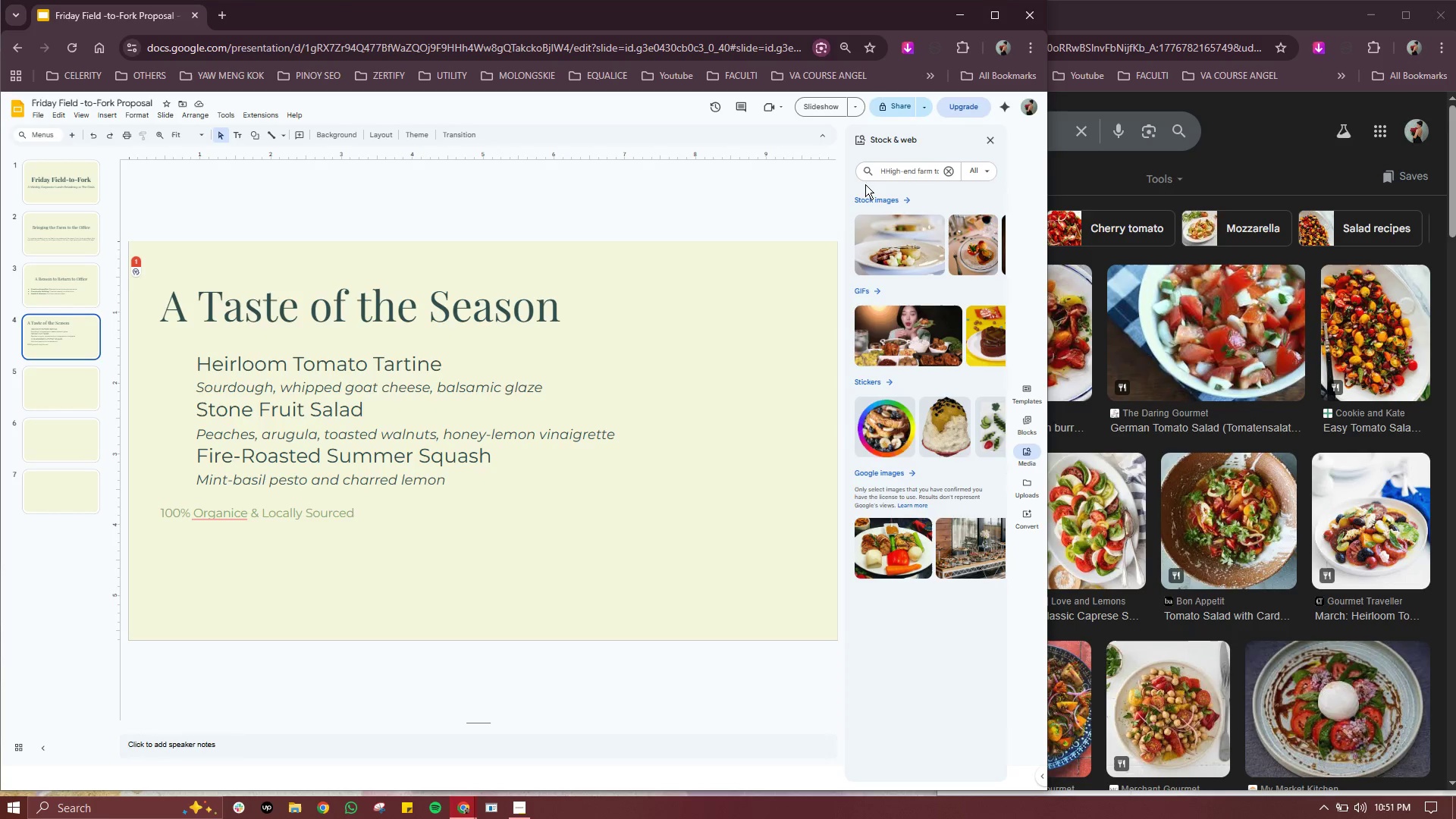 
left_click([886, 174])
 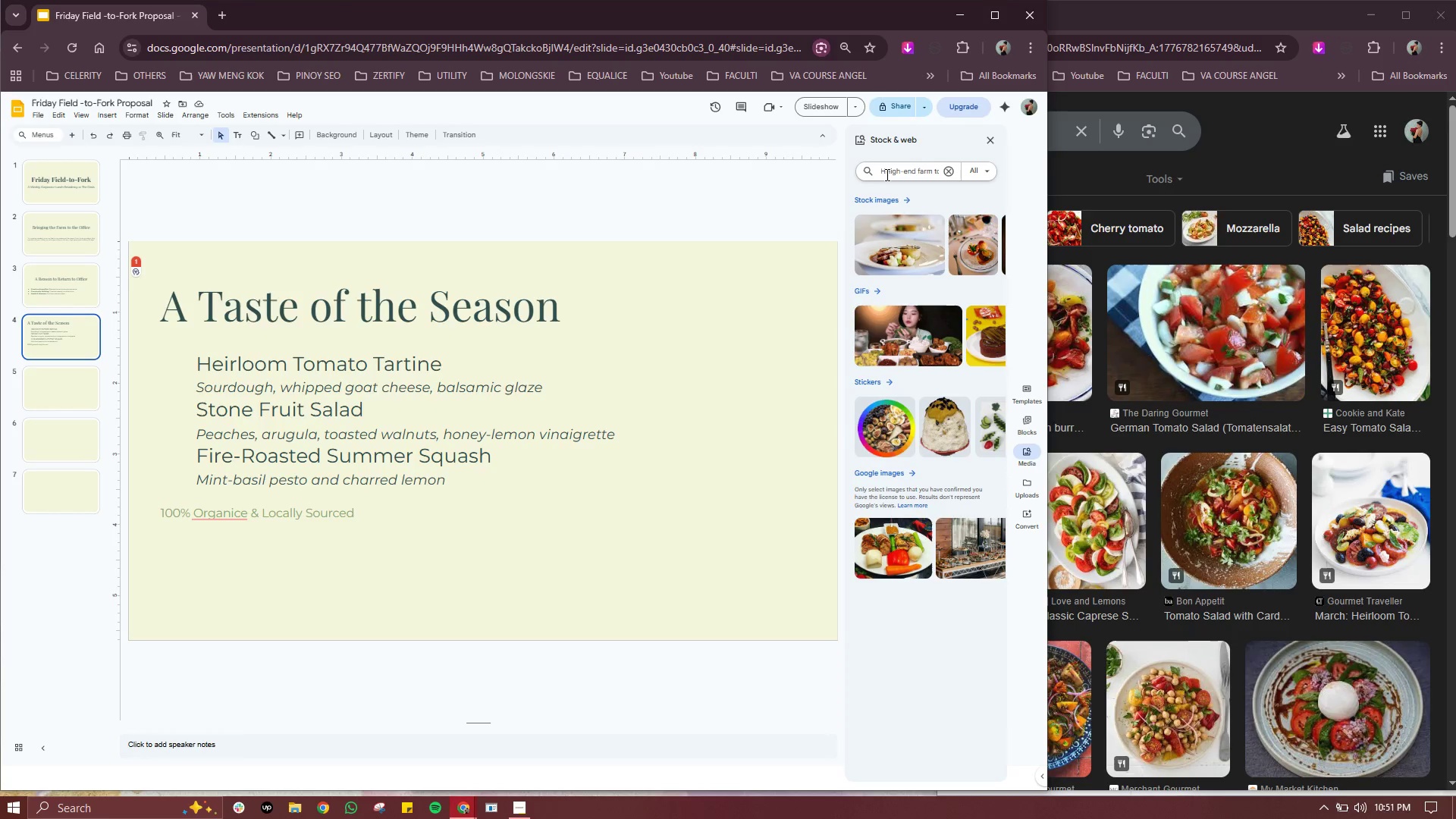 
key(Backspace)
 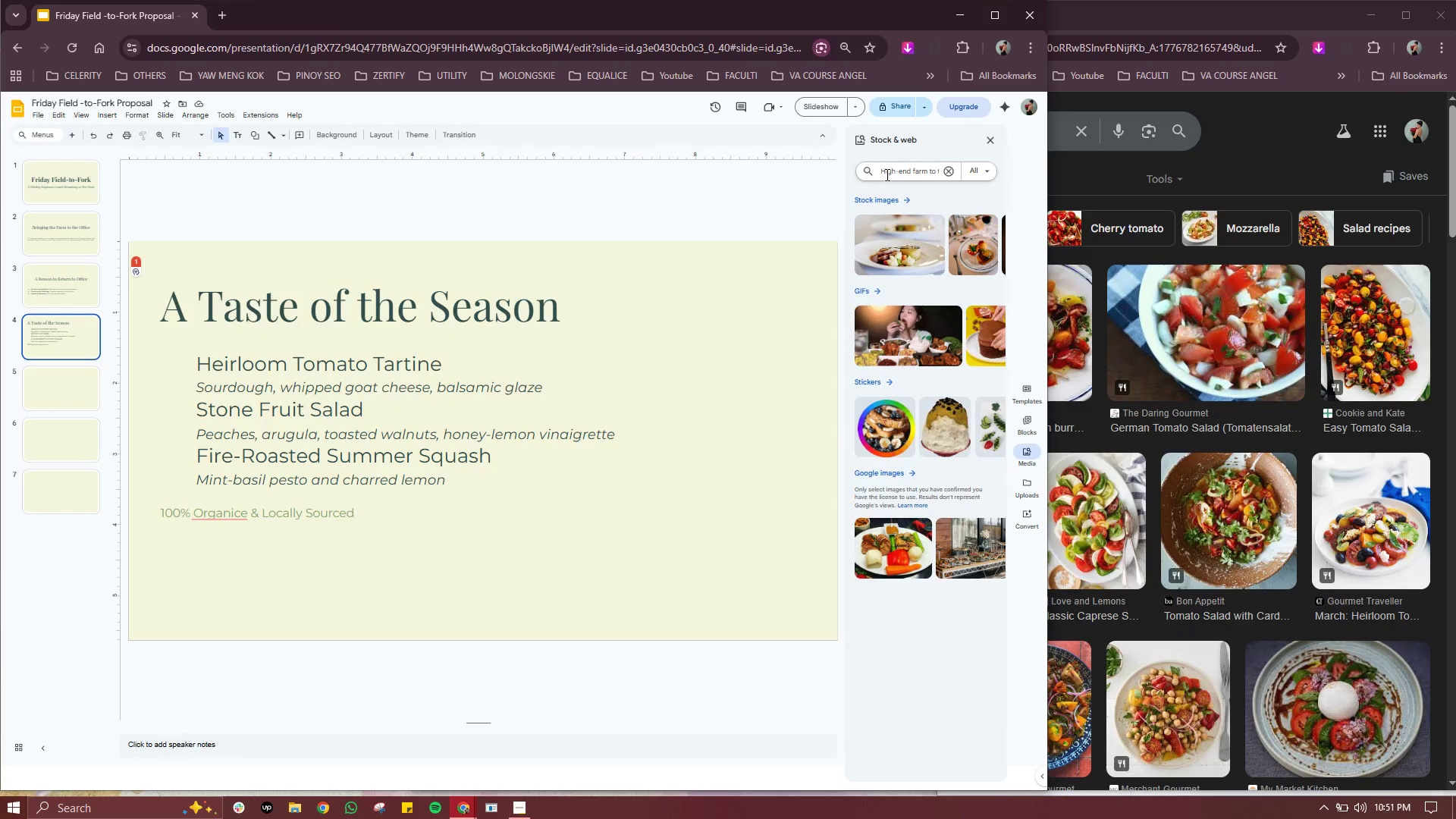 
key(Enter)
 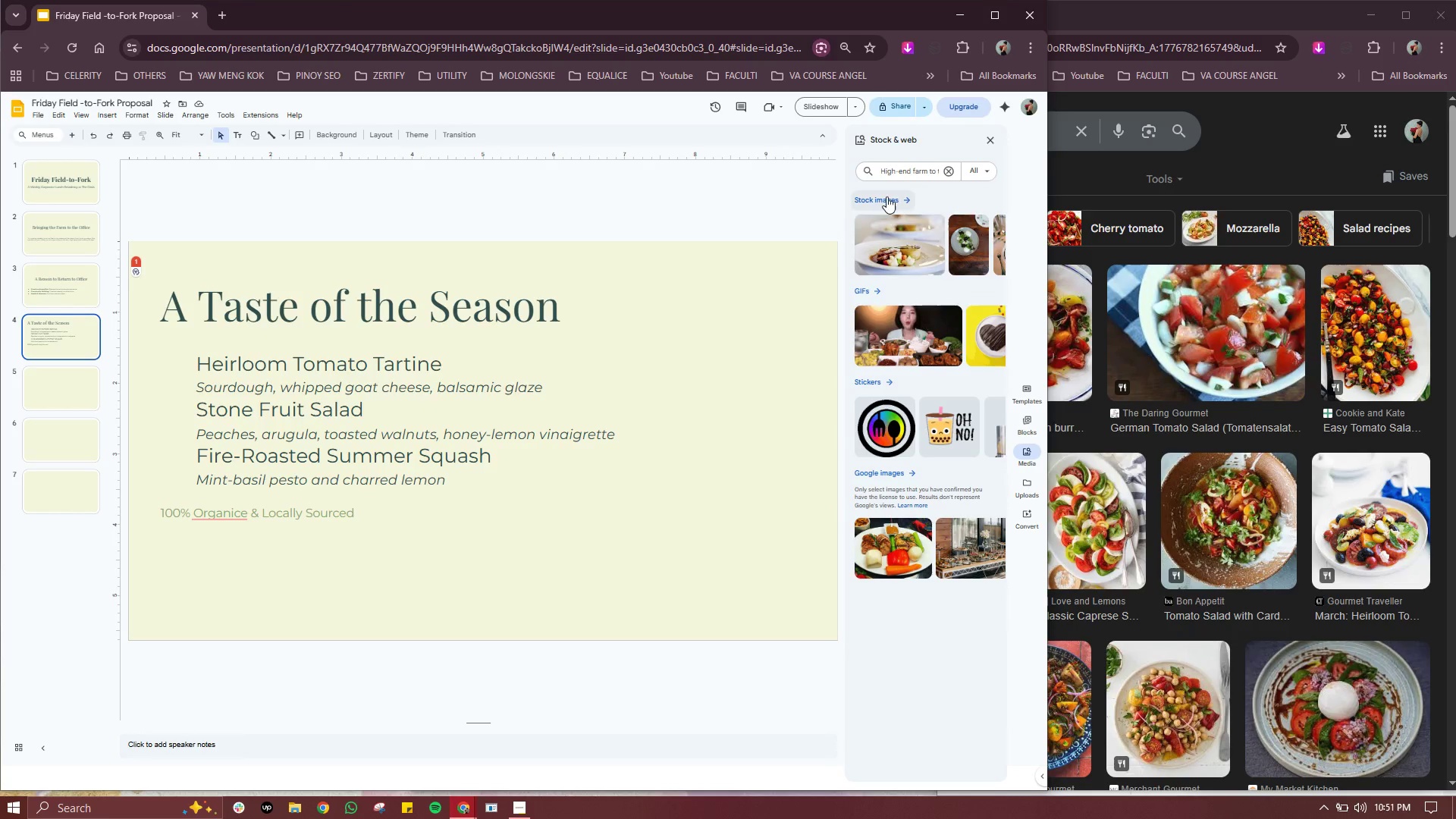 
left_click([889, 196])
 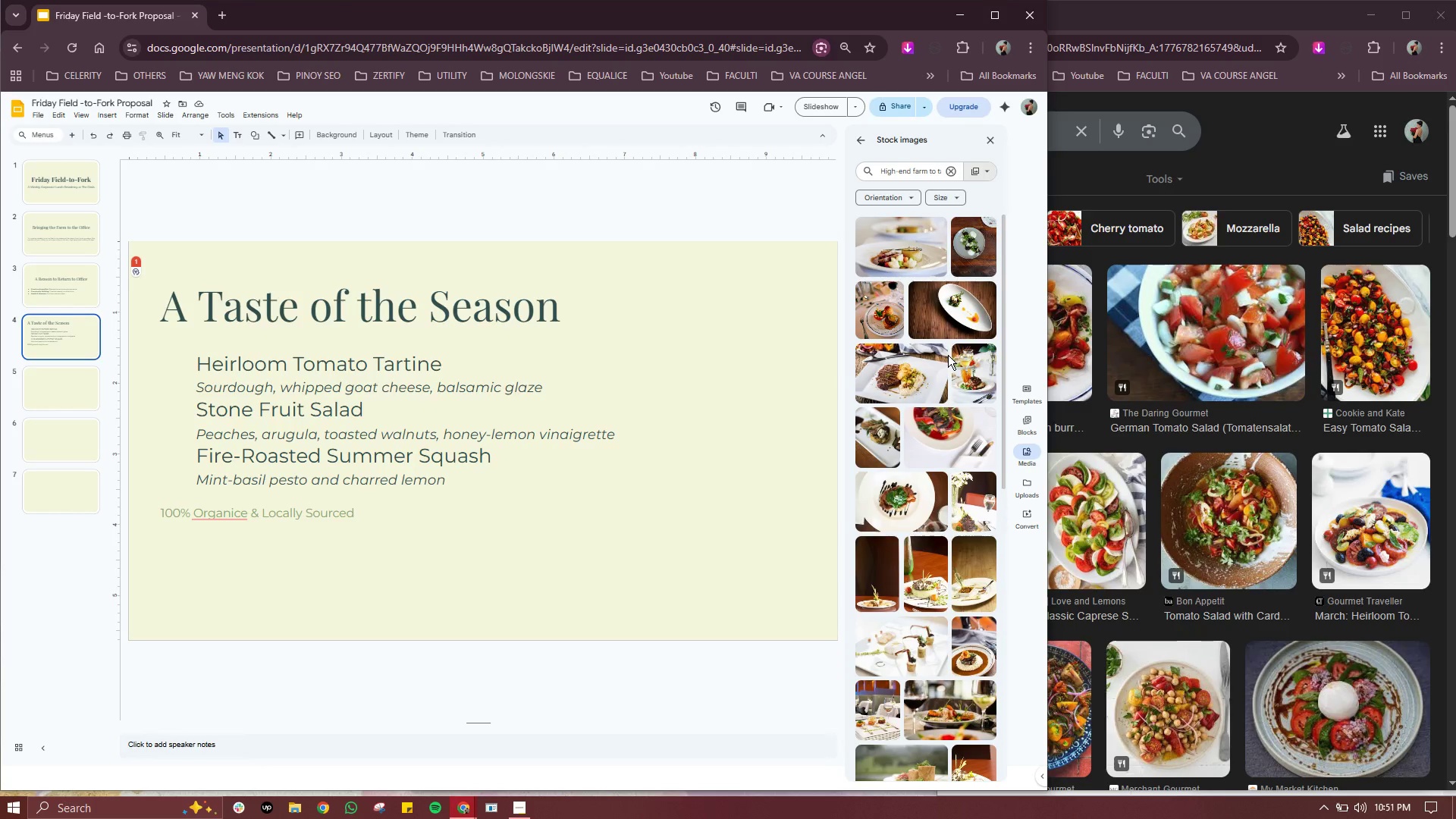 
wait(13.44)
 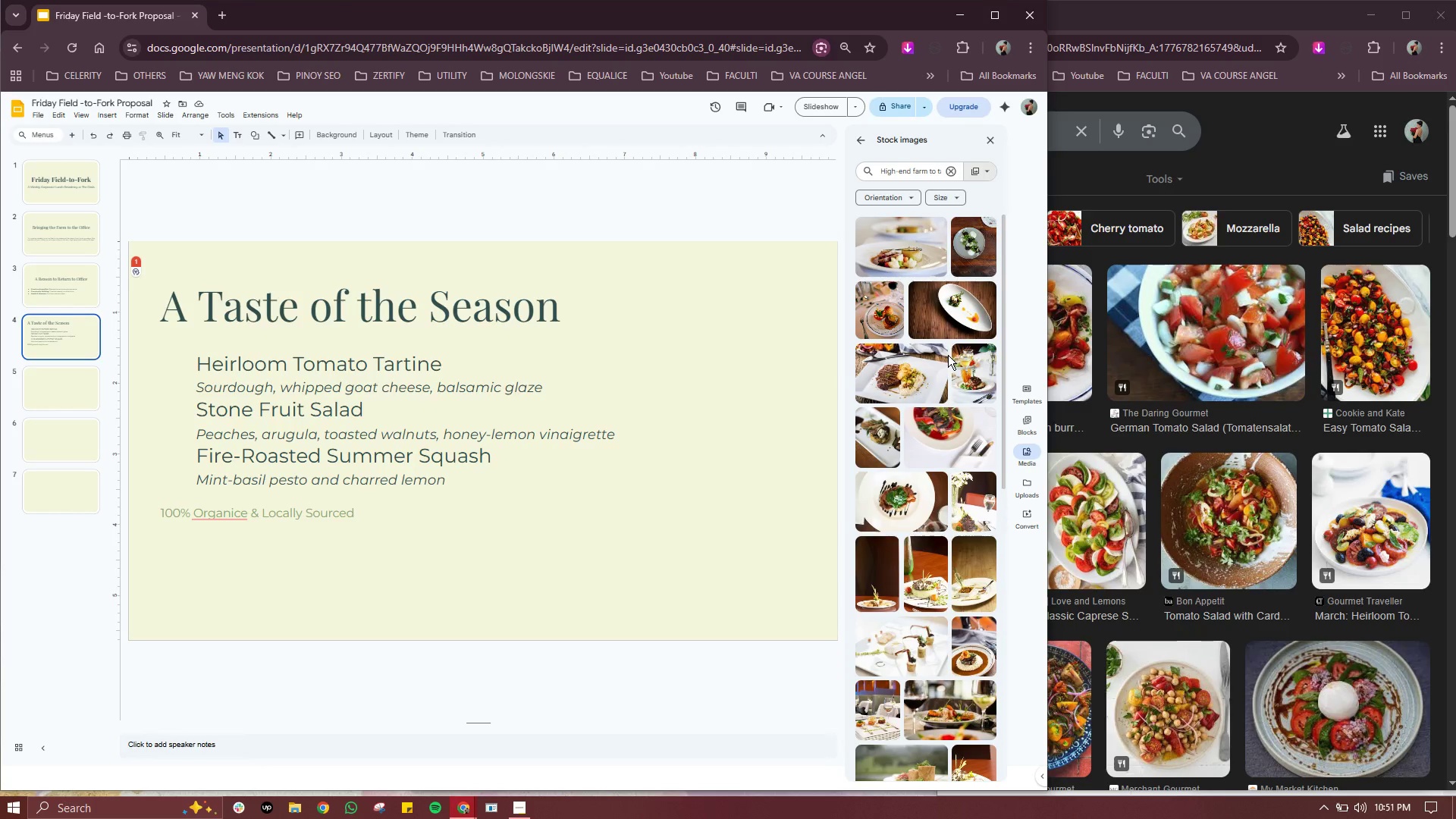 
left_click_drag(start_coordinate=[1004, 340], to_coordinate=[1004, 466])
 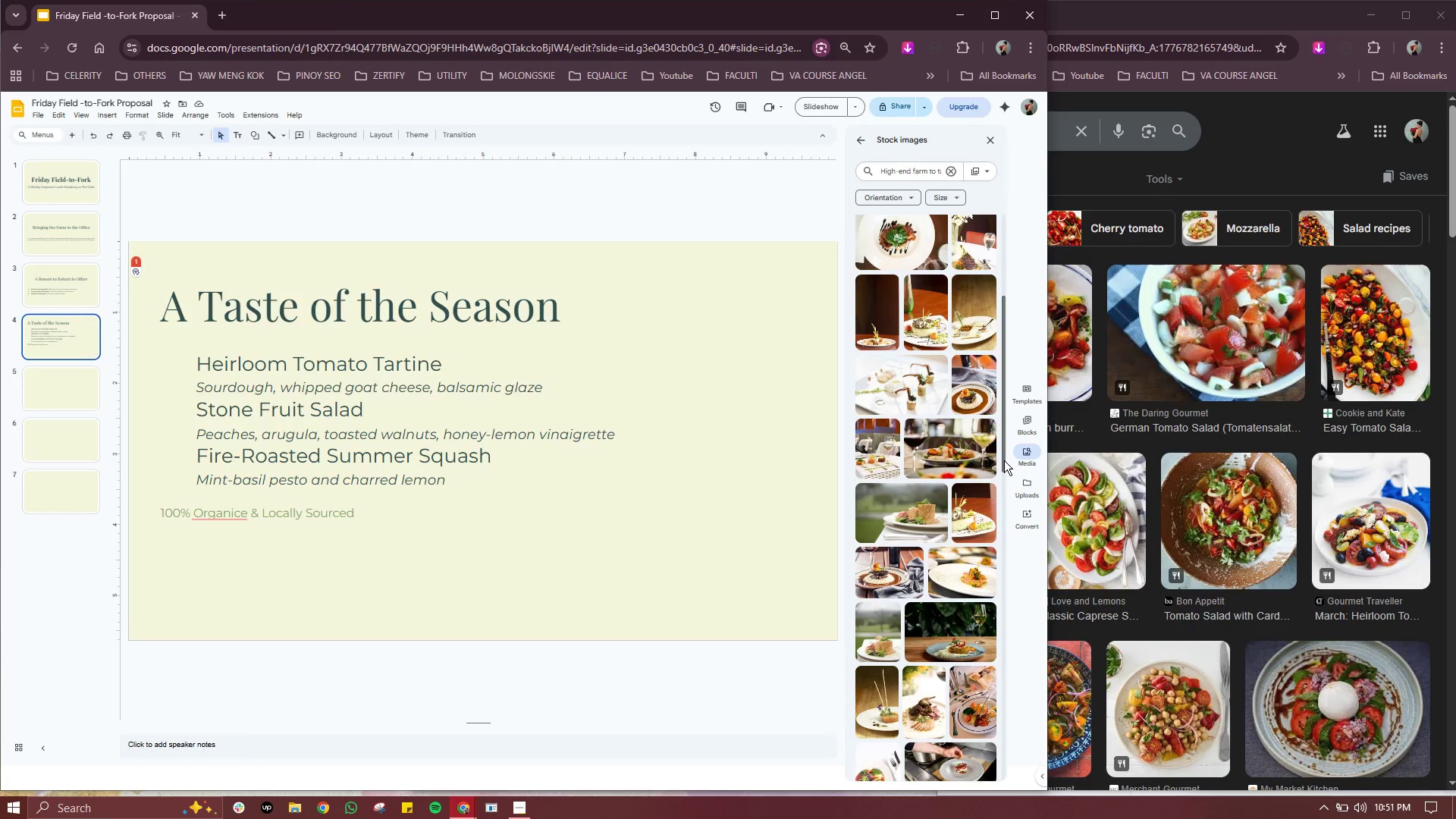 
left_click_drag(start_coordinate=[1004, 460], to_coordinate=[1008, 381])
 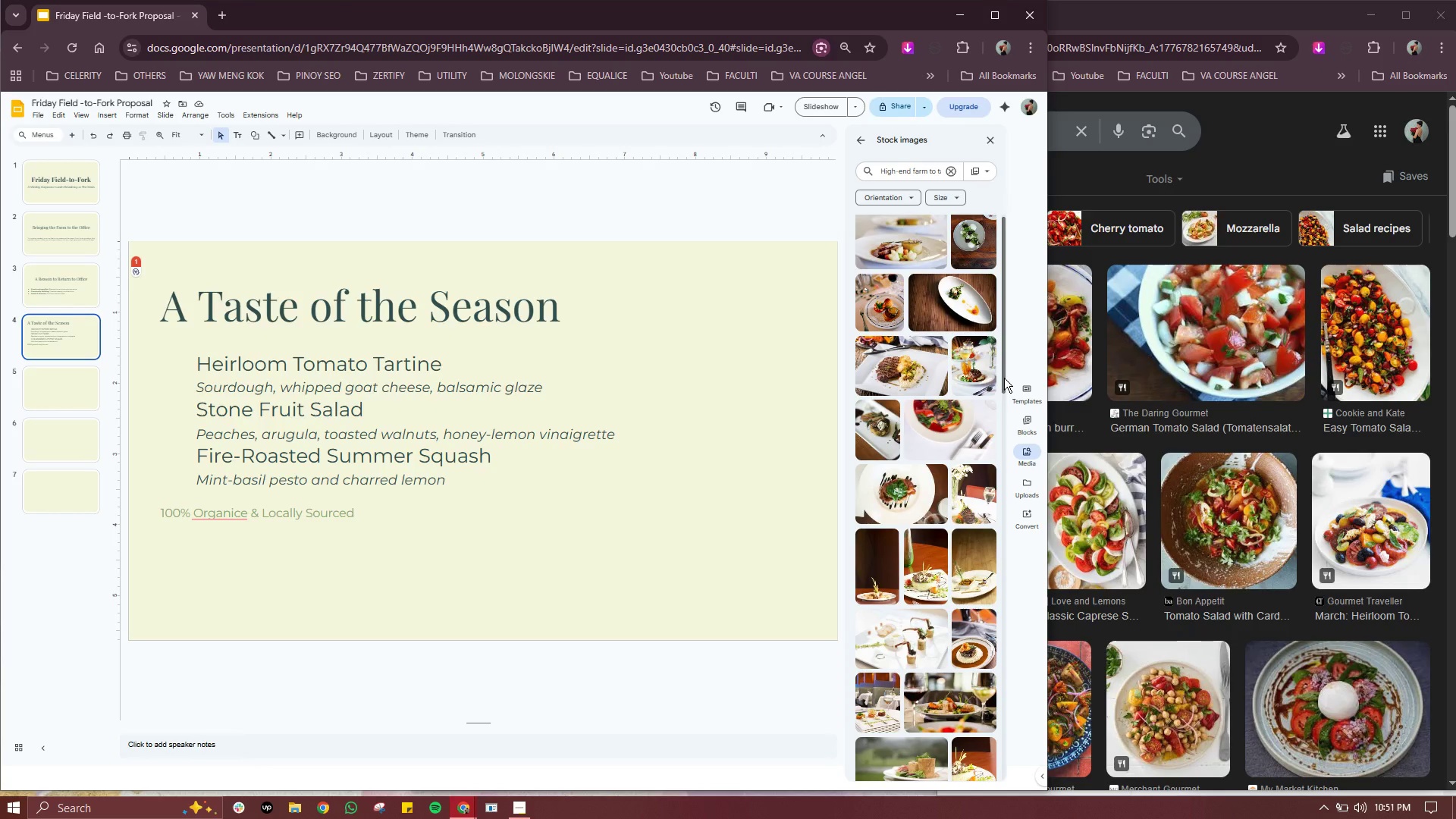 
left_click([1004, 378])
 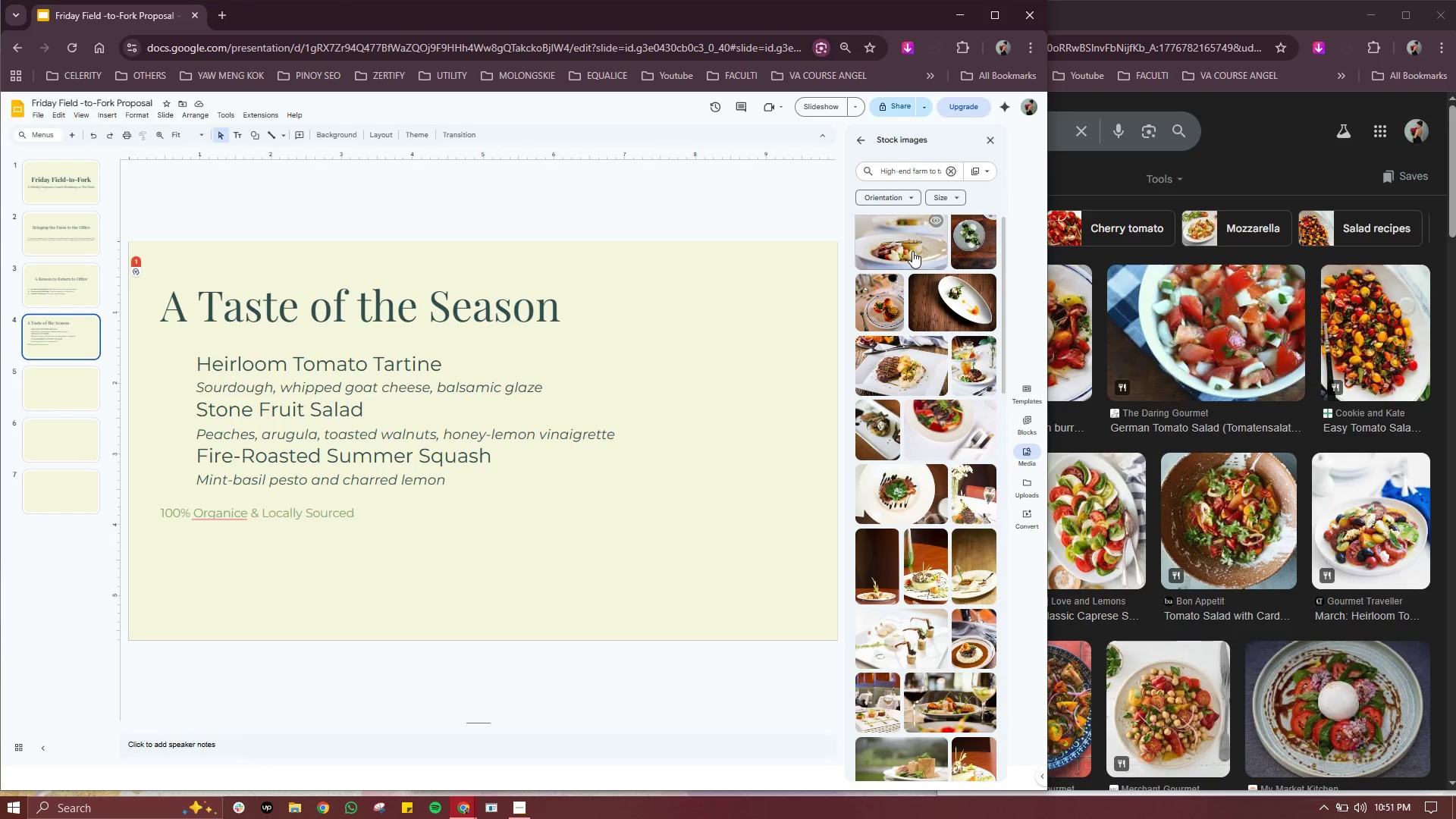 
left_click([912, 251])
 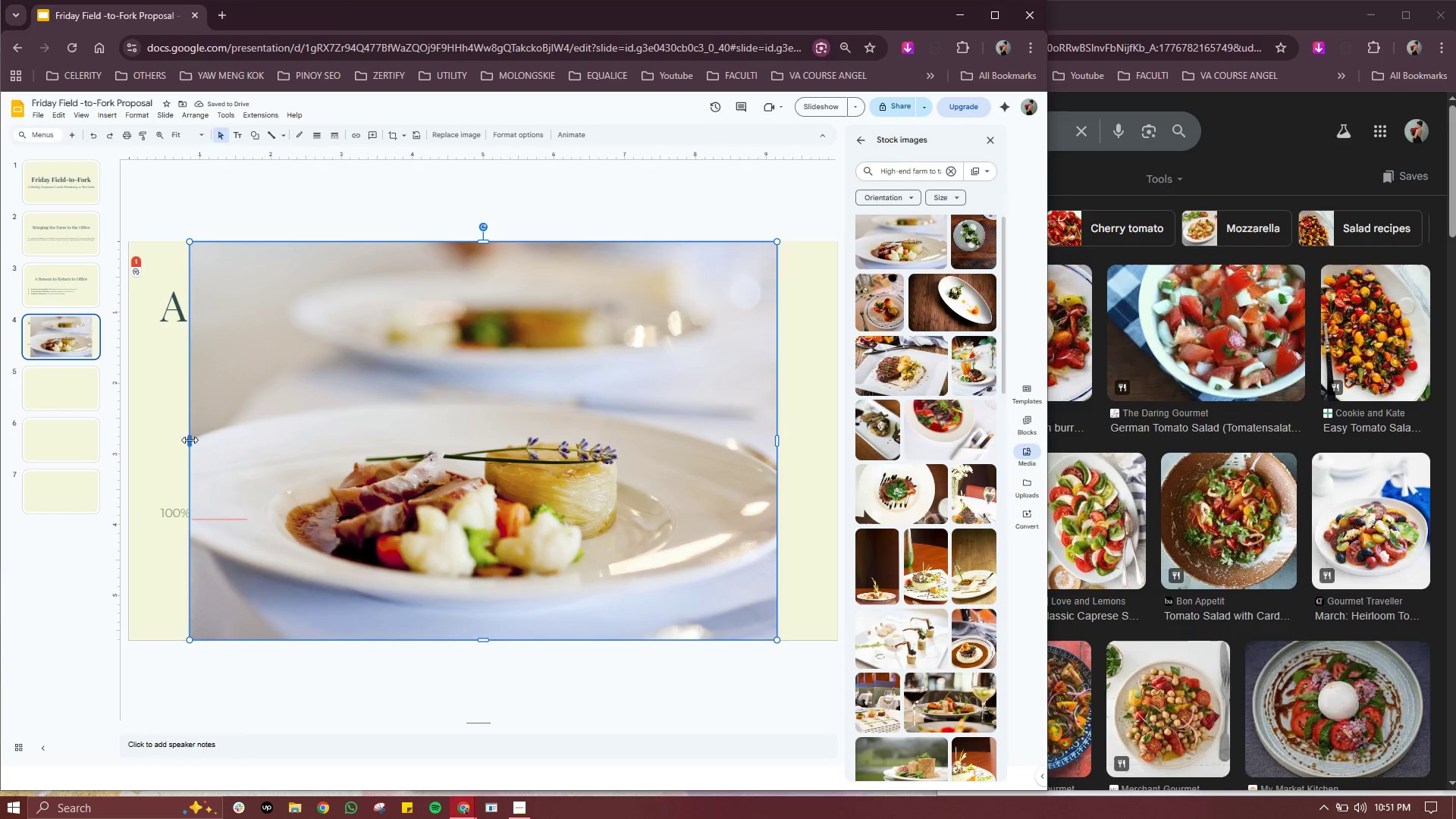 
left_click_drag(start_coordinate=[191, 441], to_coordinate=[359, 453])
 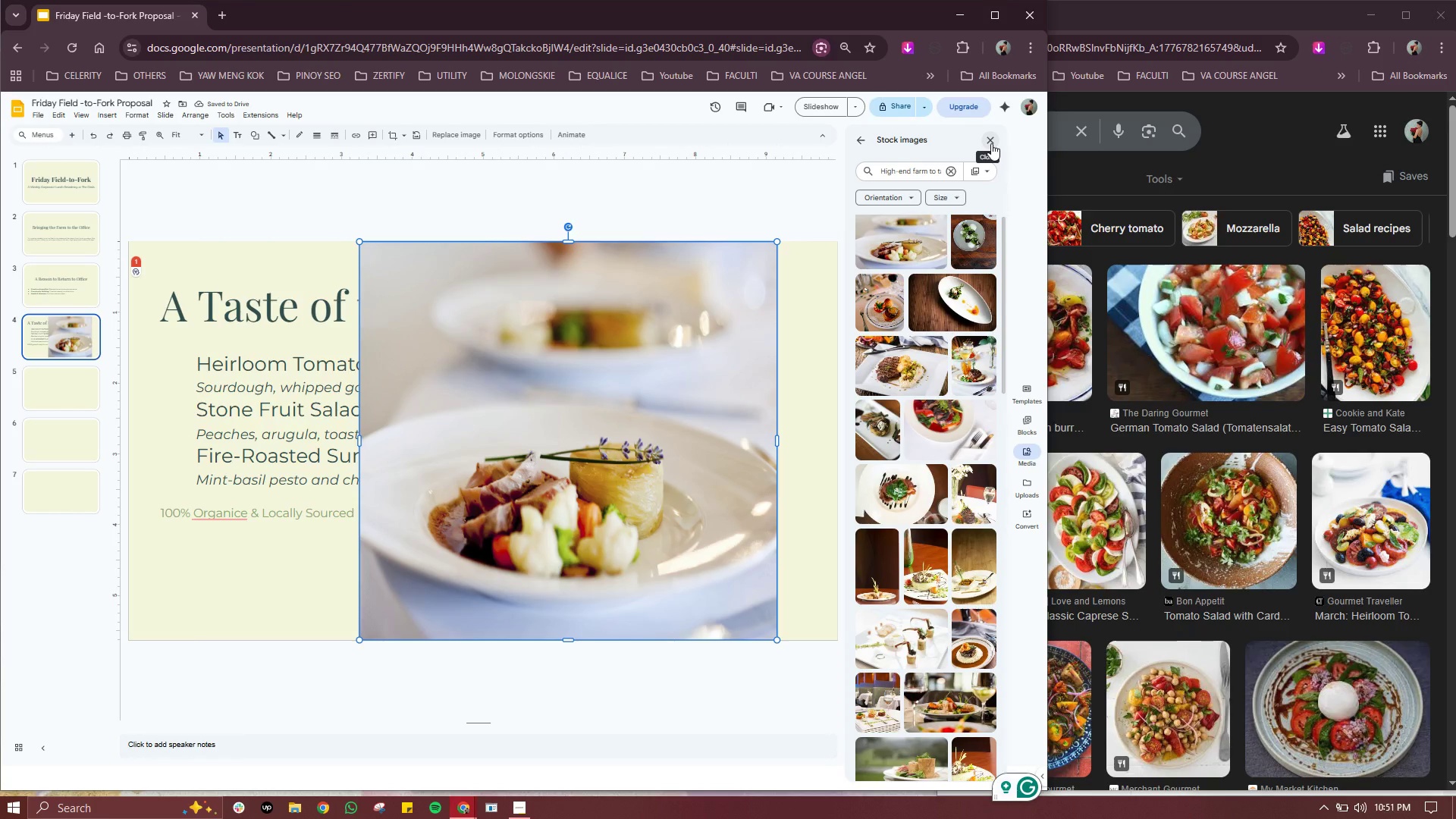 
wait(6.39)
 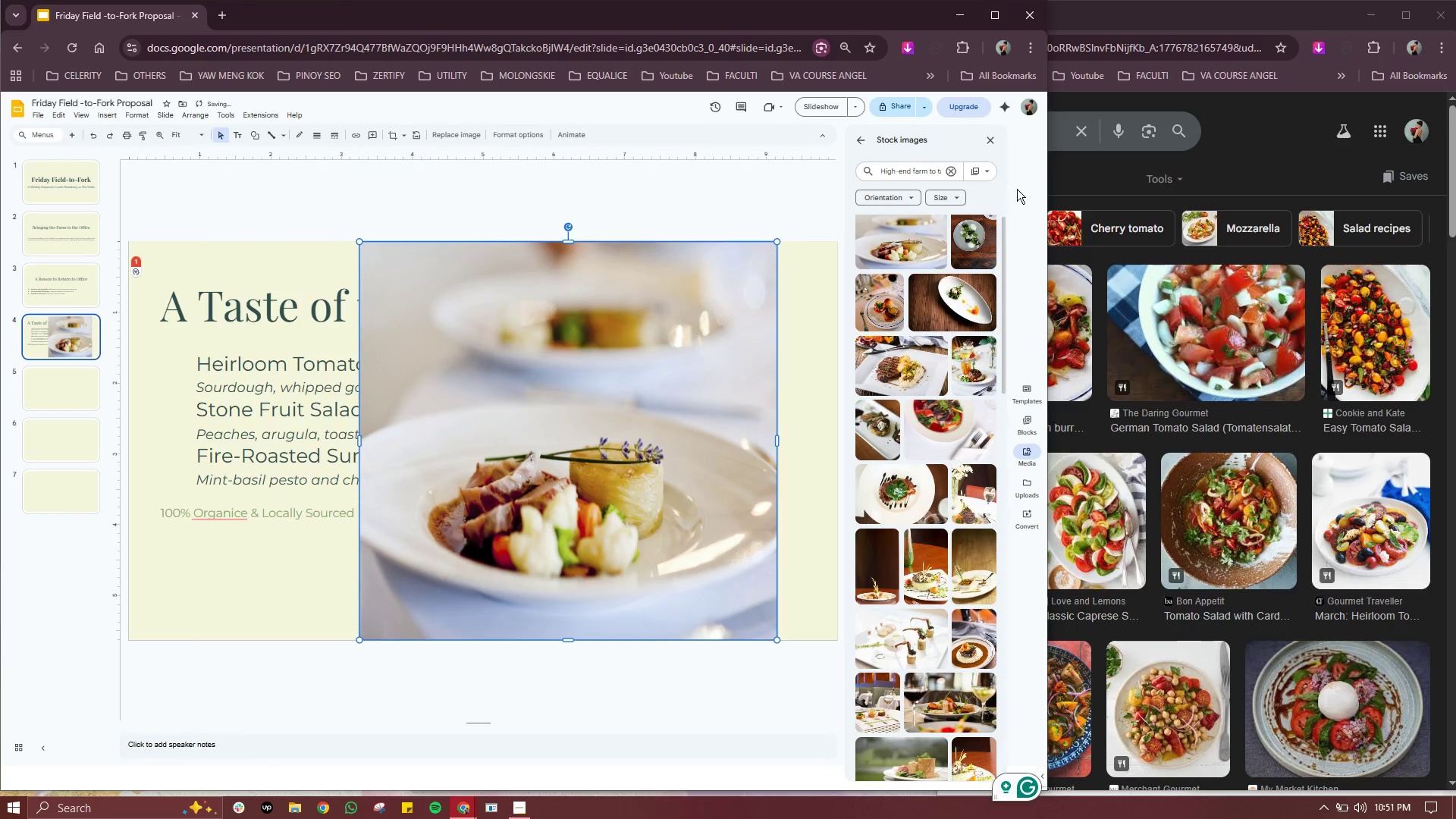 
left_click([991, 143])
 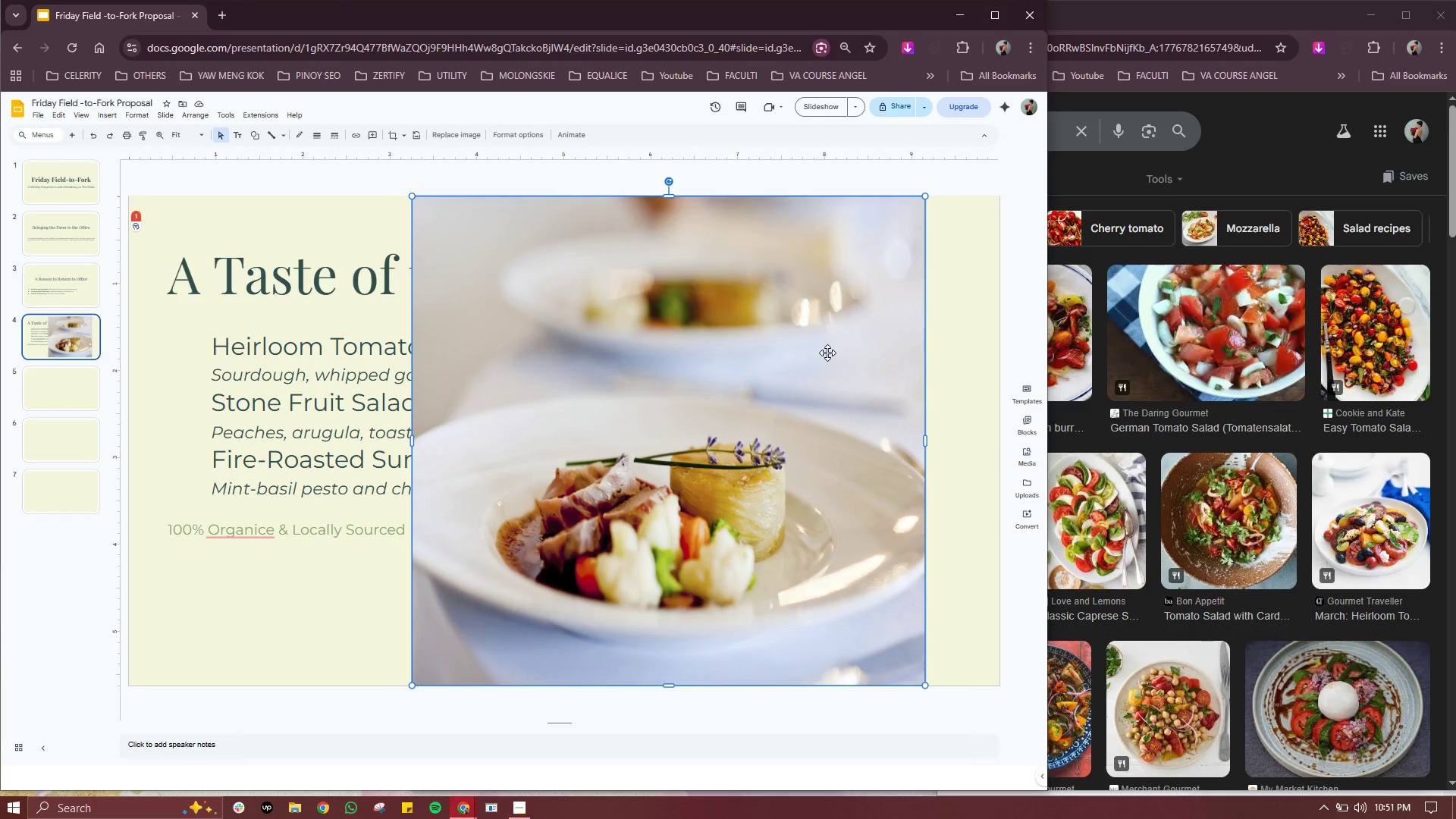 
left_click([827, 353])
 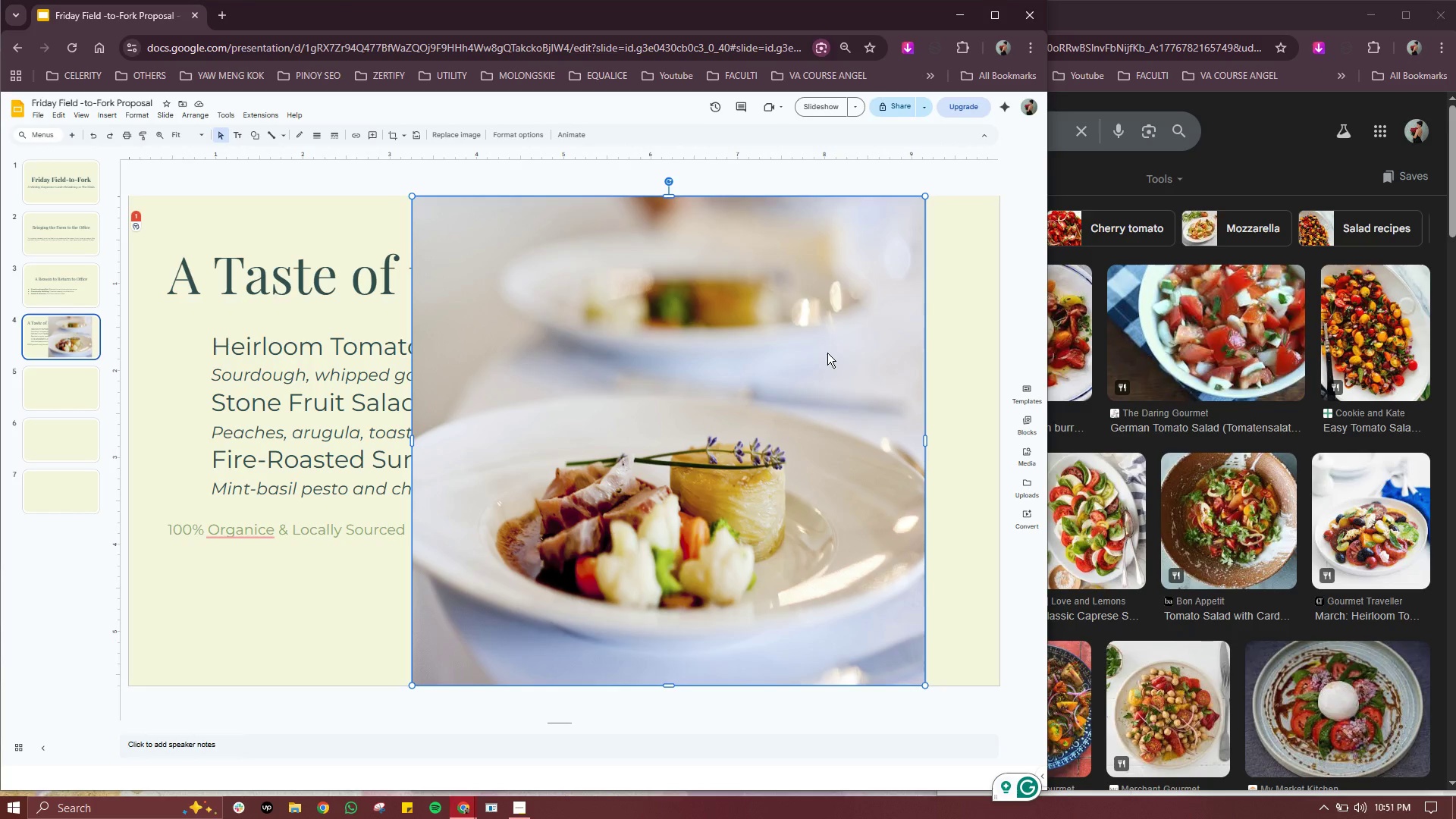 
left_click_drag(start_coordinate=[827, 353], to_coordinate=[902, 357])
 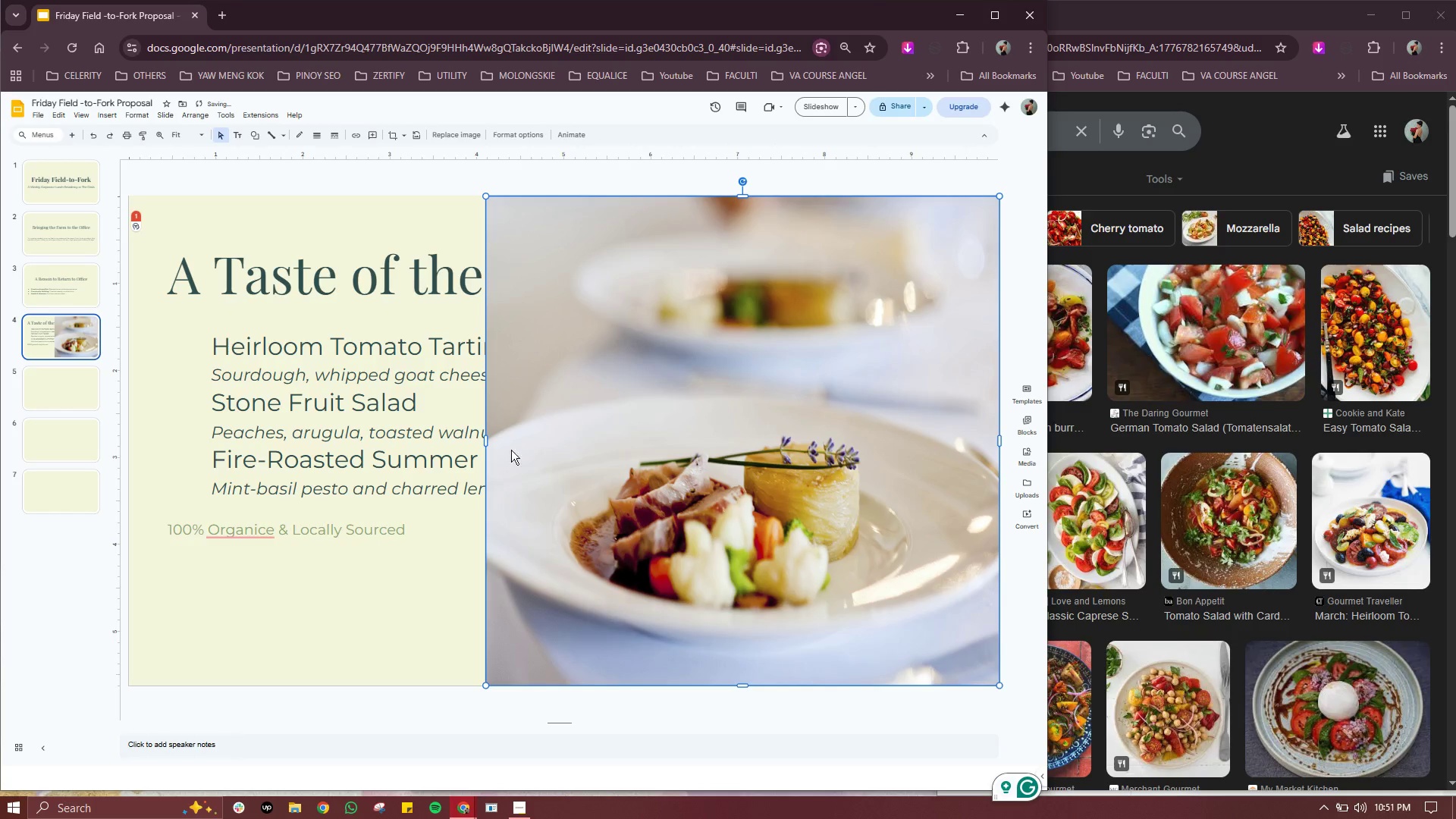 
left_click_drag(start_coordinate=[485, 442], to_coordinate=[639, 452])
 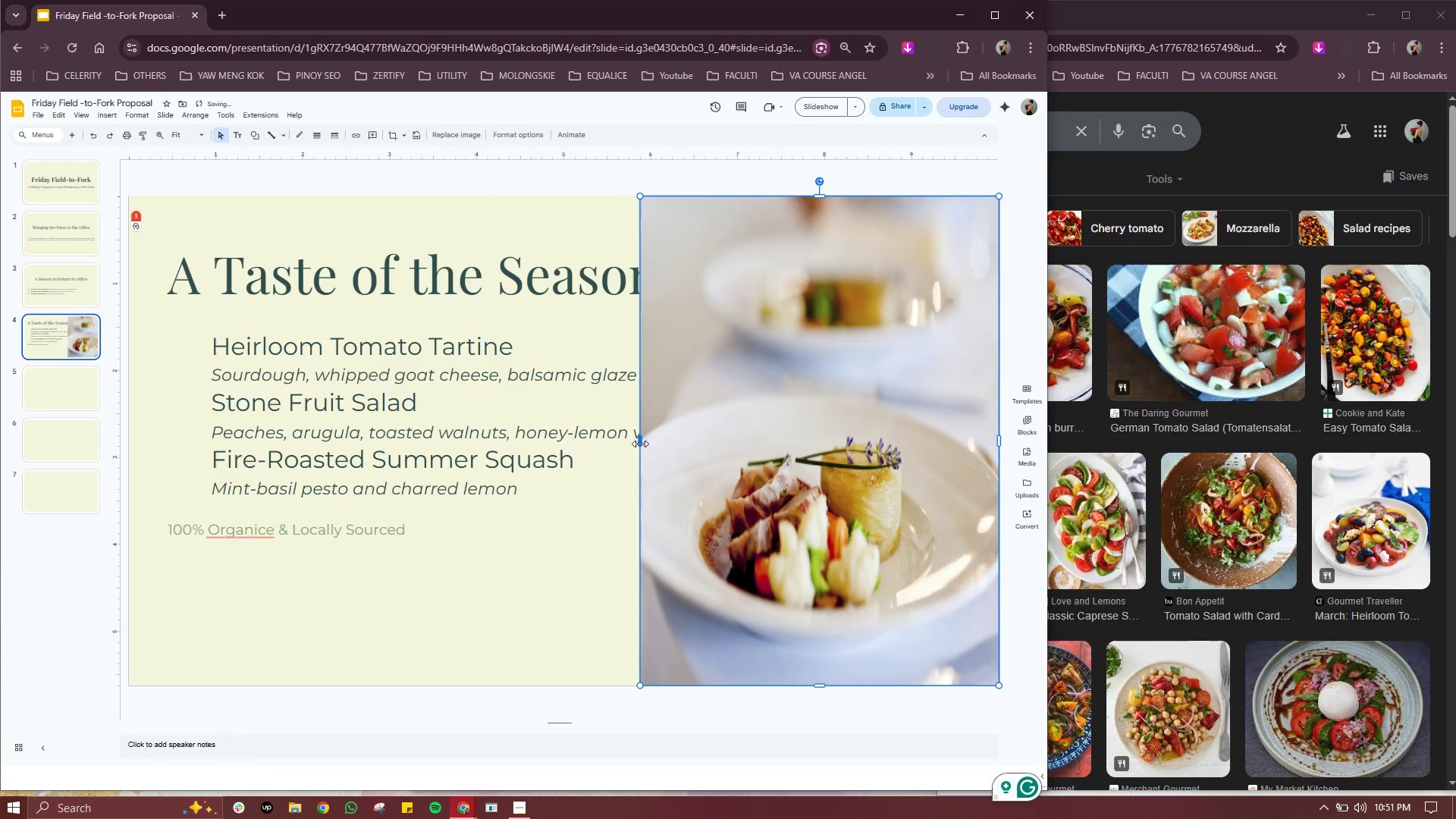 
left_click_drag(start_coordinate=[640, 444], to_coordinate=[676, 436])
 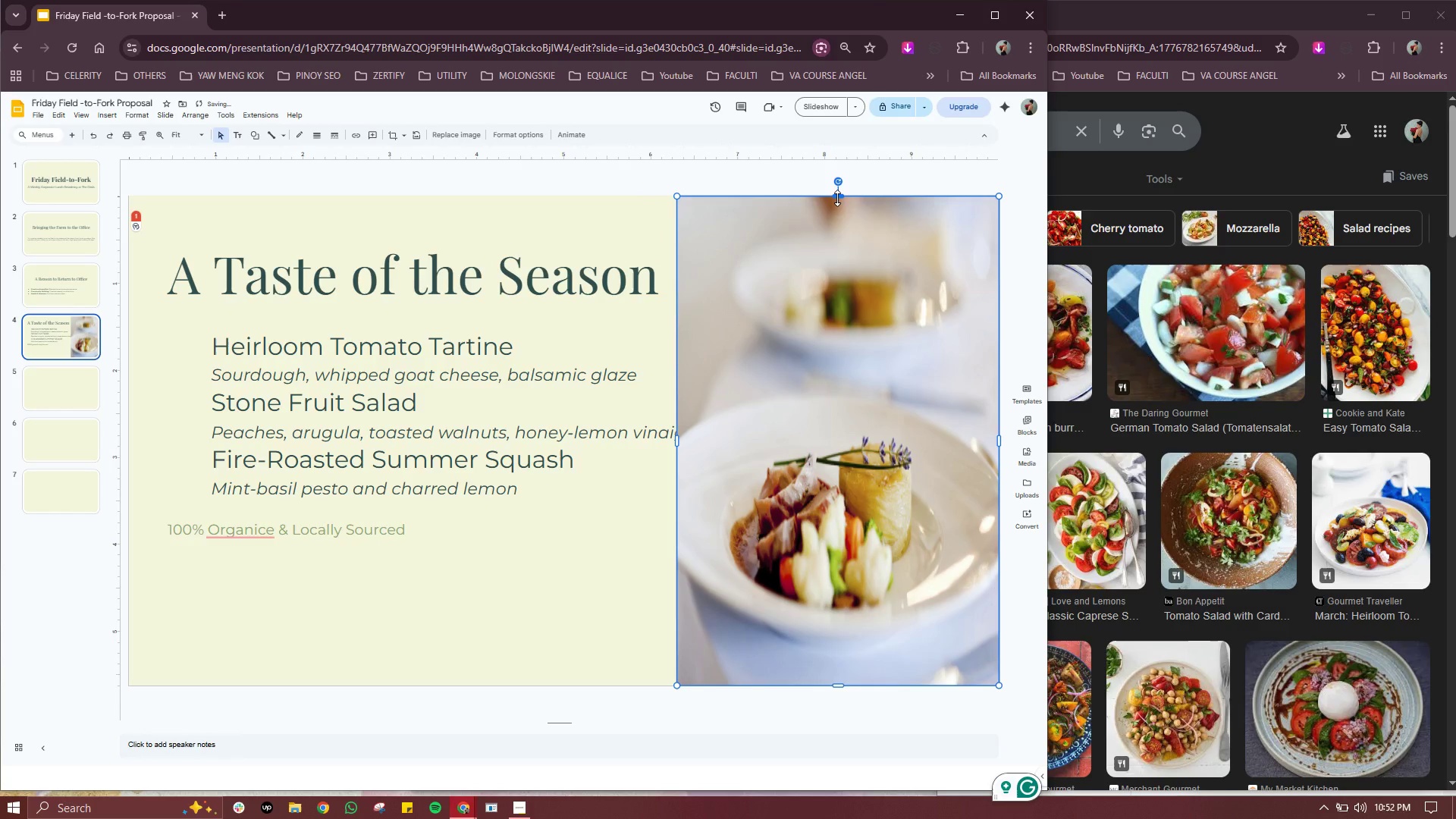 
left_click_drag(start_coordinate=[837, 198], to_coordinate=[837, 217])
 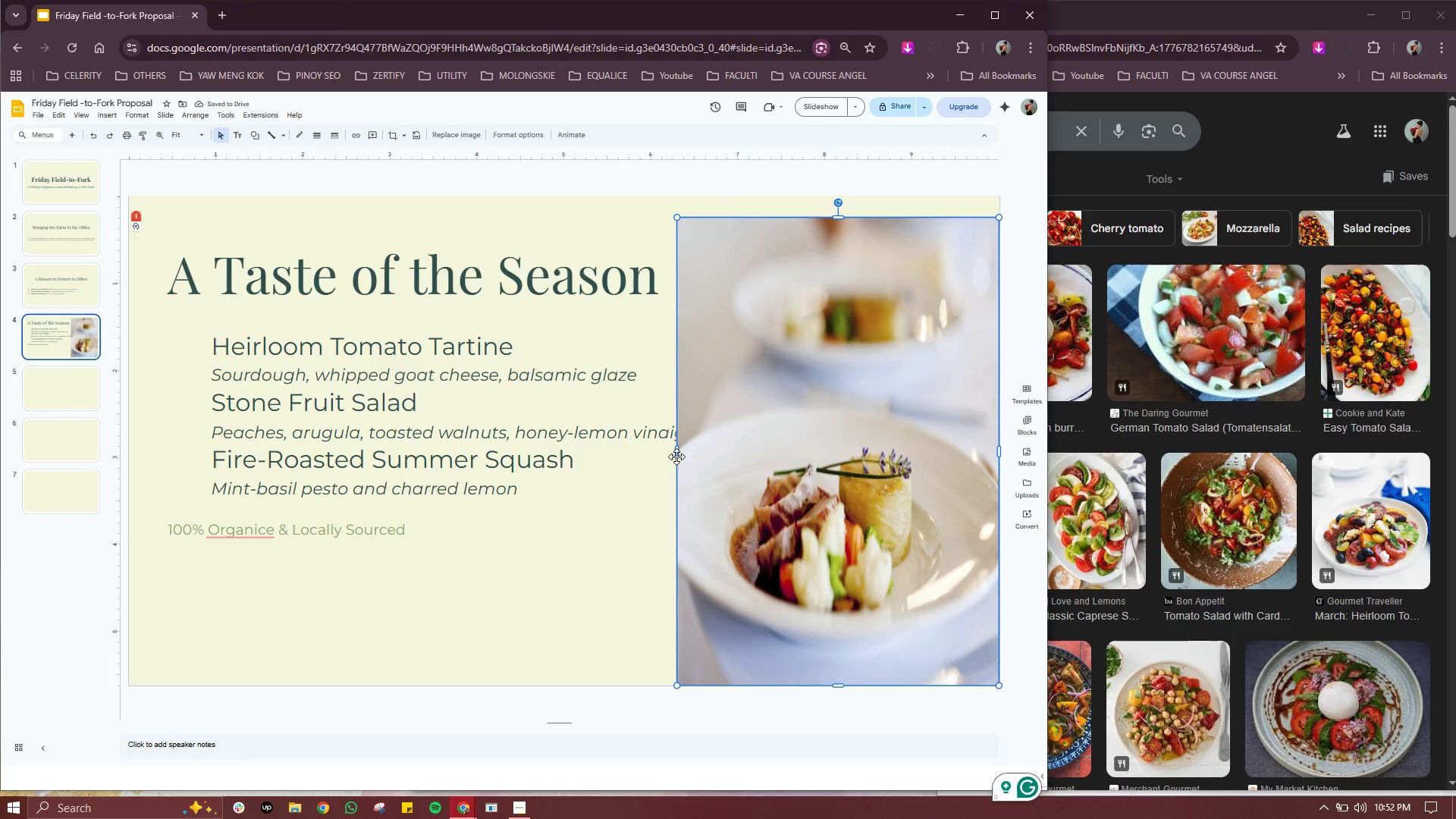 
left_click_drag(start_coordinate=[675, 450], to_coordinate=[703, 446])
 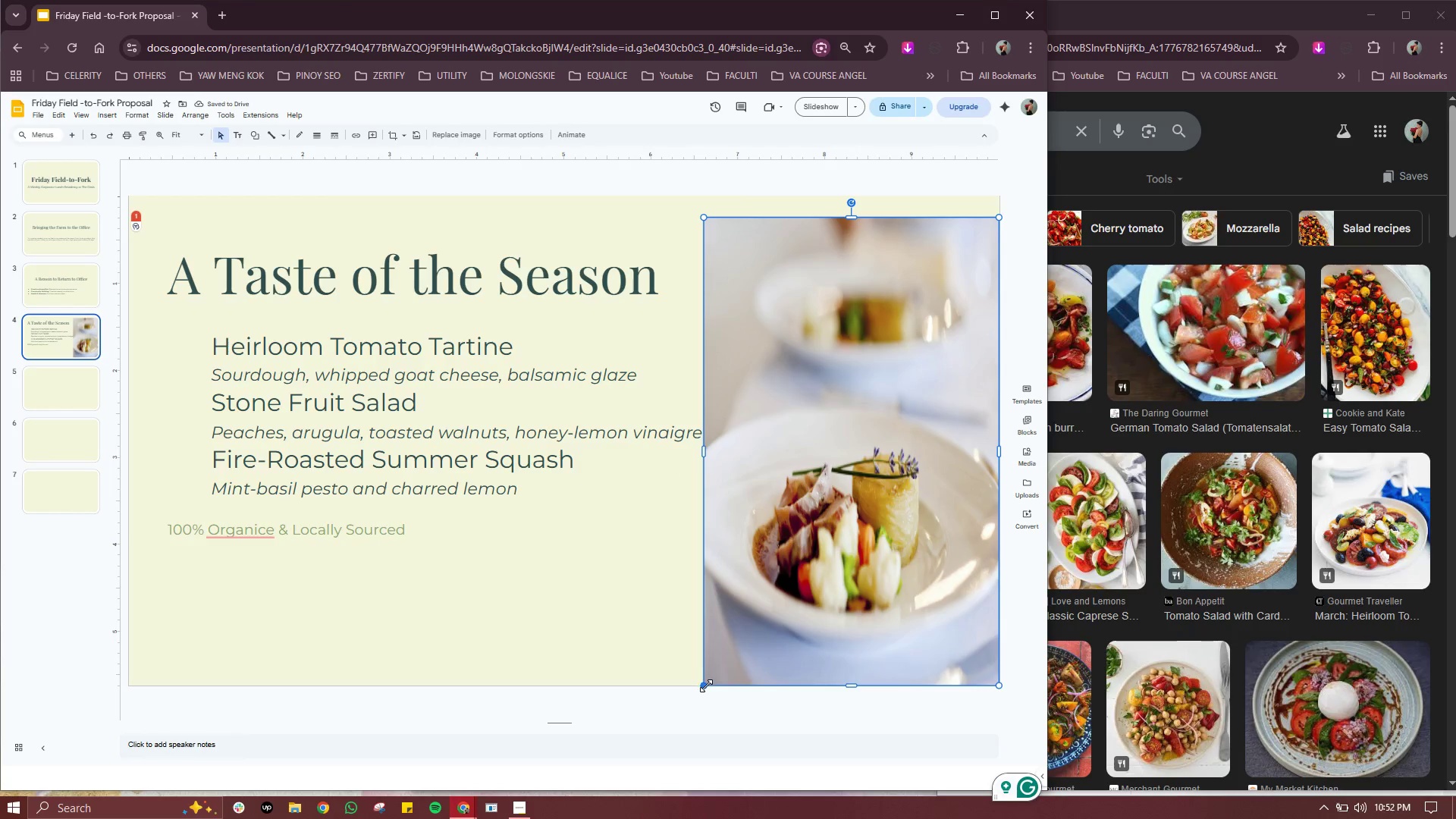 
left_click_drag(start_coordinate=[705, 686], to_coordinate=[725, 626])
 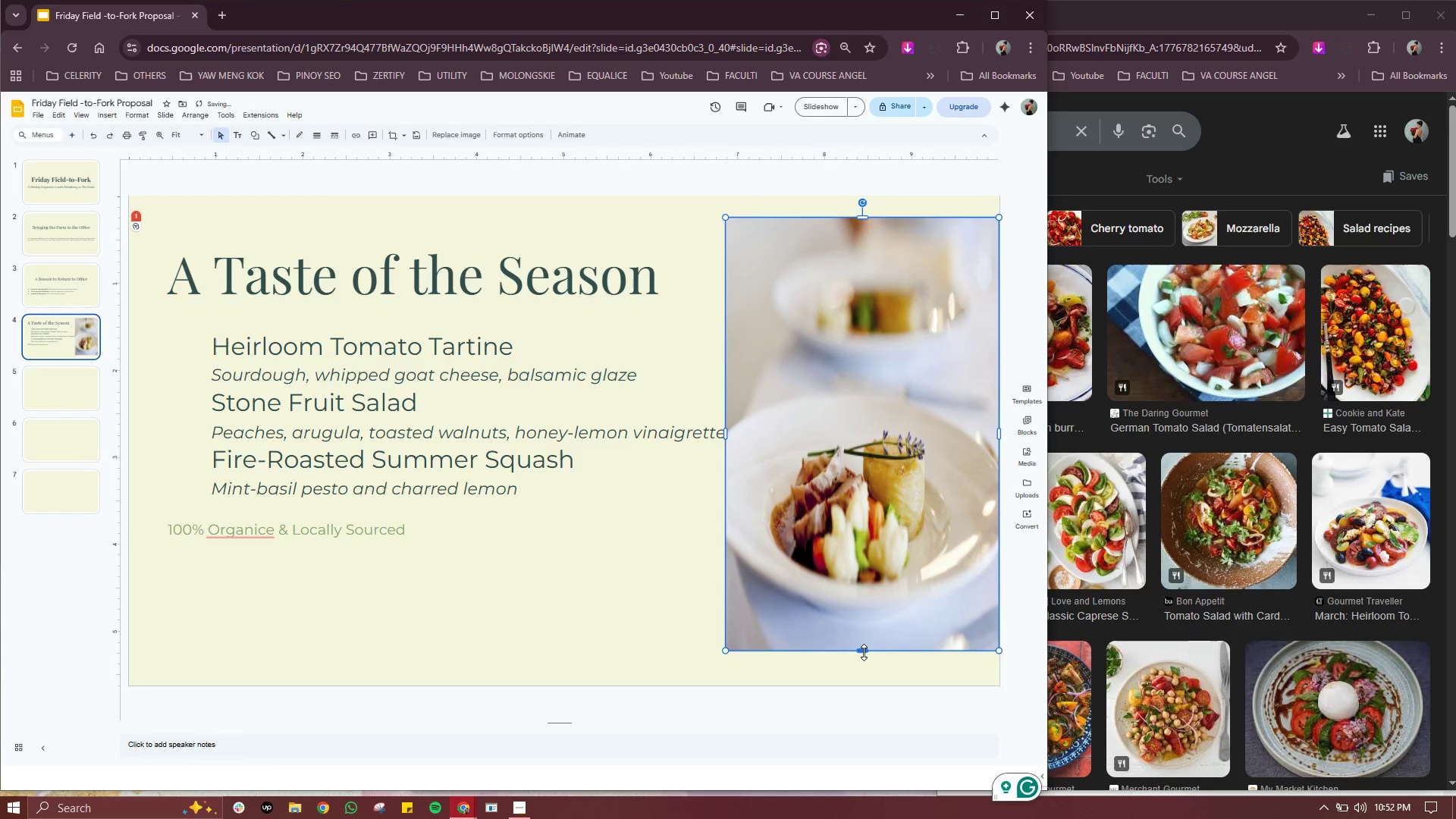 
left_click_drag(start_coordinate=[864, 652], to_coordinate=[870, 613])
 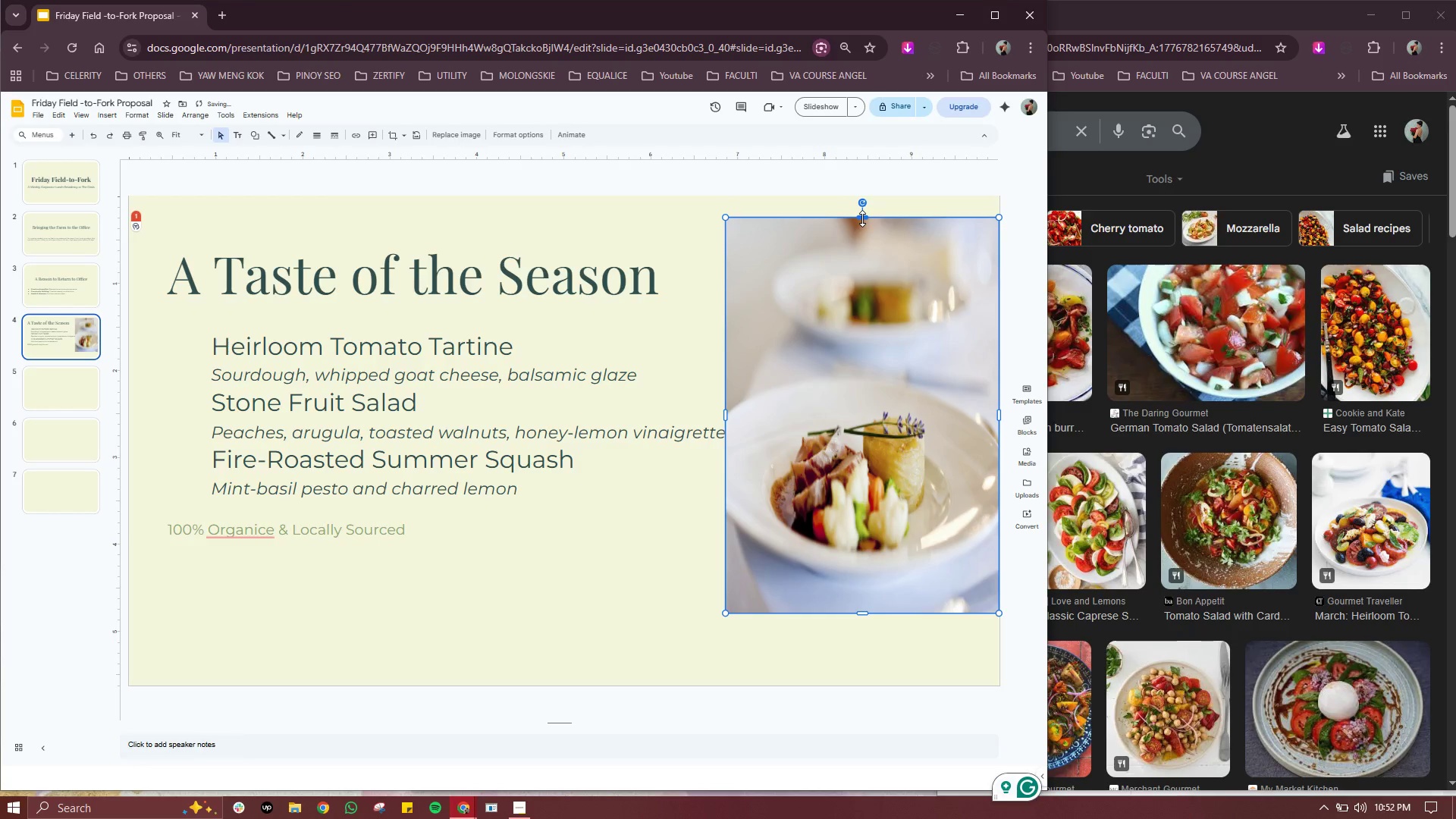 
left_click_drag(start_coordinate=[862, 218], to_coordinate=[866, 273])
 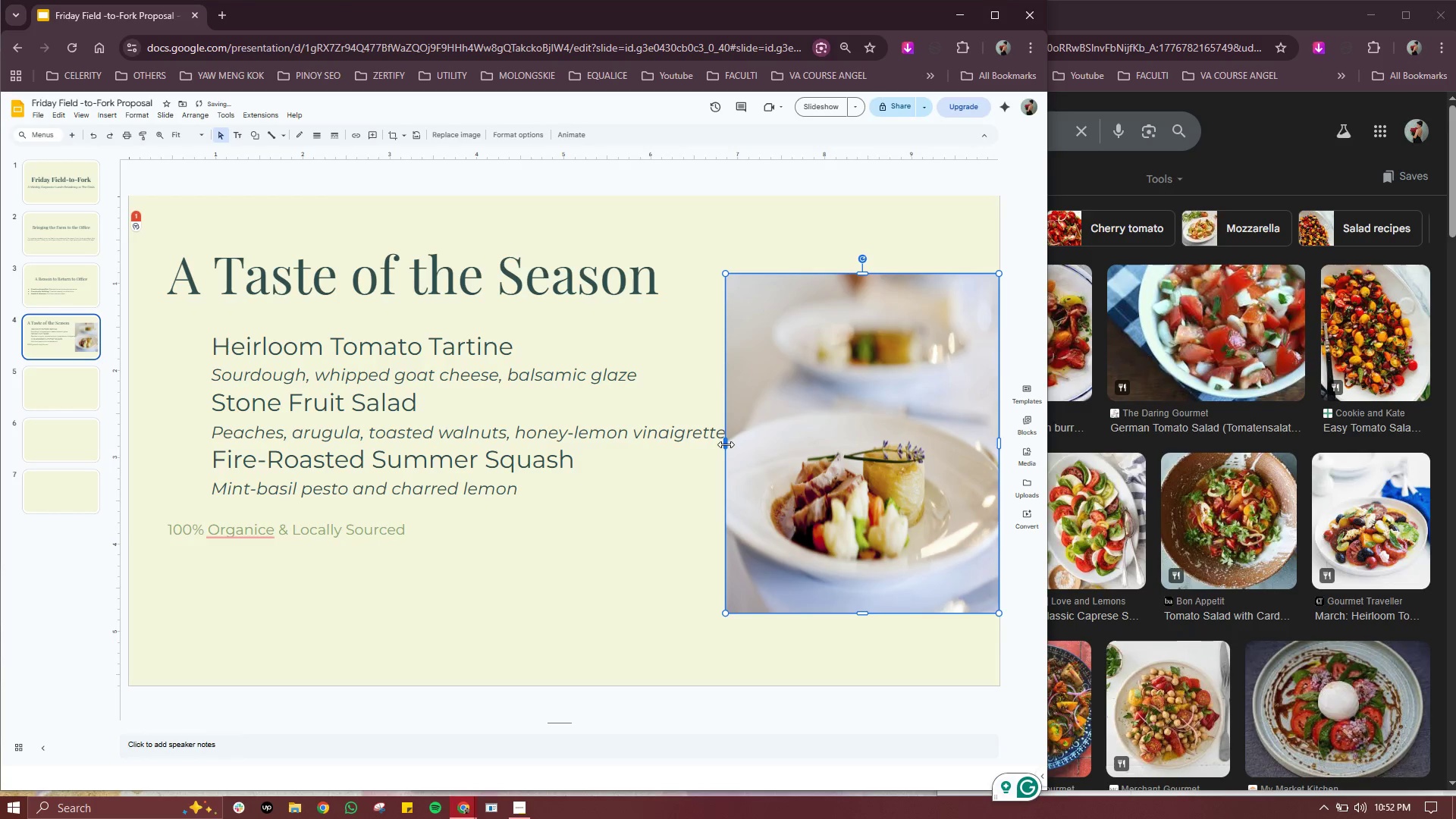 
left_click_drag(start_coordinate=[724, 443], to_coordinate=[733, 442])
 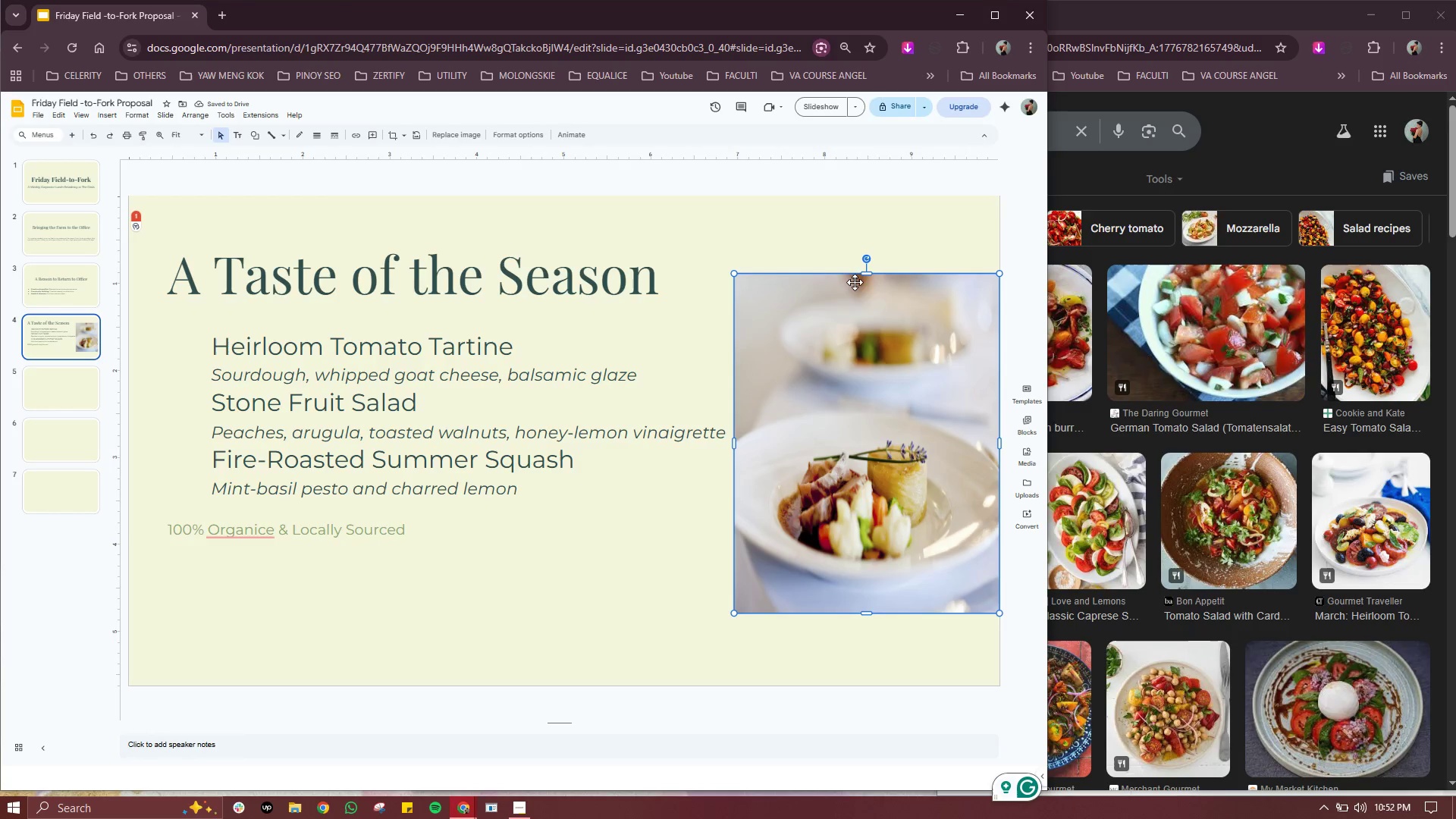 
left_click_drag(start_coordinate=[867, 275], to_coordinate=[864, 311])
 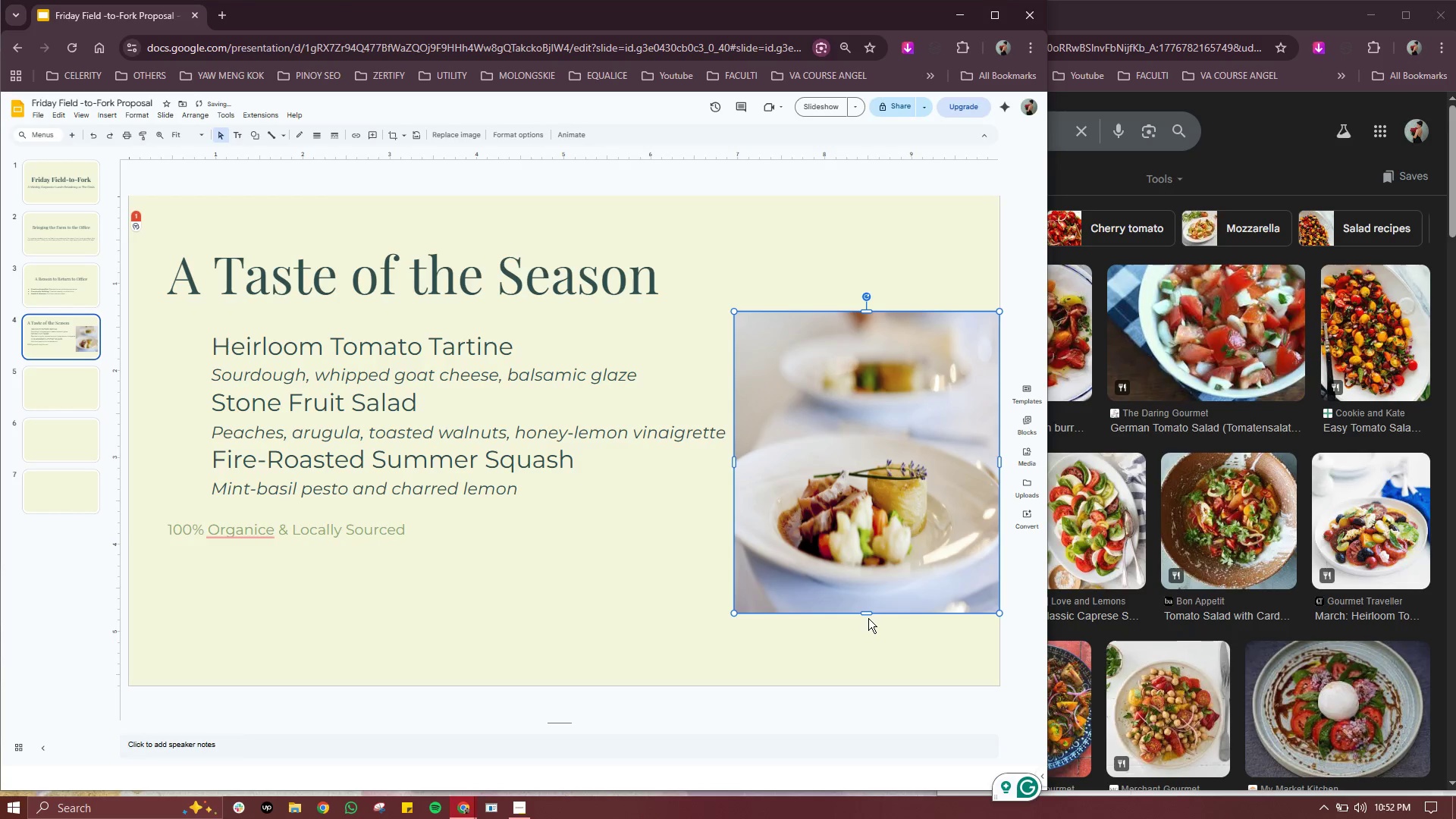 
left_click_drag(start_coordinate=[868, 613], to_coordinate=[869, 595])
 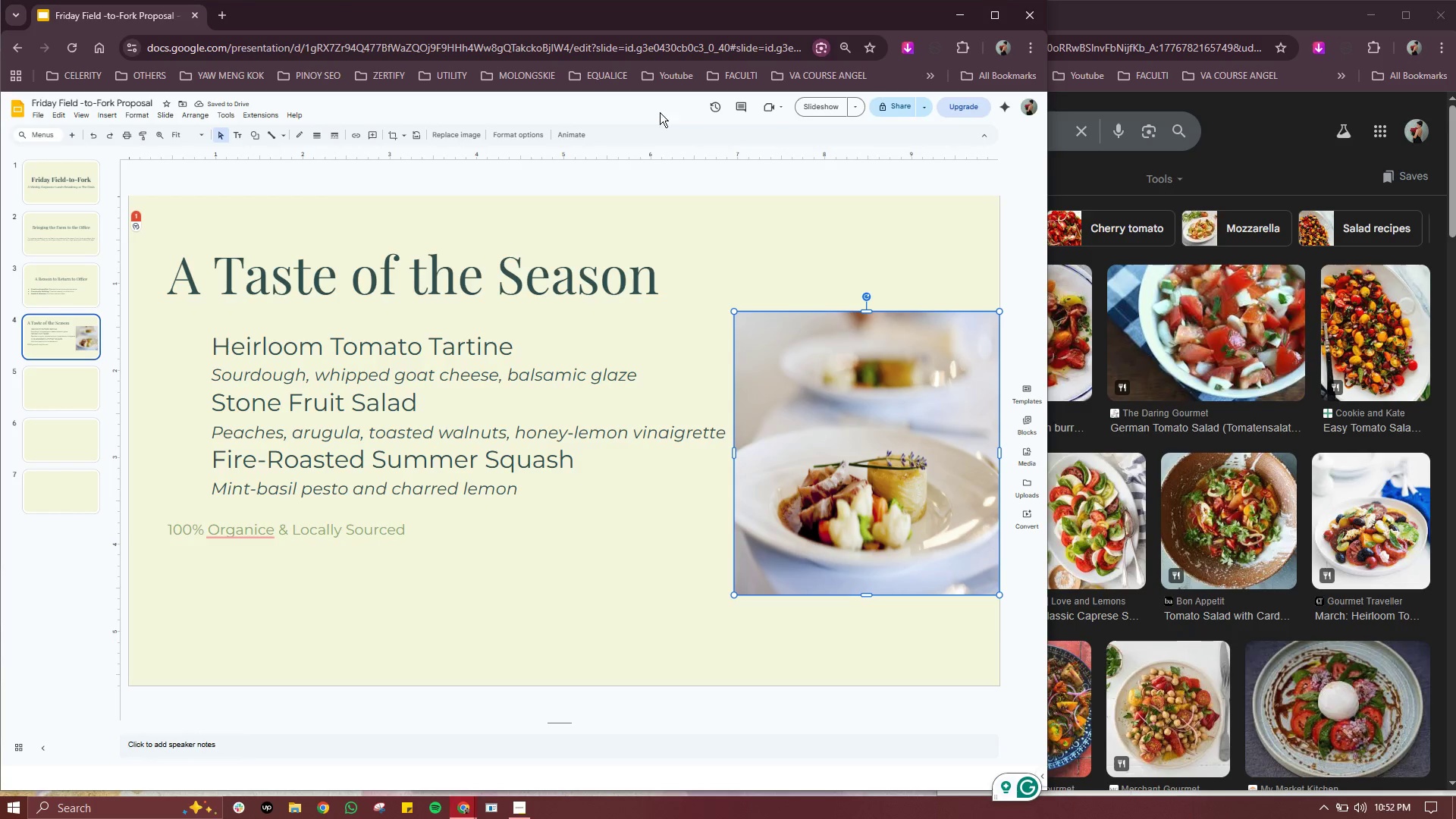 
left_click_drag(start_coordinate=[892, 403], to_coordinate=[885, 391])
 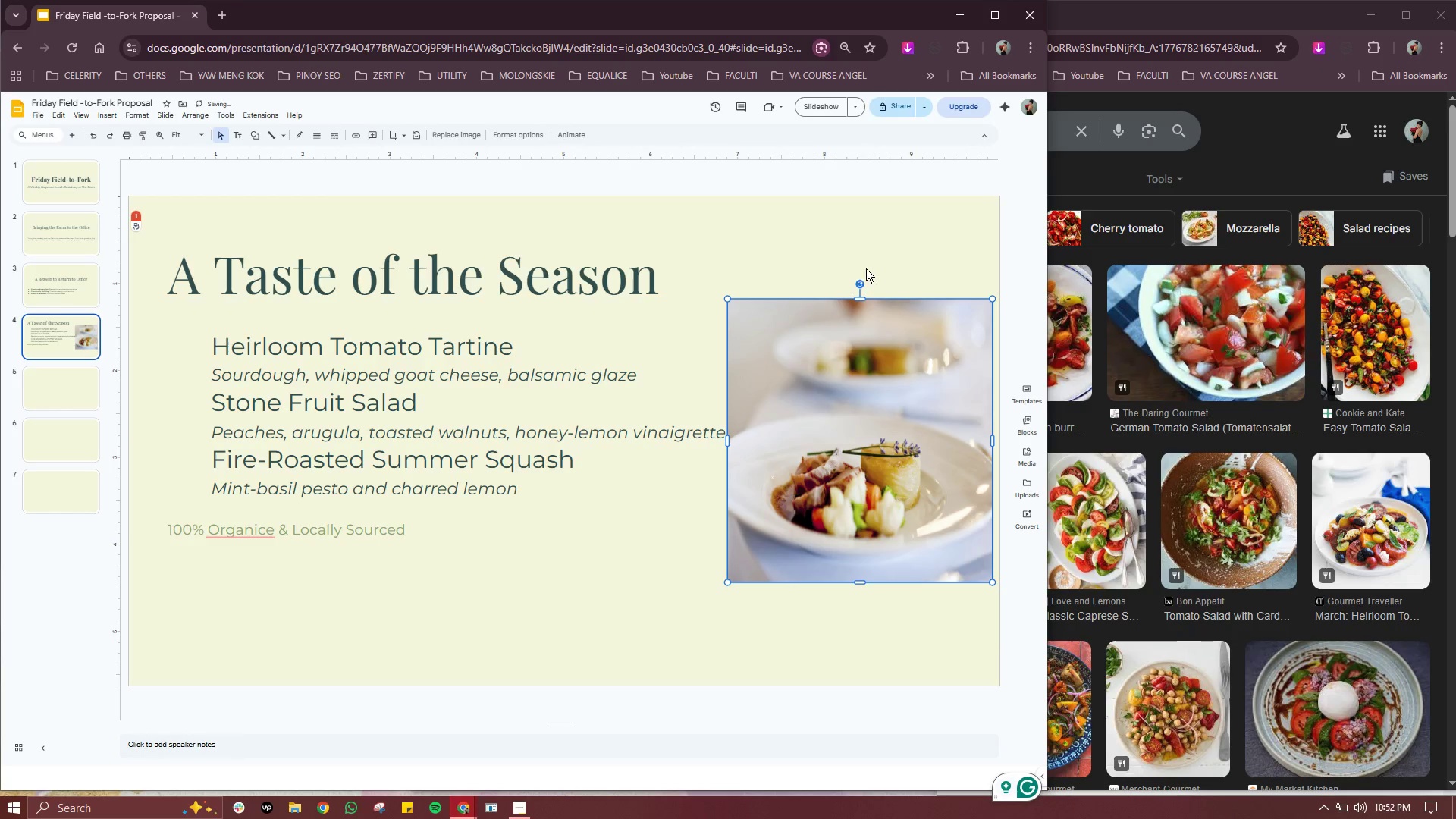 
left_click([866, 268])
 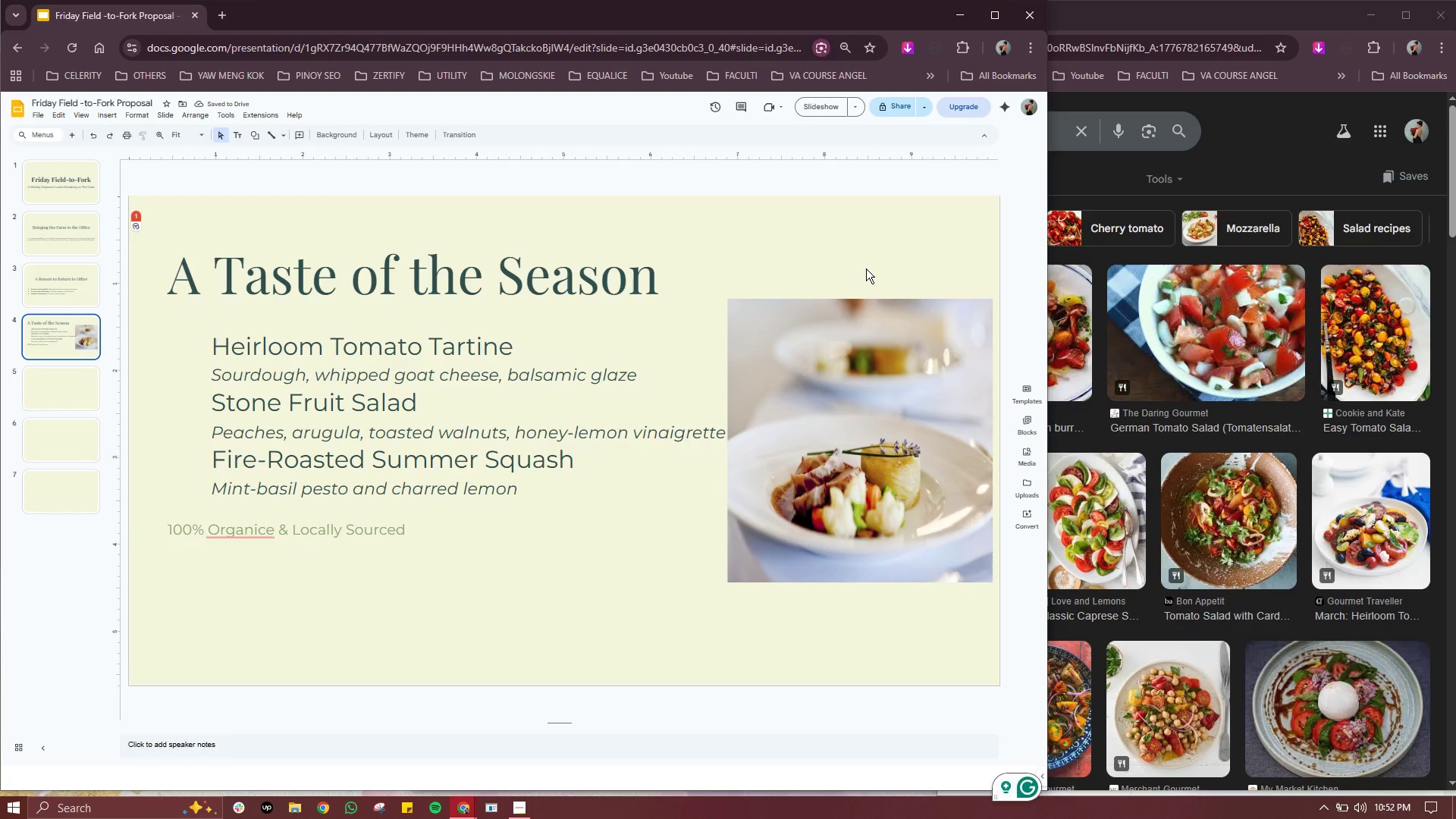 
wait(8.05)
 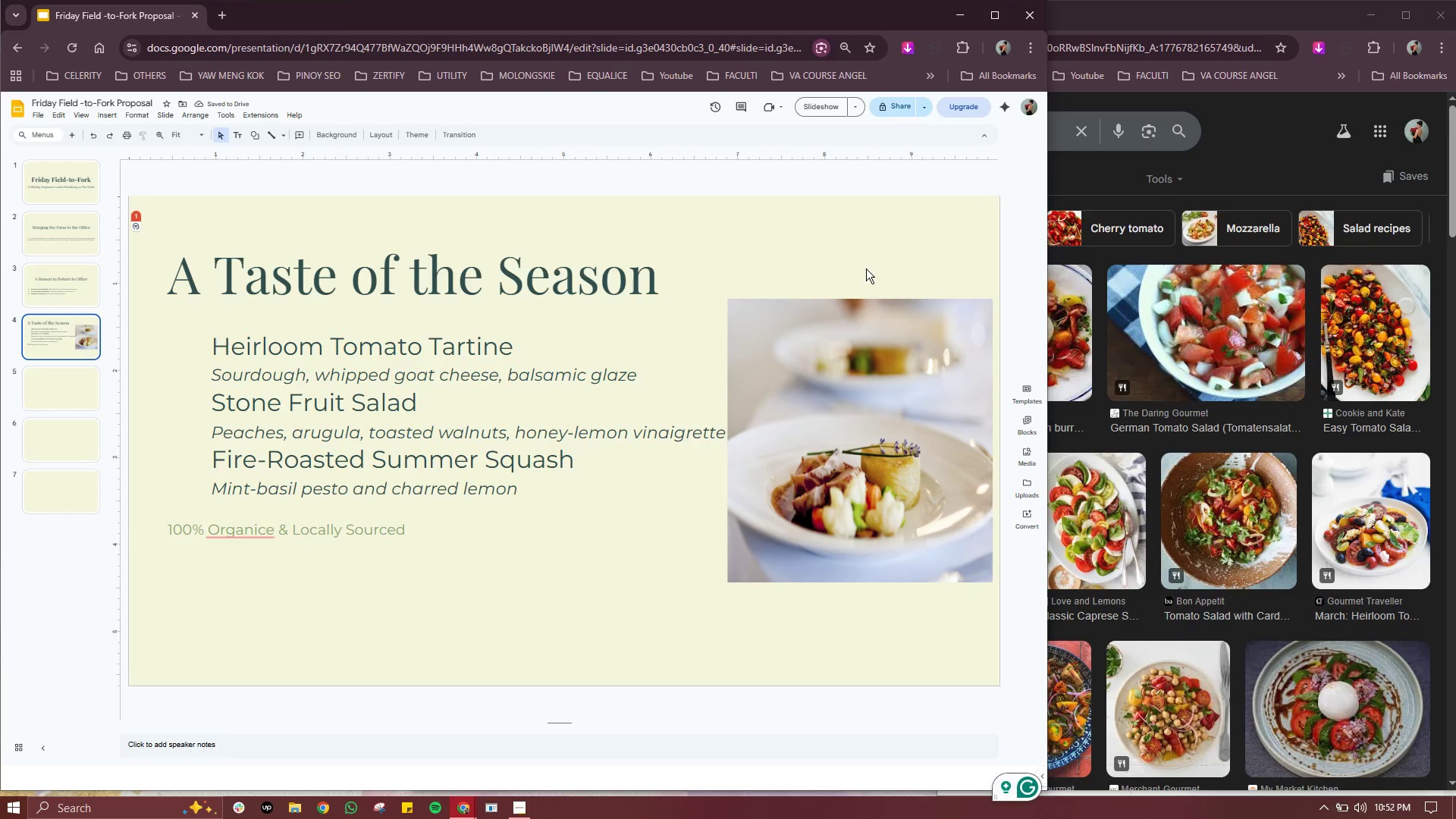 
left_click([107, 114])
 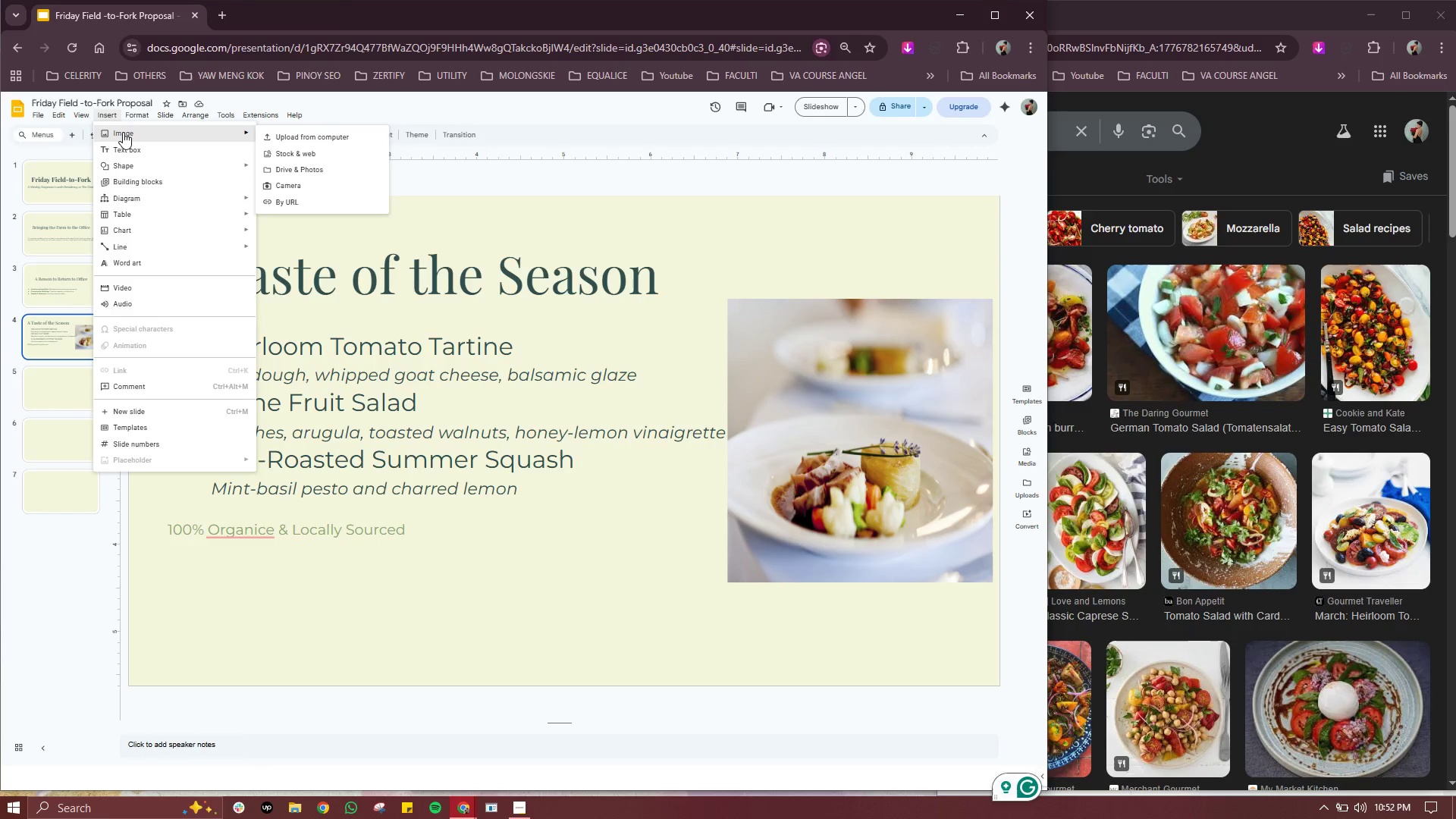 
left_click([123, 132])
 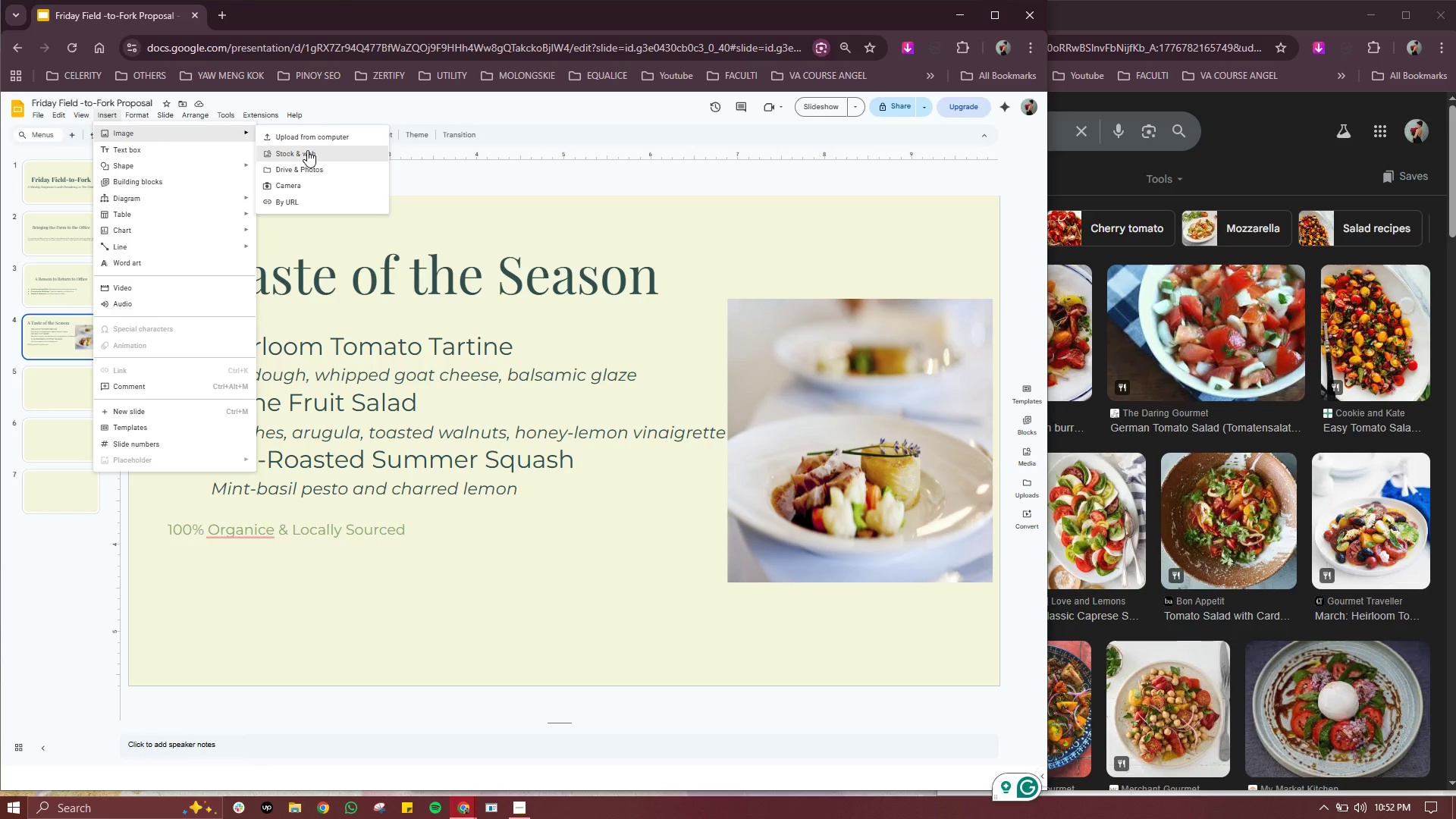 
left_click([307, 150])
 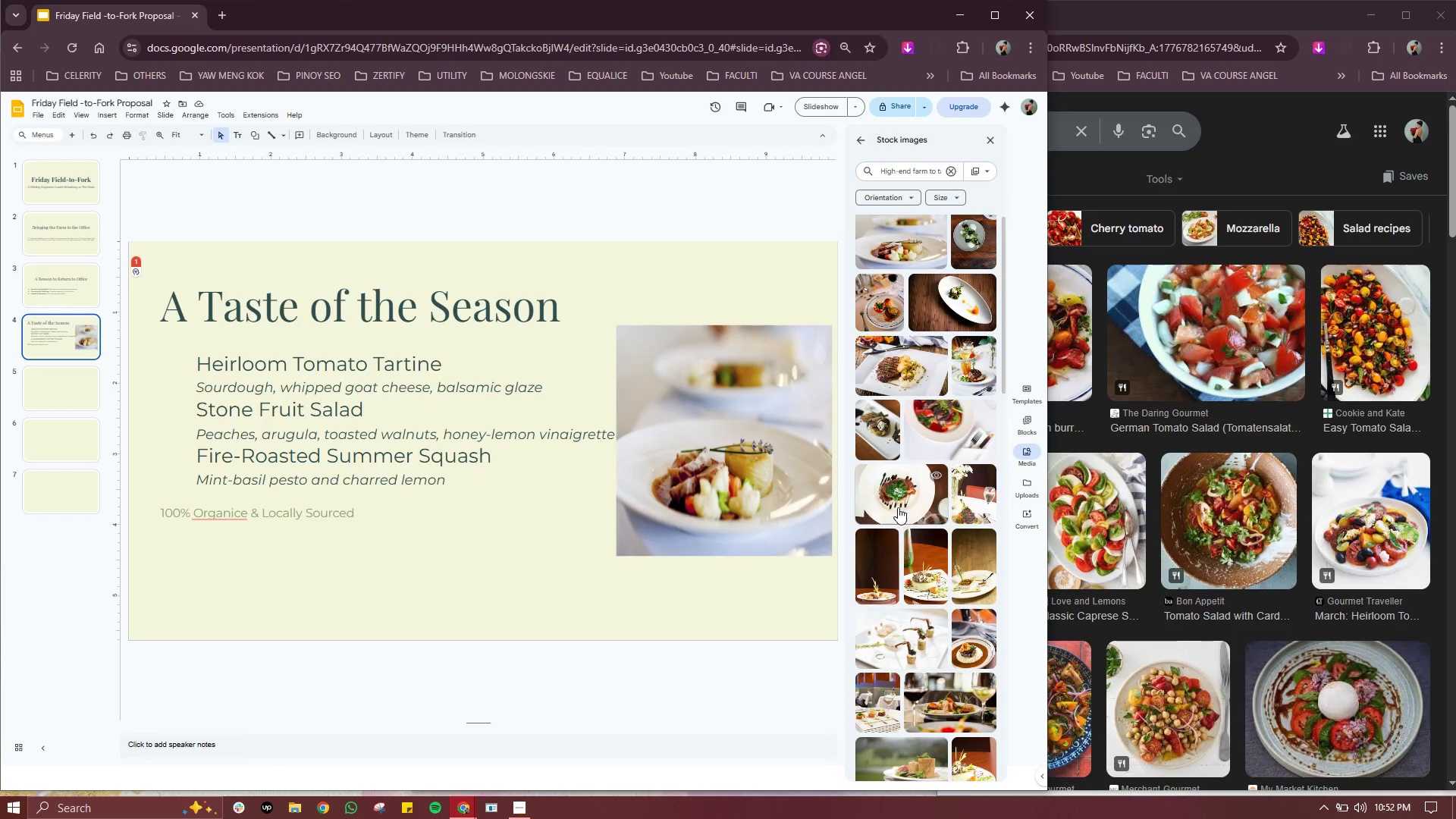 
wait(5.86)
 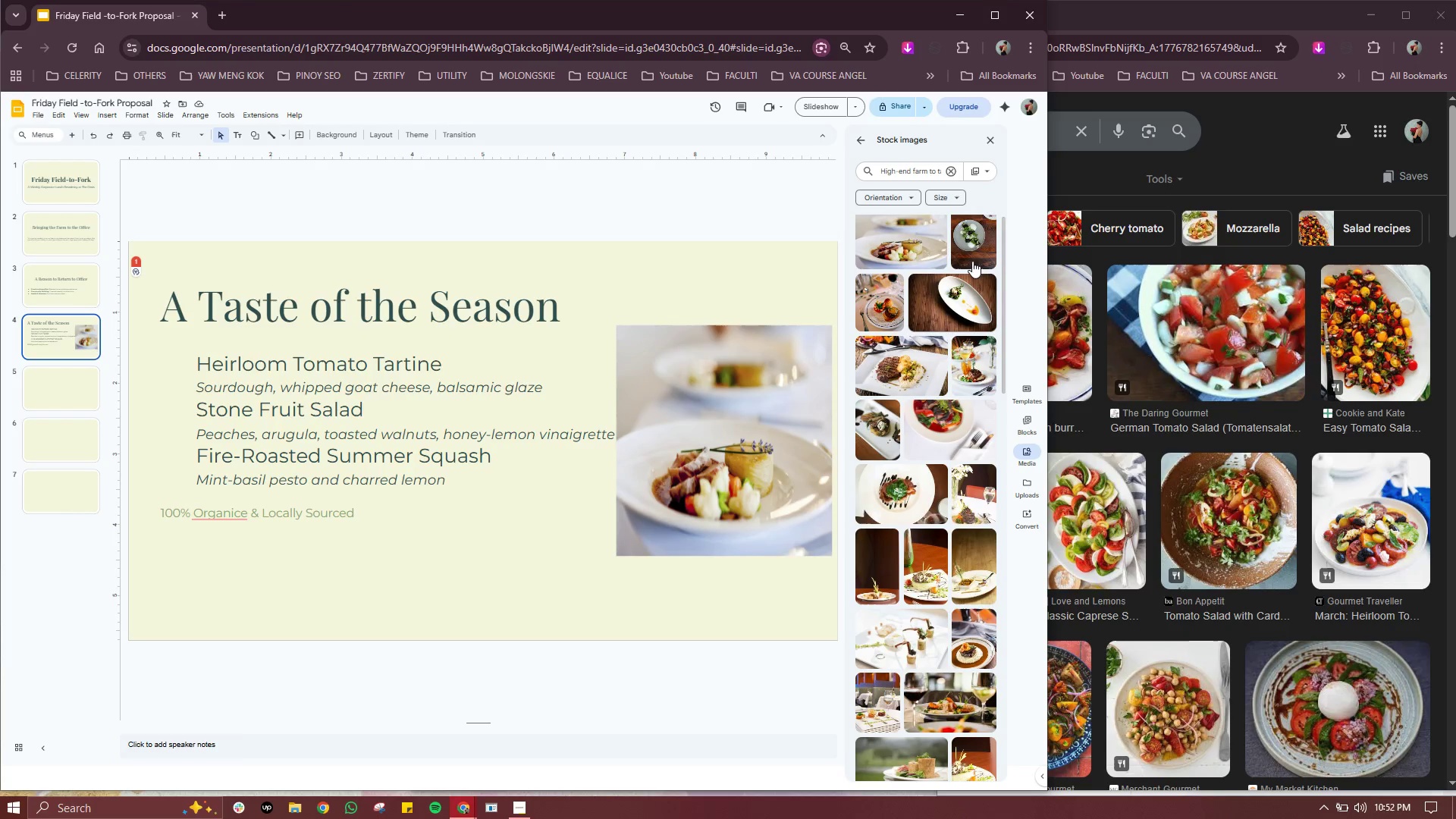 
left_click([895, 499])
 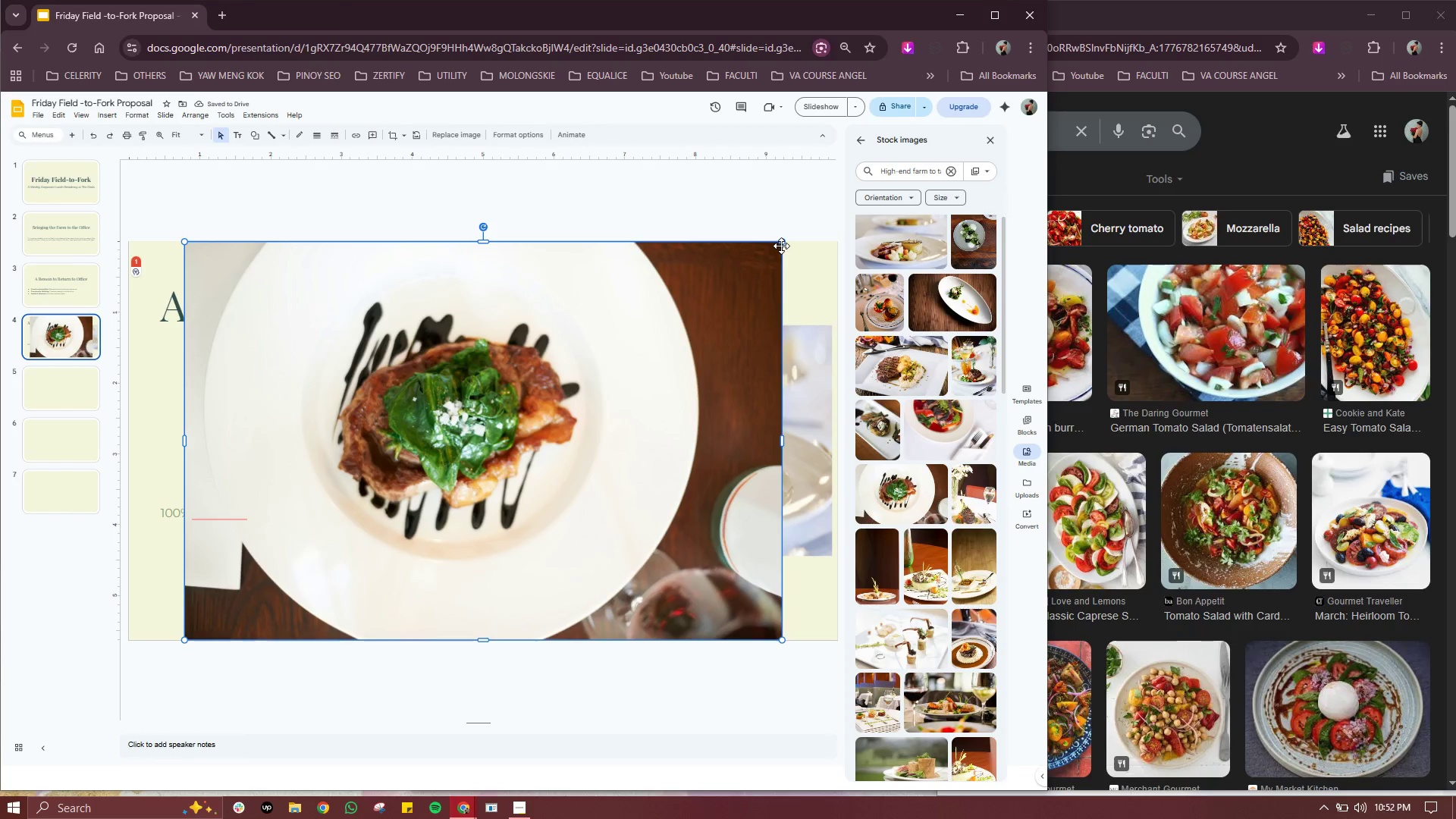 
left_click_drag(start_coordinate=[782, 241], to_coordinate=[567, 442])
 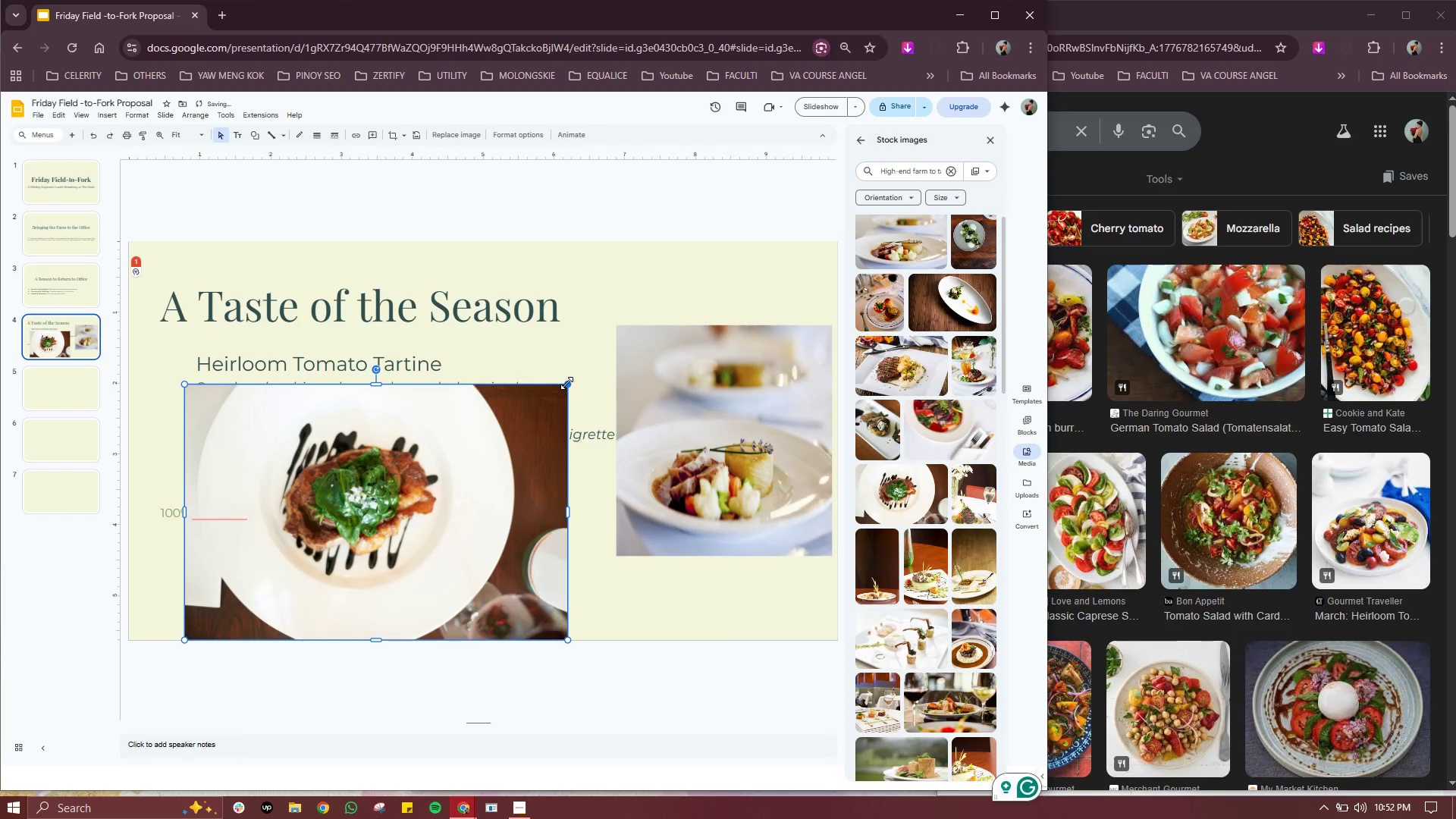 
left_click_drag(start_coordinate=[566, 384], to_coordinate=[431, 481])
 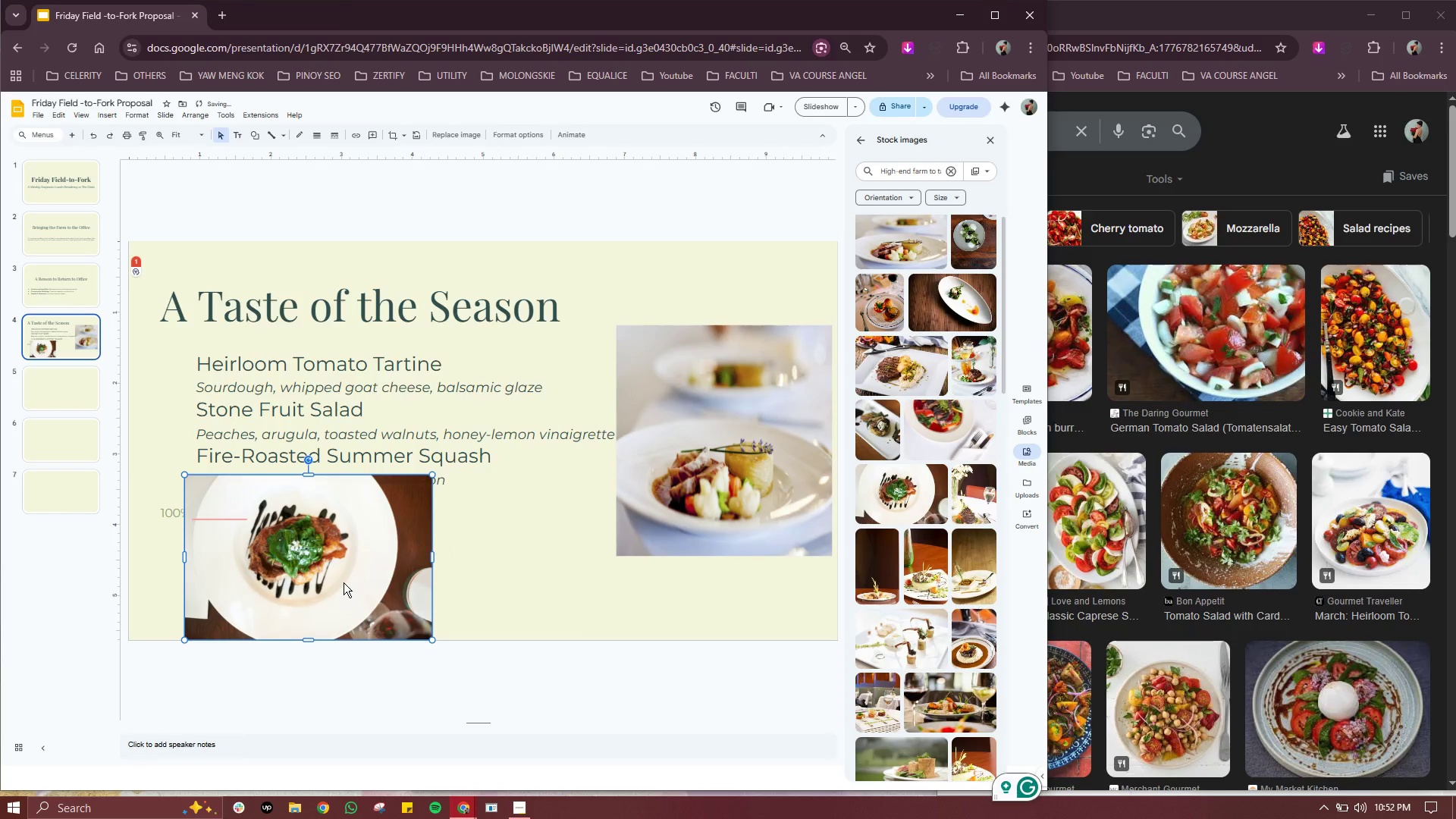 
left_click_drag(start_coordinate=[344, 582], to_coordinate=[613, 494])
 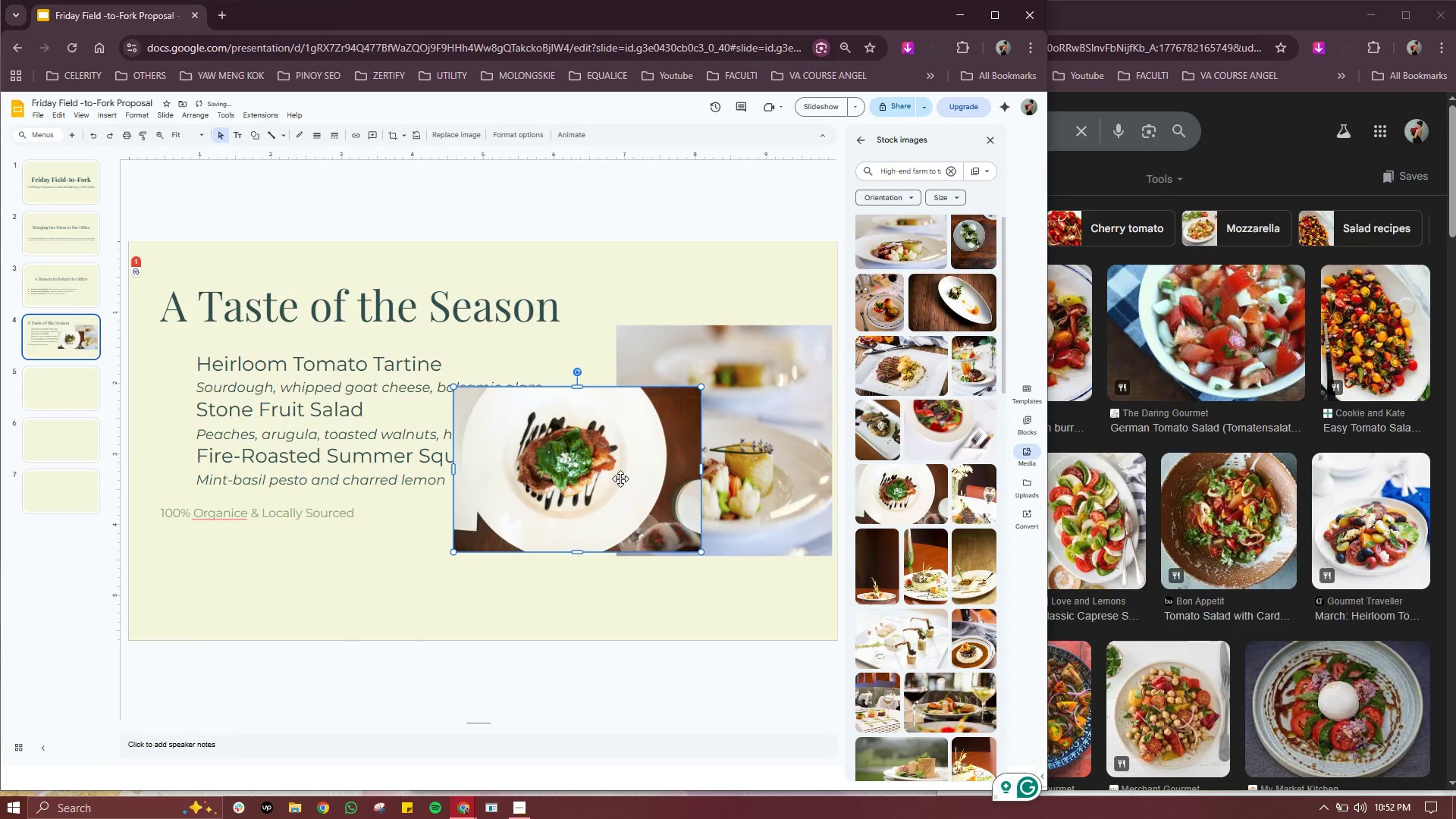 
left_click_drag(start_coordinate=[620, 479], to_coordinate=[757, 343])
 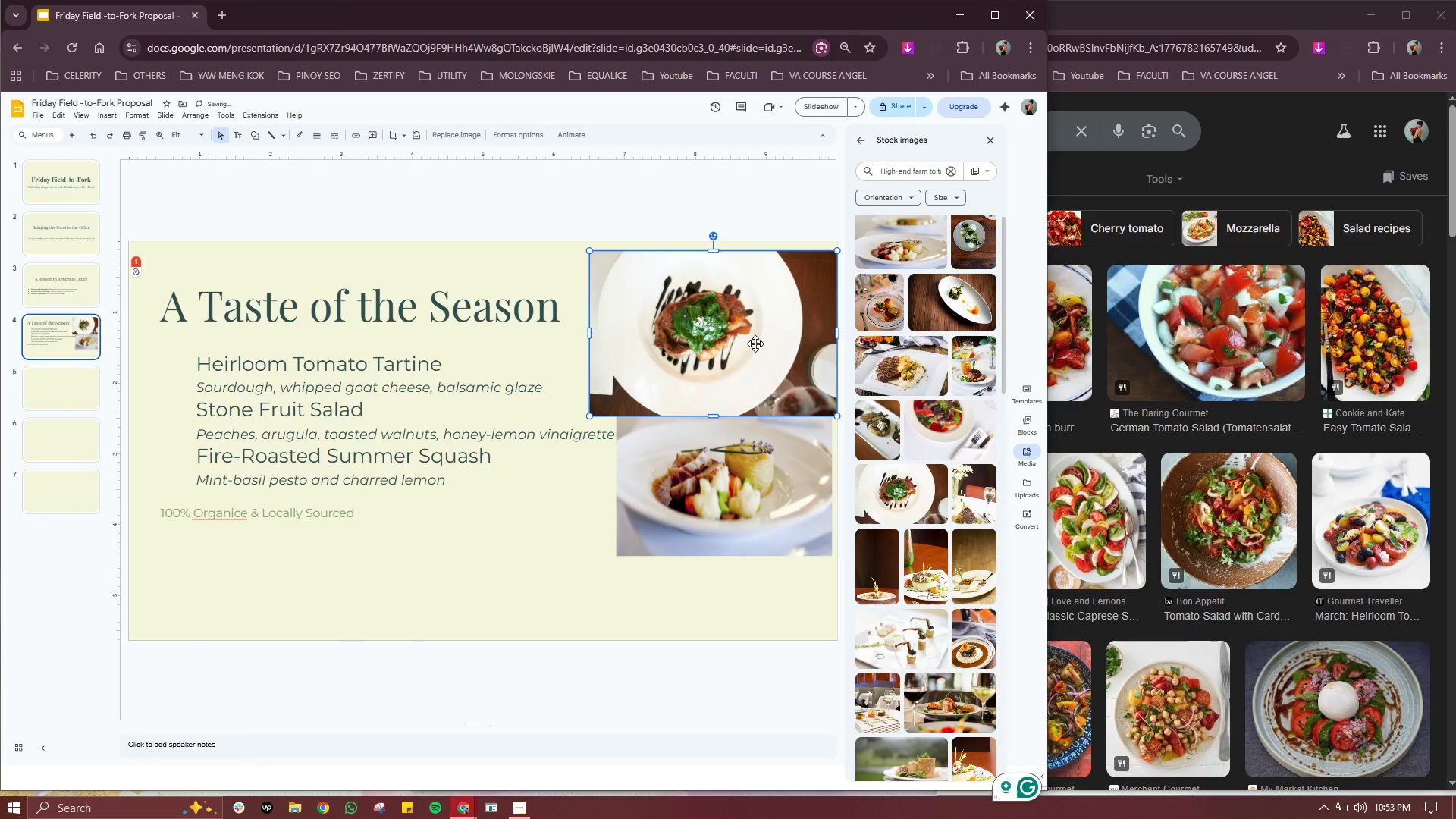 
double_click([755, 344])
 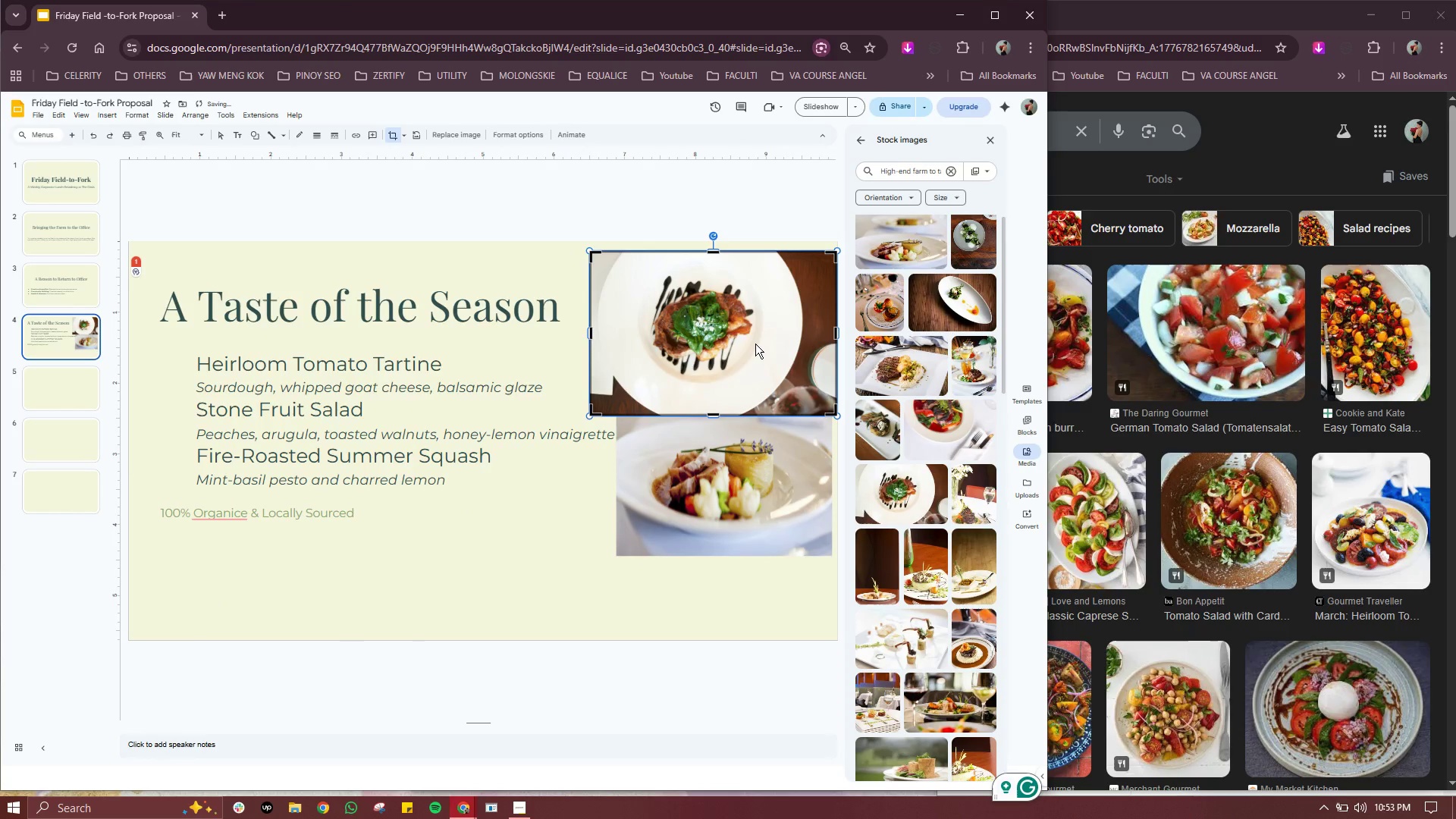 
left_click([755, 344])
 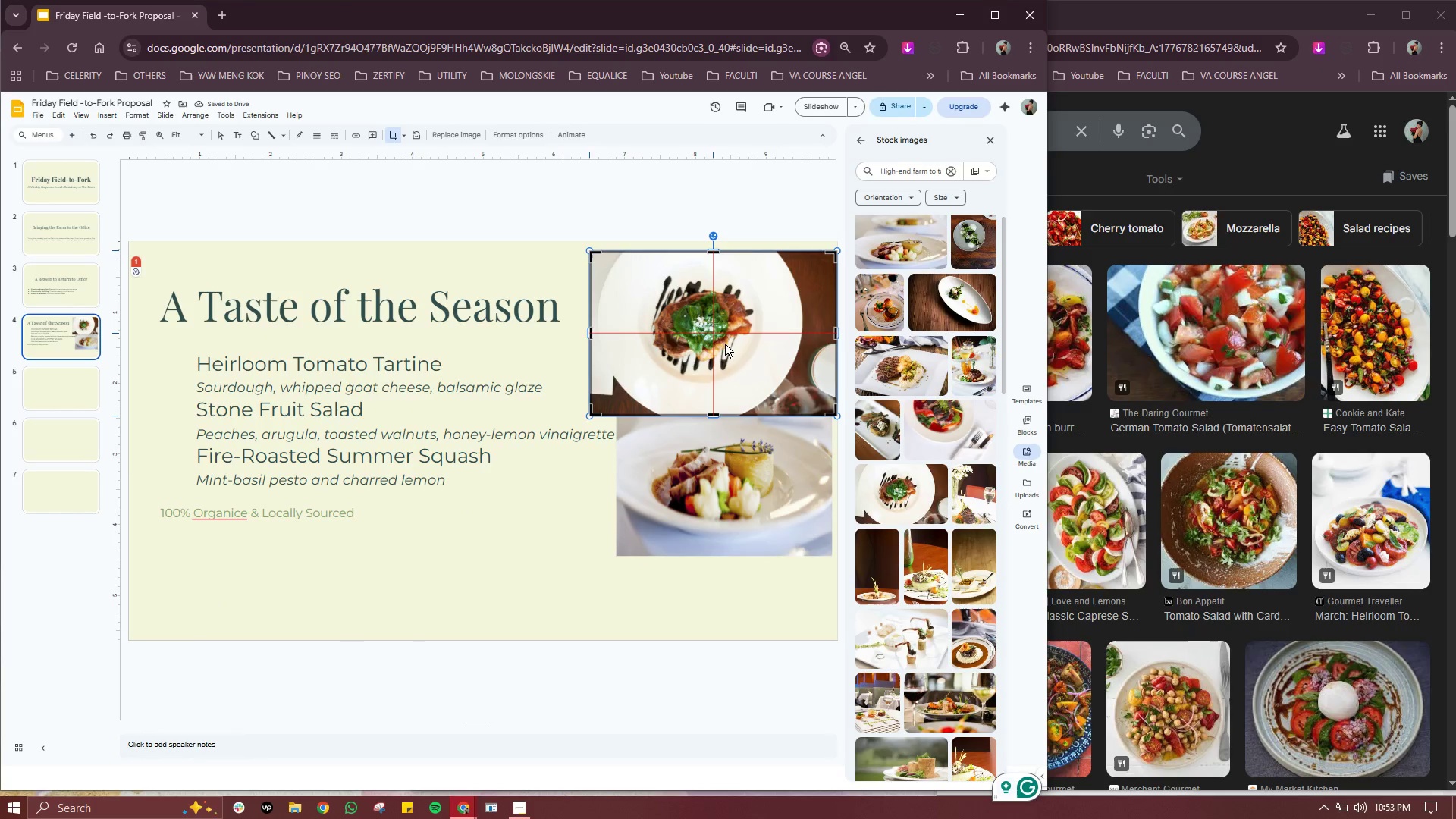 
left_click_drag(start_coordinate=[755, 344], to_coordinate=[664, 331])
 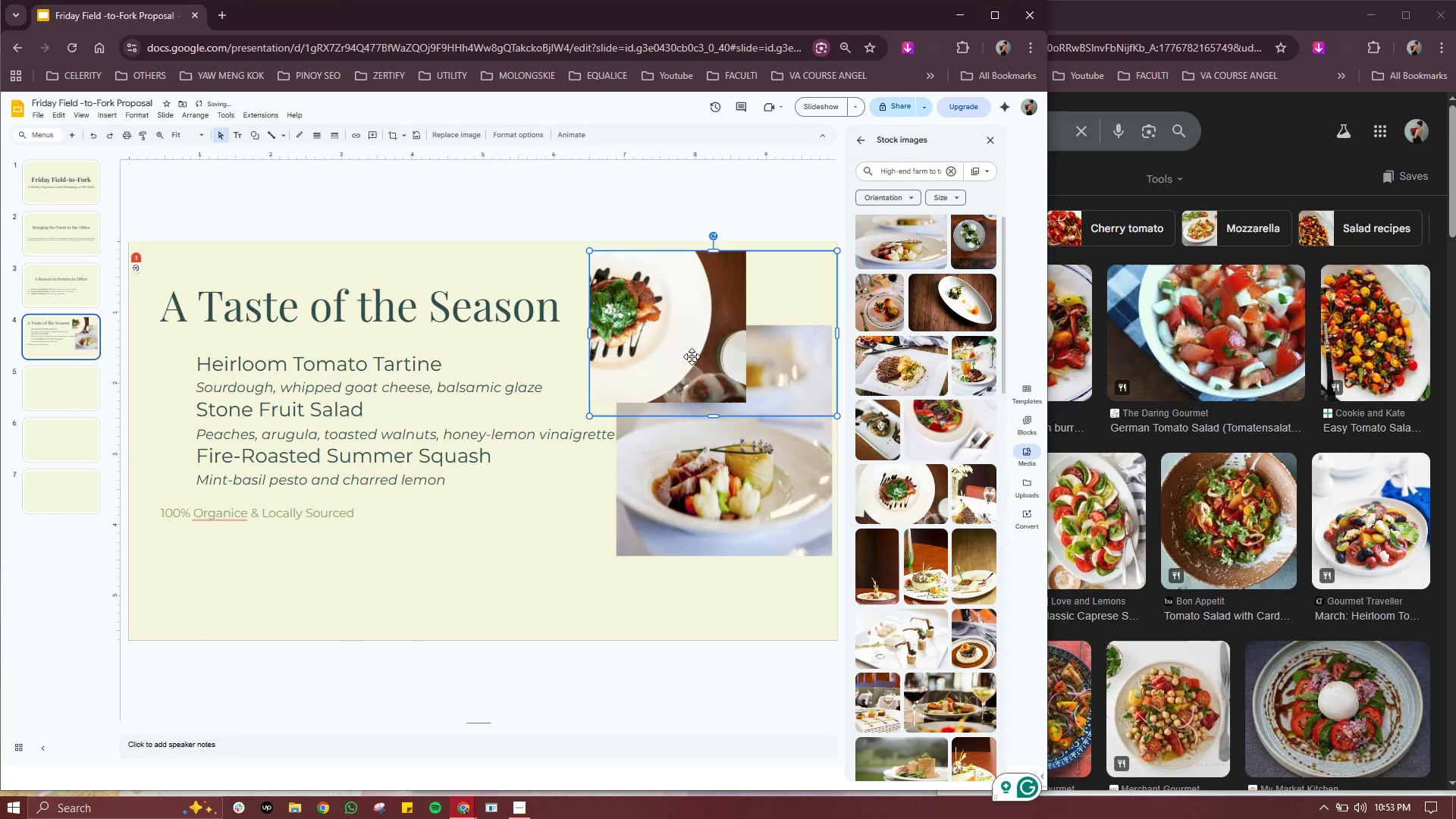 
key(Control+Z)
 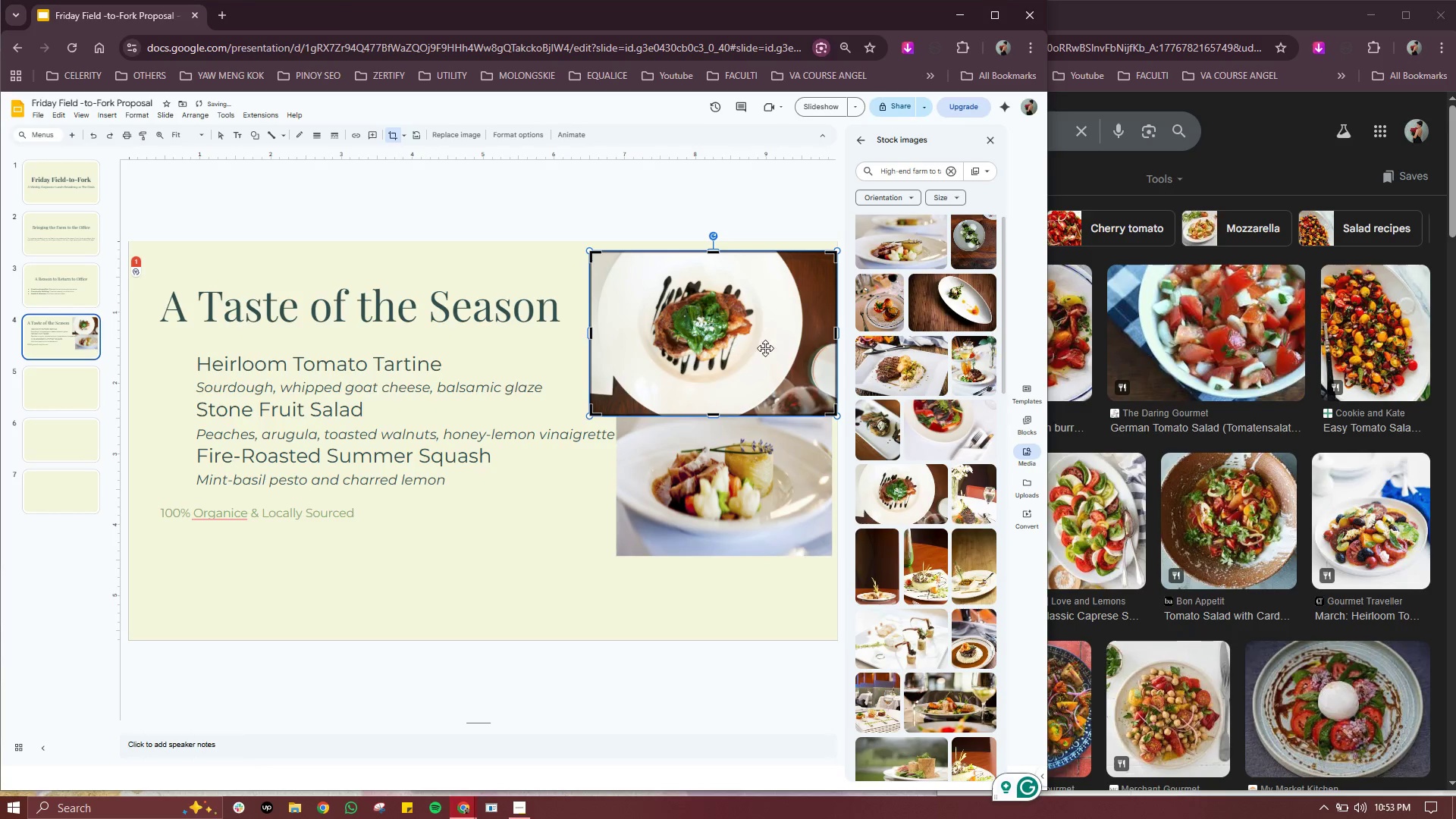 
left_click_drag(start_coordinate=[773, 349], to_coordinate=[767, 351])
 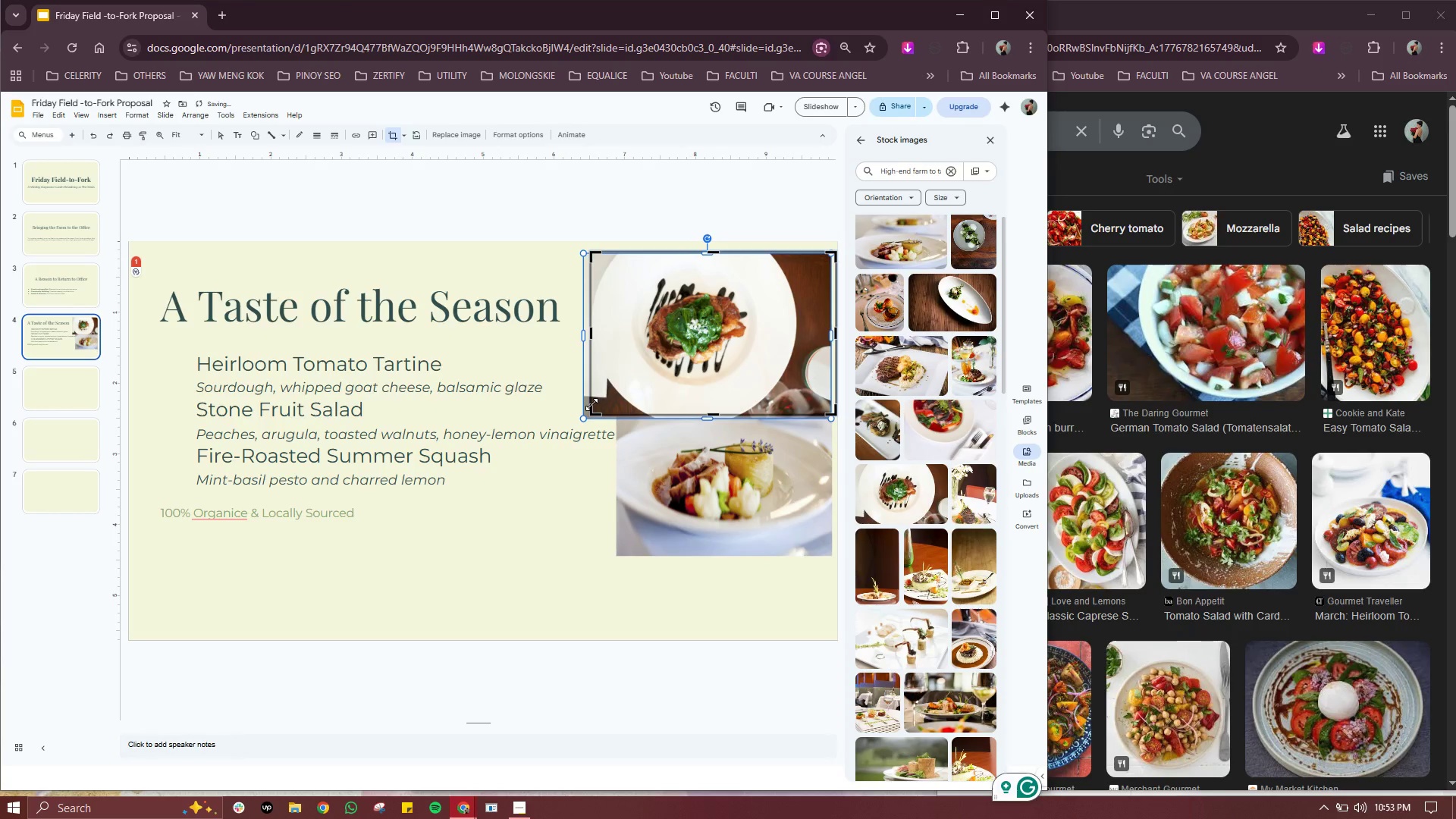 
left_click_drag(start_coordinate=[639, 364], to_coordinate=[654, 362])
 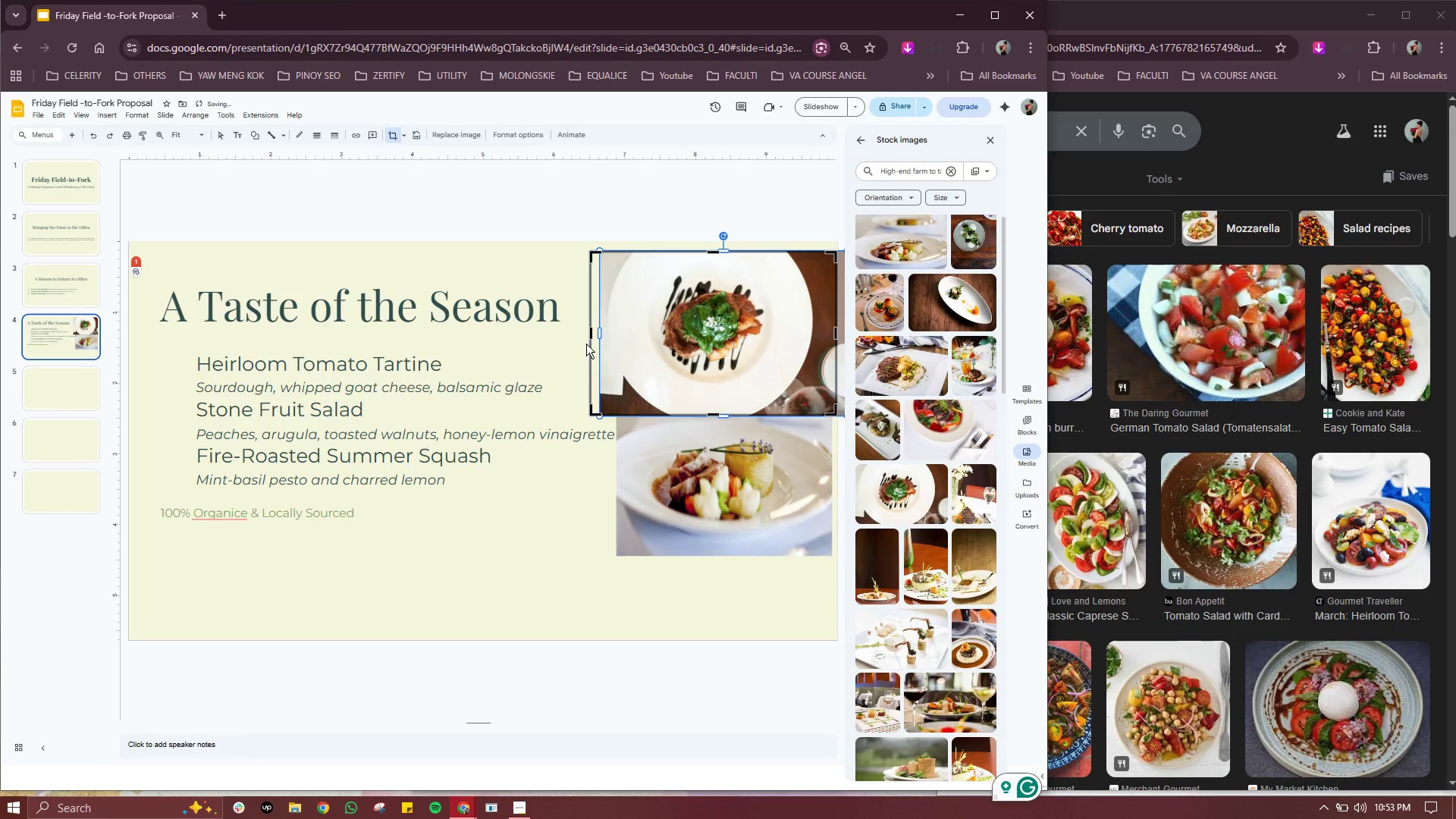 
left_click([586, 344])
 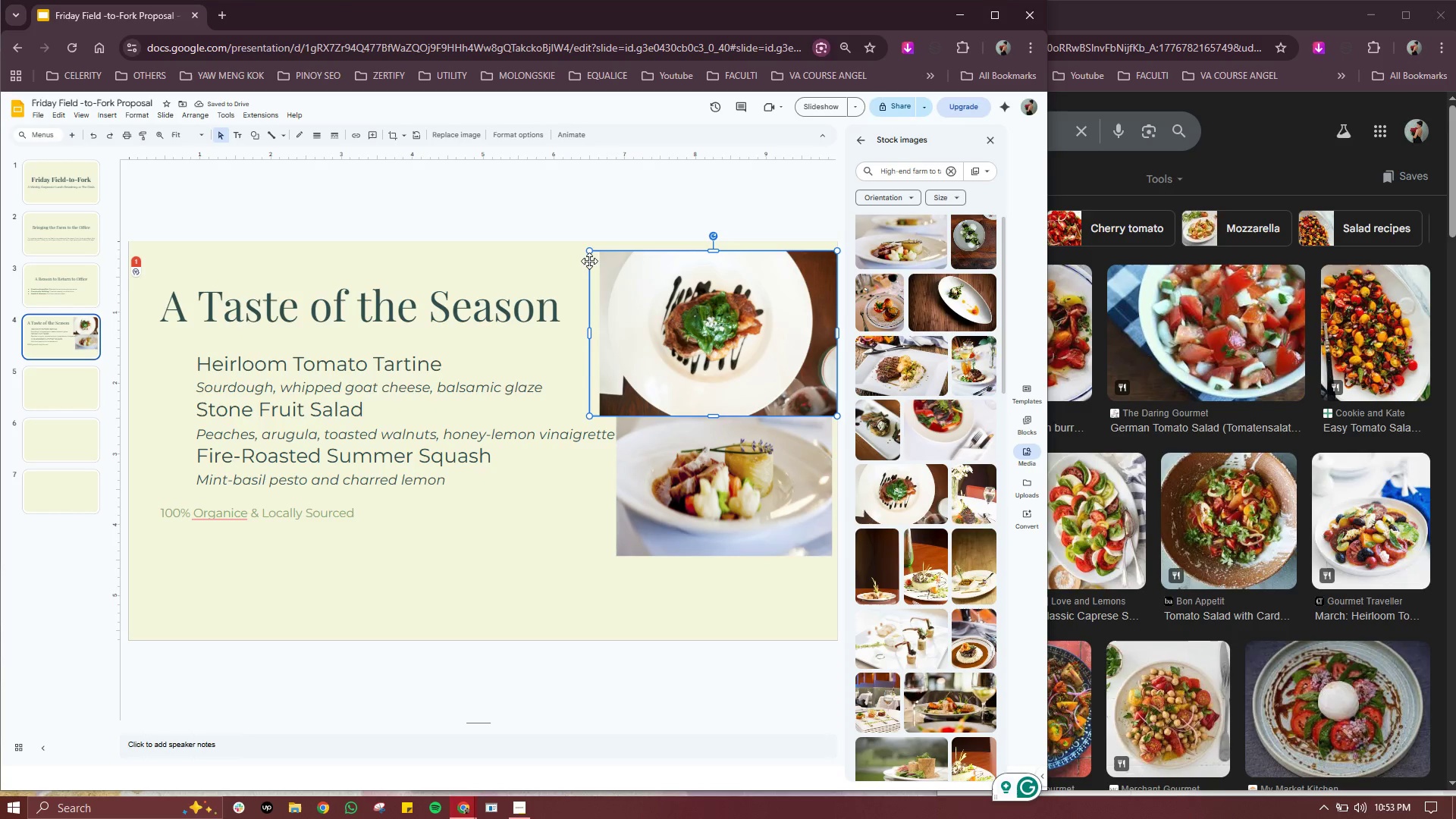 
left_click_drag(start_coordinate=[589, 253], to_coordinate=[617, 268])
 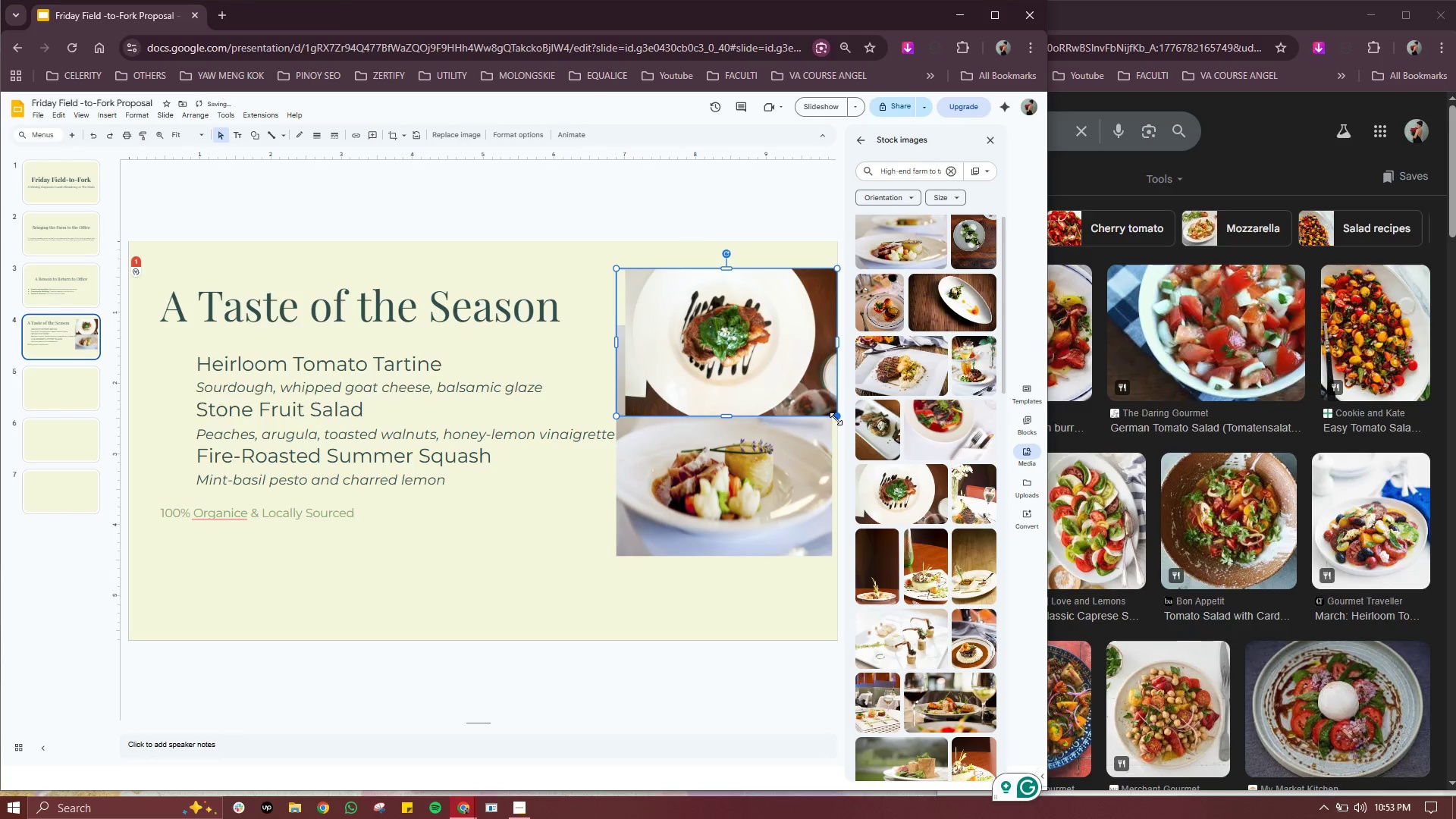 
left_click_drag(start_coordinate=[836, 419], to_coordinate=[831, 413])
 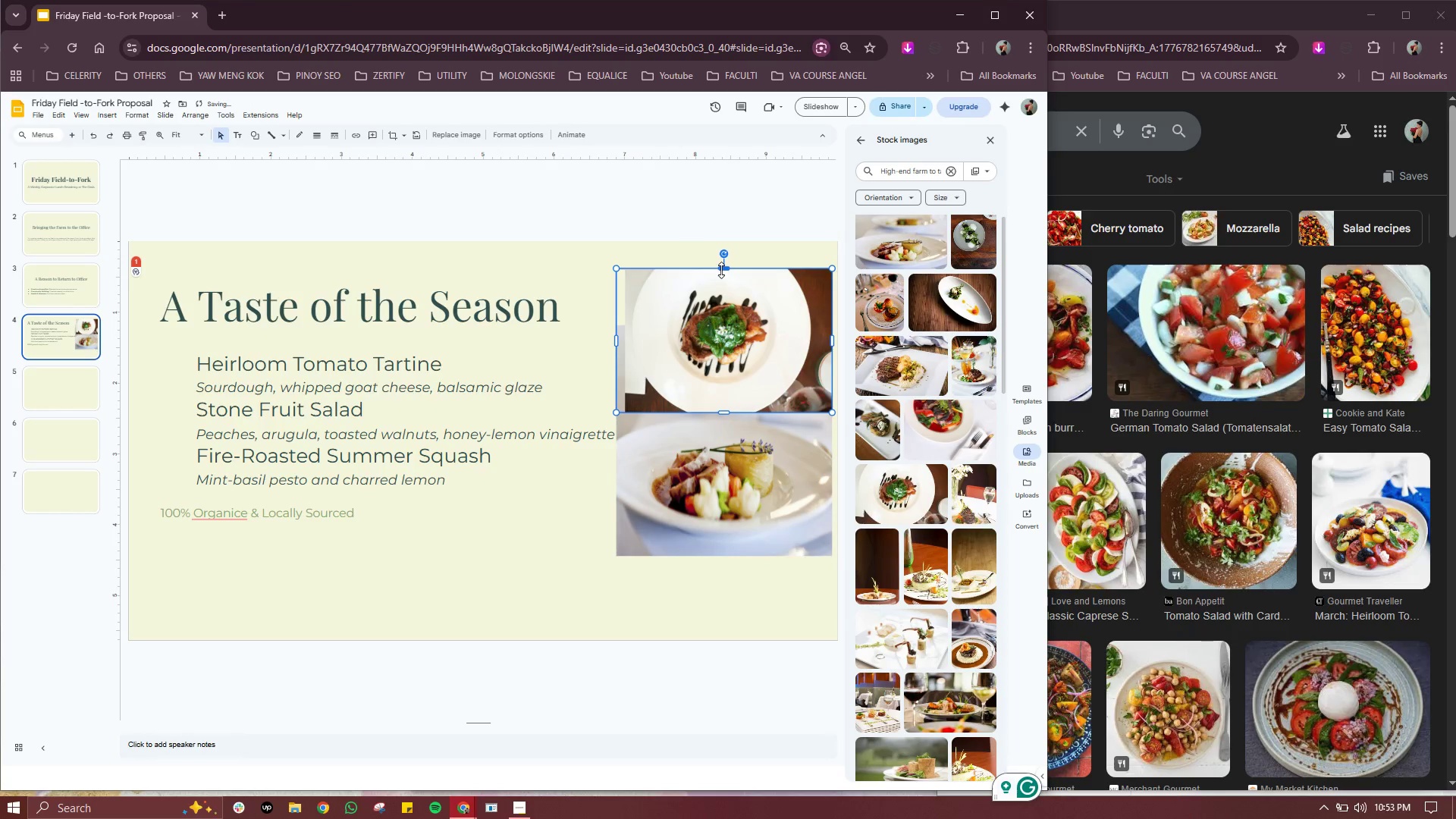 
left_click_drag(start_coordinate=[721, 268], to_coordinate=[721, 260])
 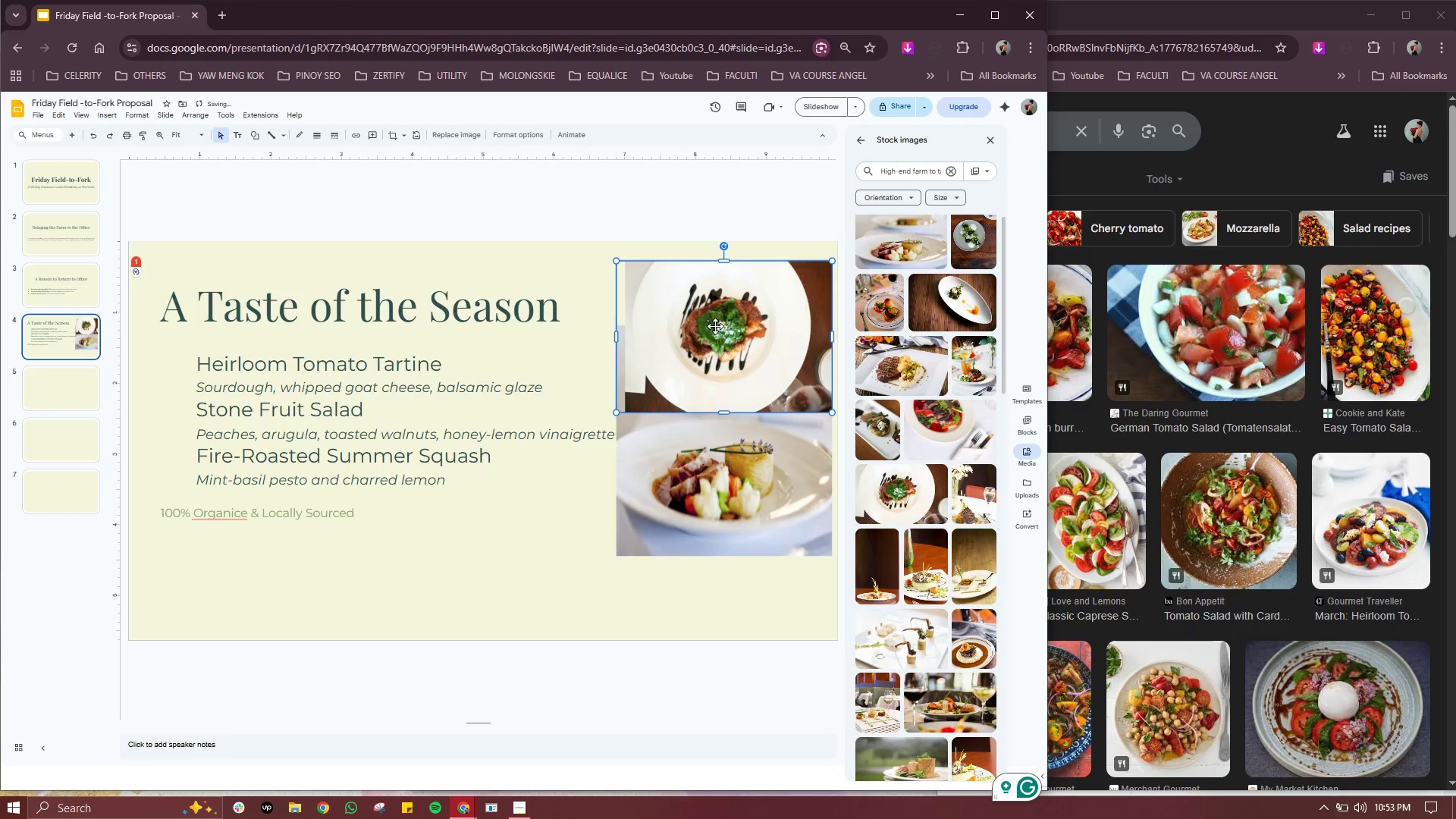 
left_click([715, 326])
 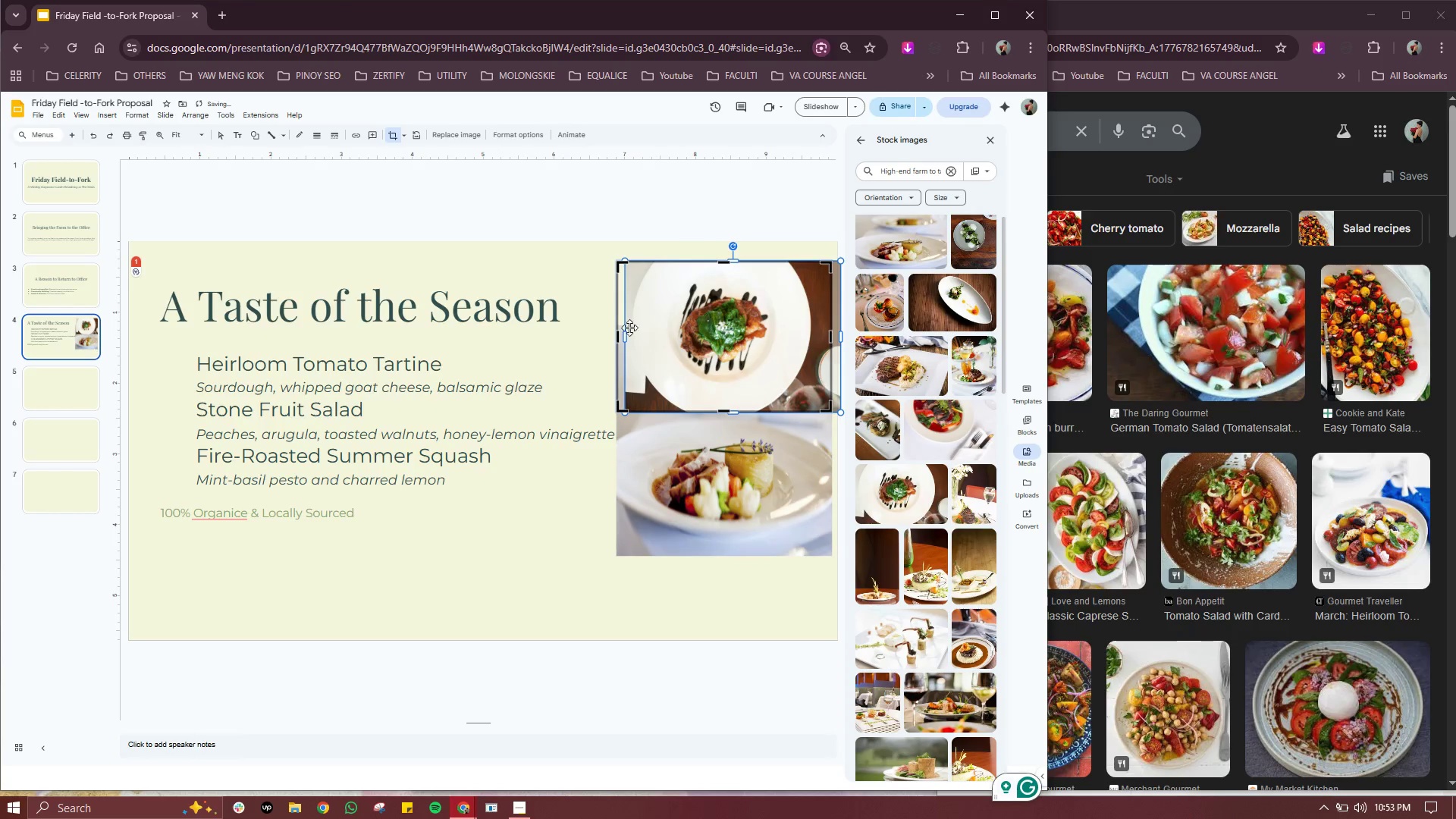 
double_click([715, 326])
 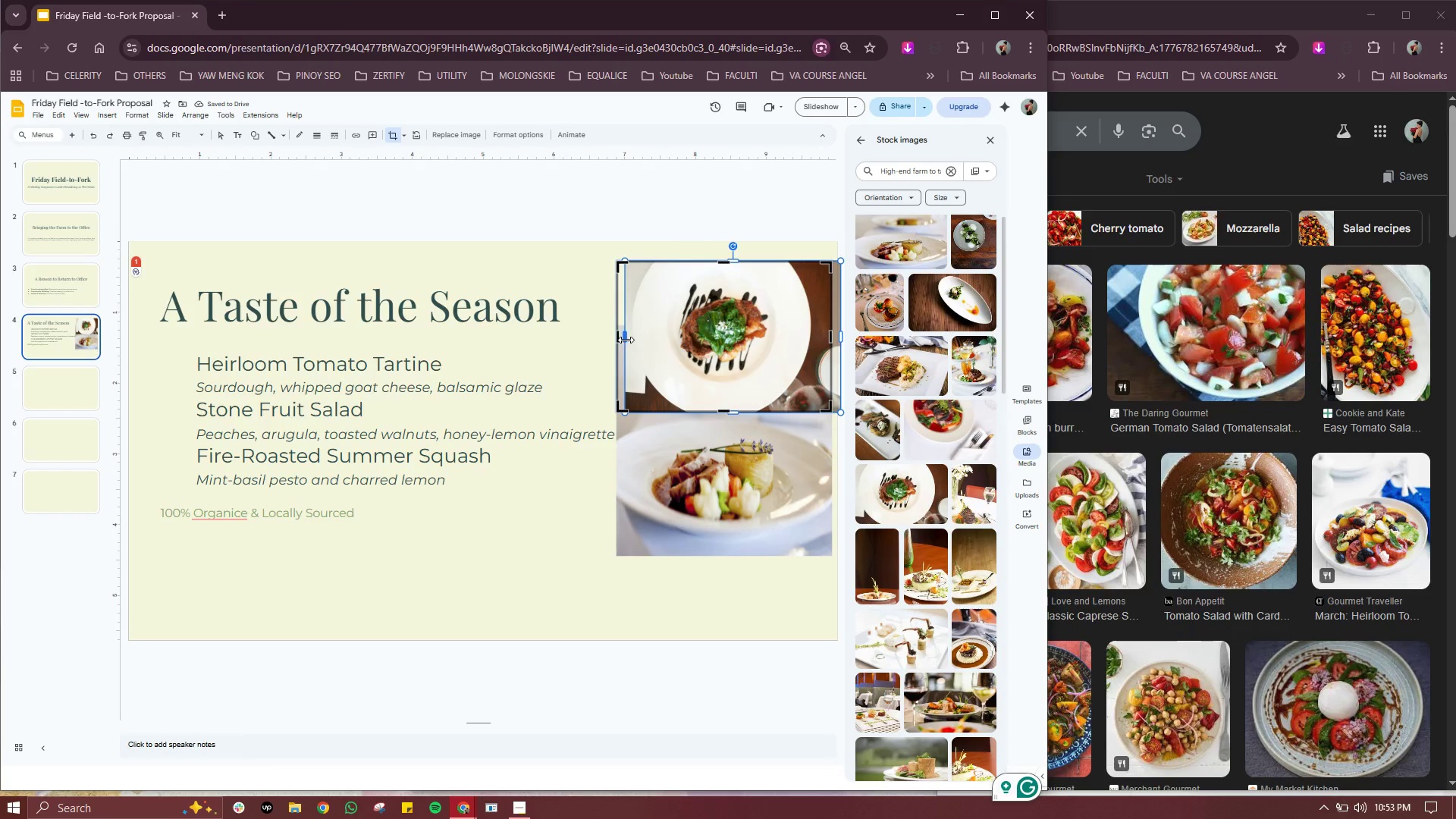 
left_click_drag(start_coordinate=[626, 340], to_coordinate=[613, 339])
 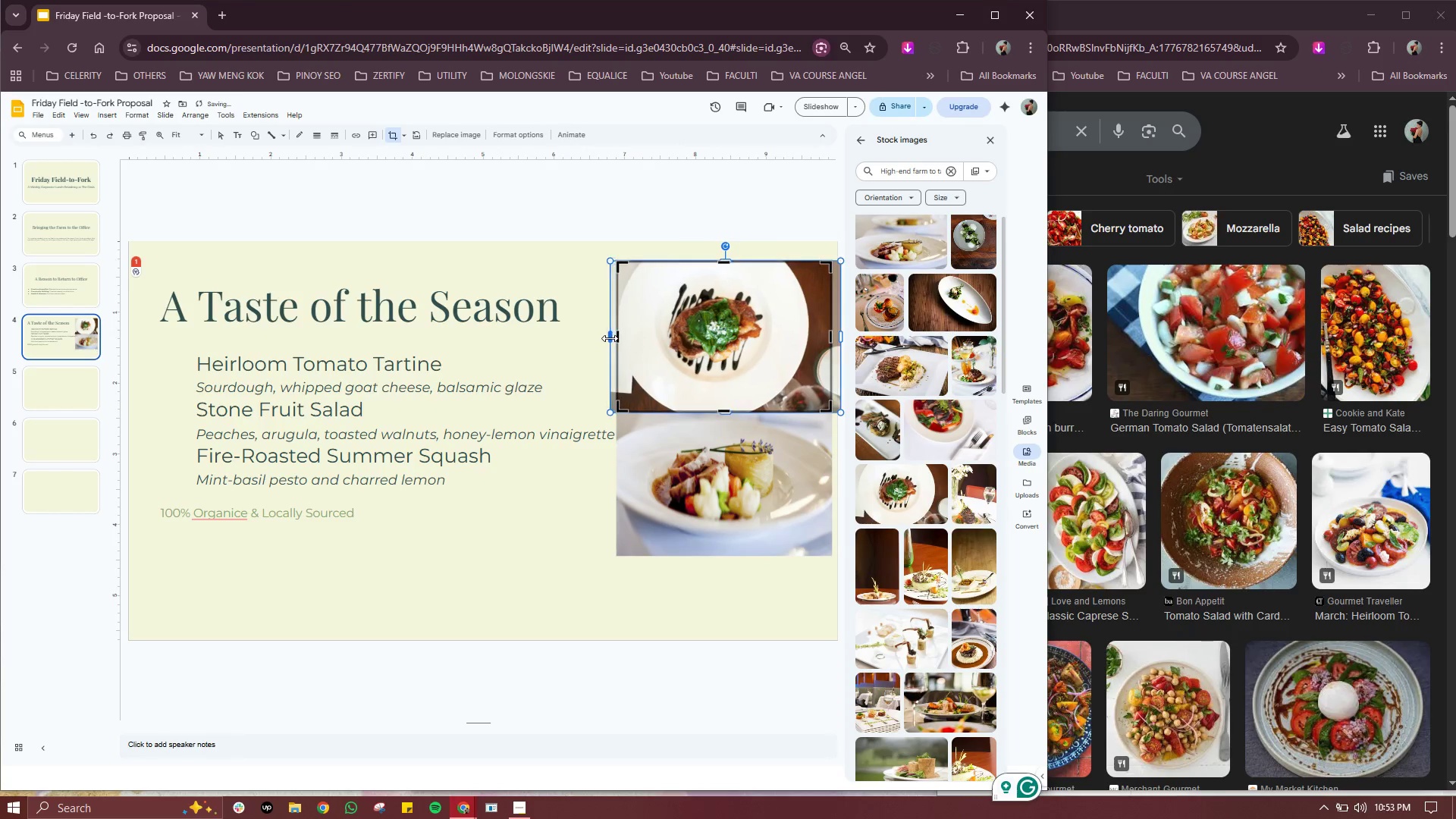 
left_click([591, 325])
 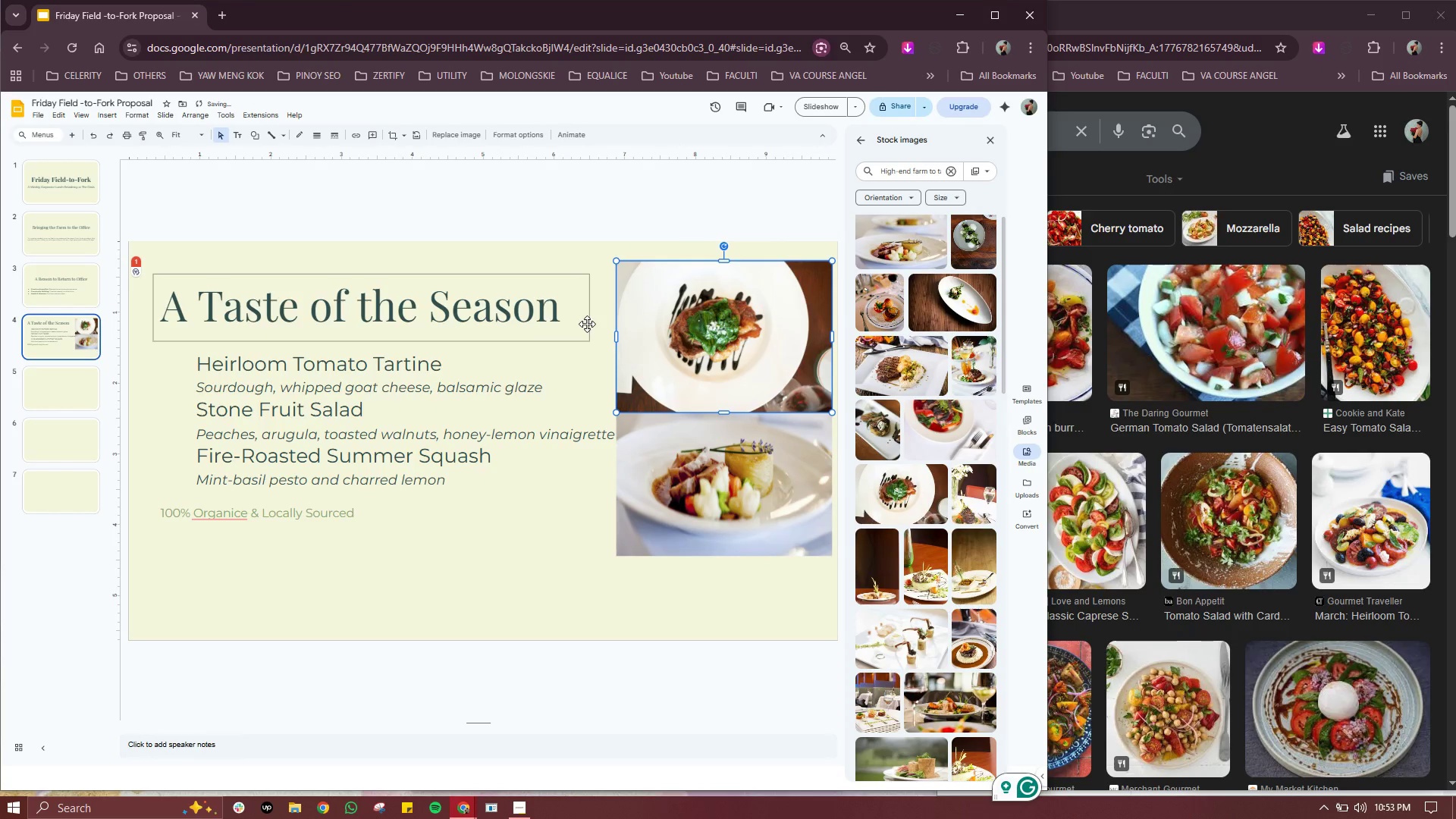 
left_click([587, 324])
 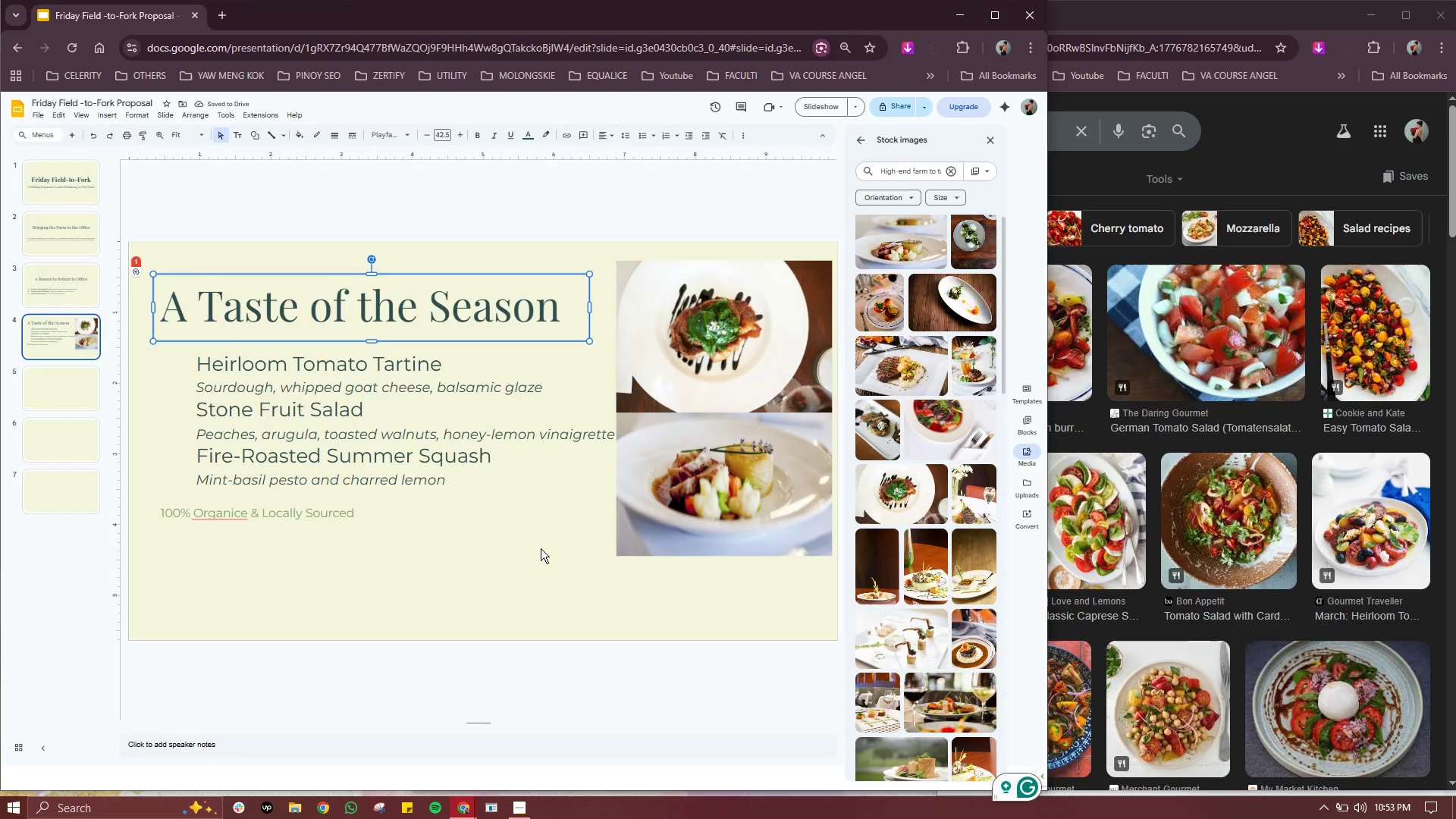 
left_click([541, 548])
 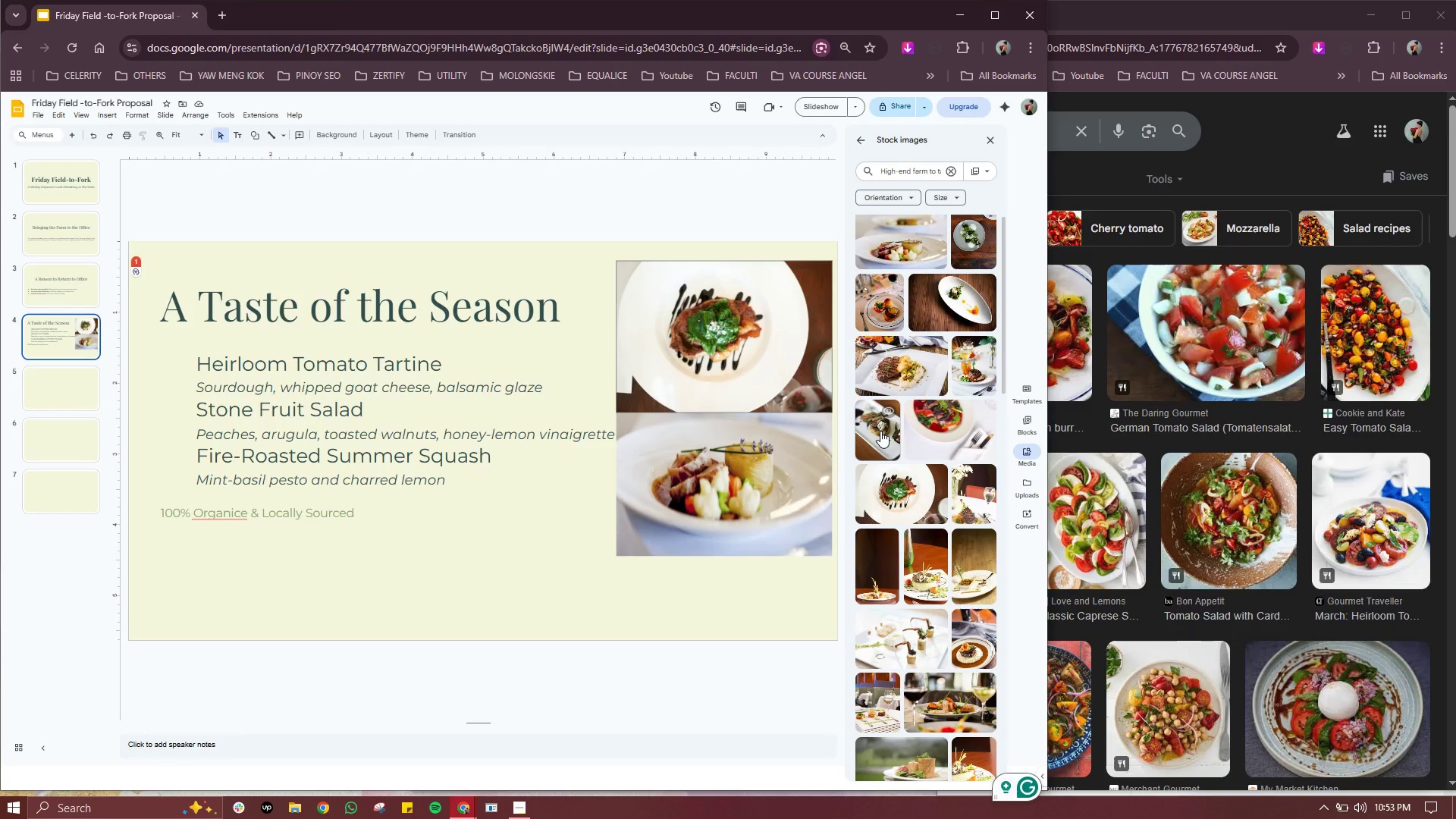 
wait(8.44)
 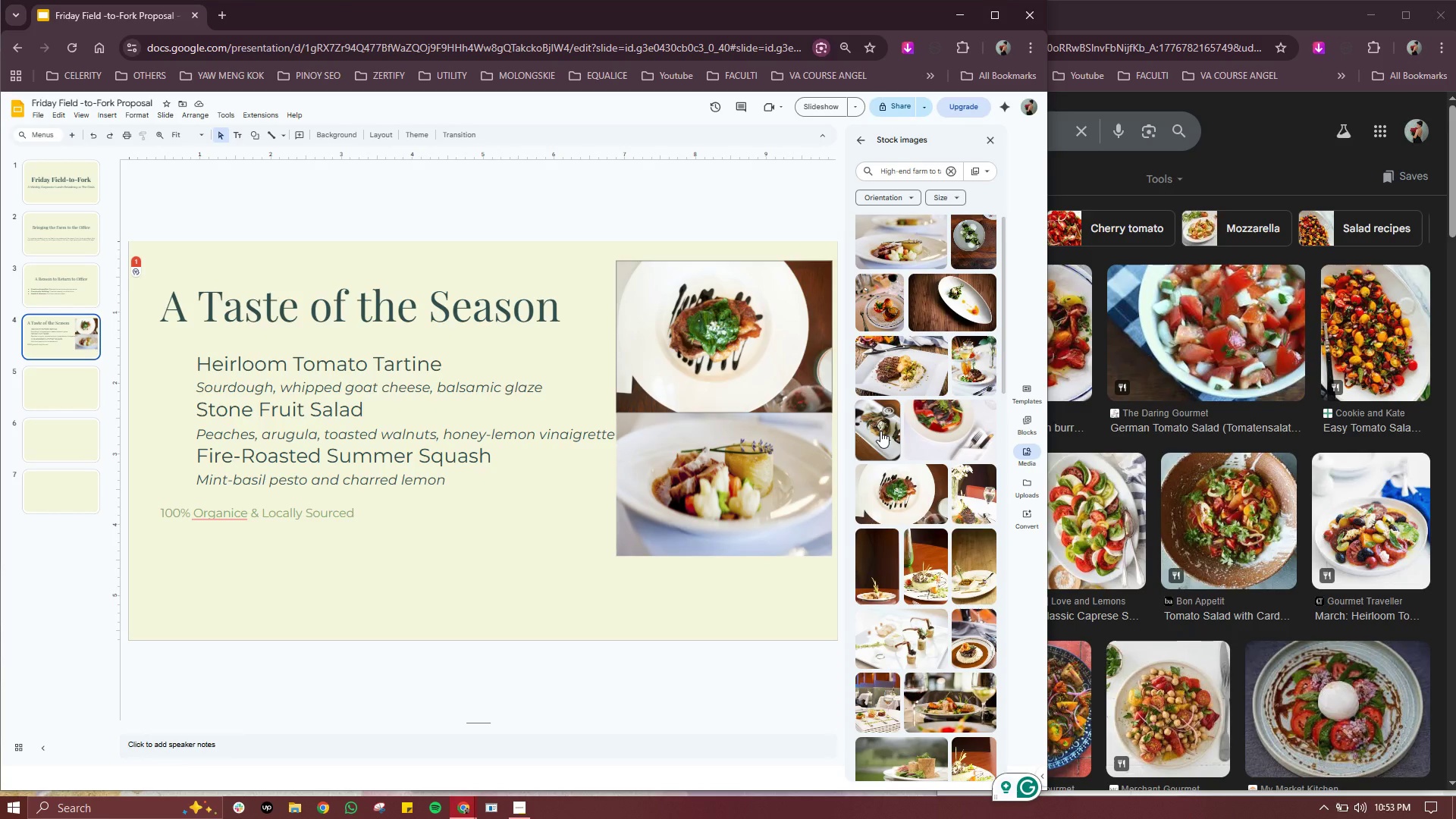 
left_click([975, 251])
 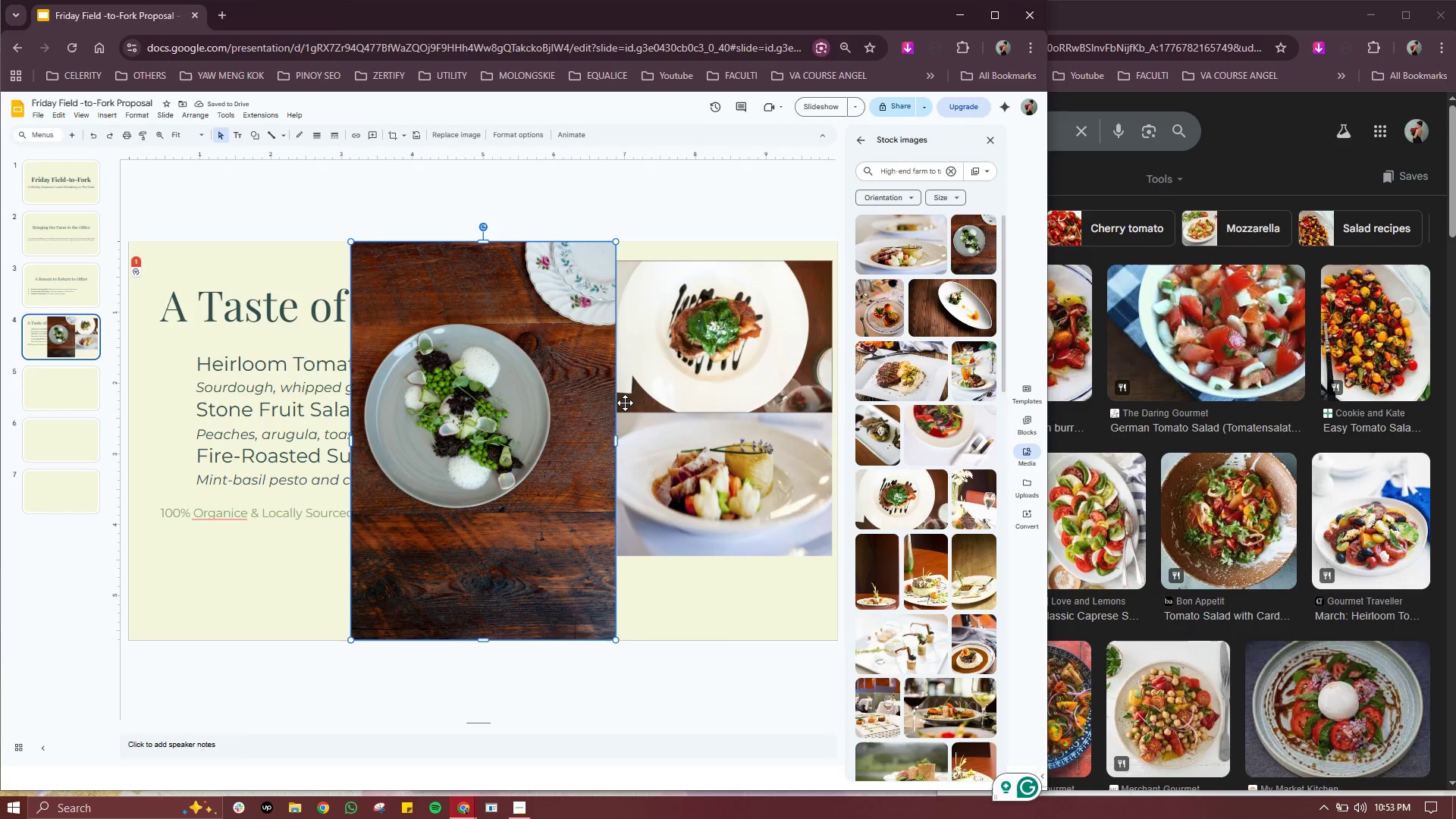 
left_click_drag(start_coordinate=[615, 441], to_coordinate=[583, 439])
 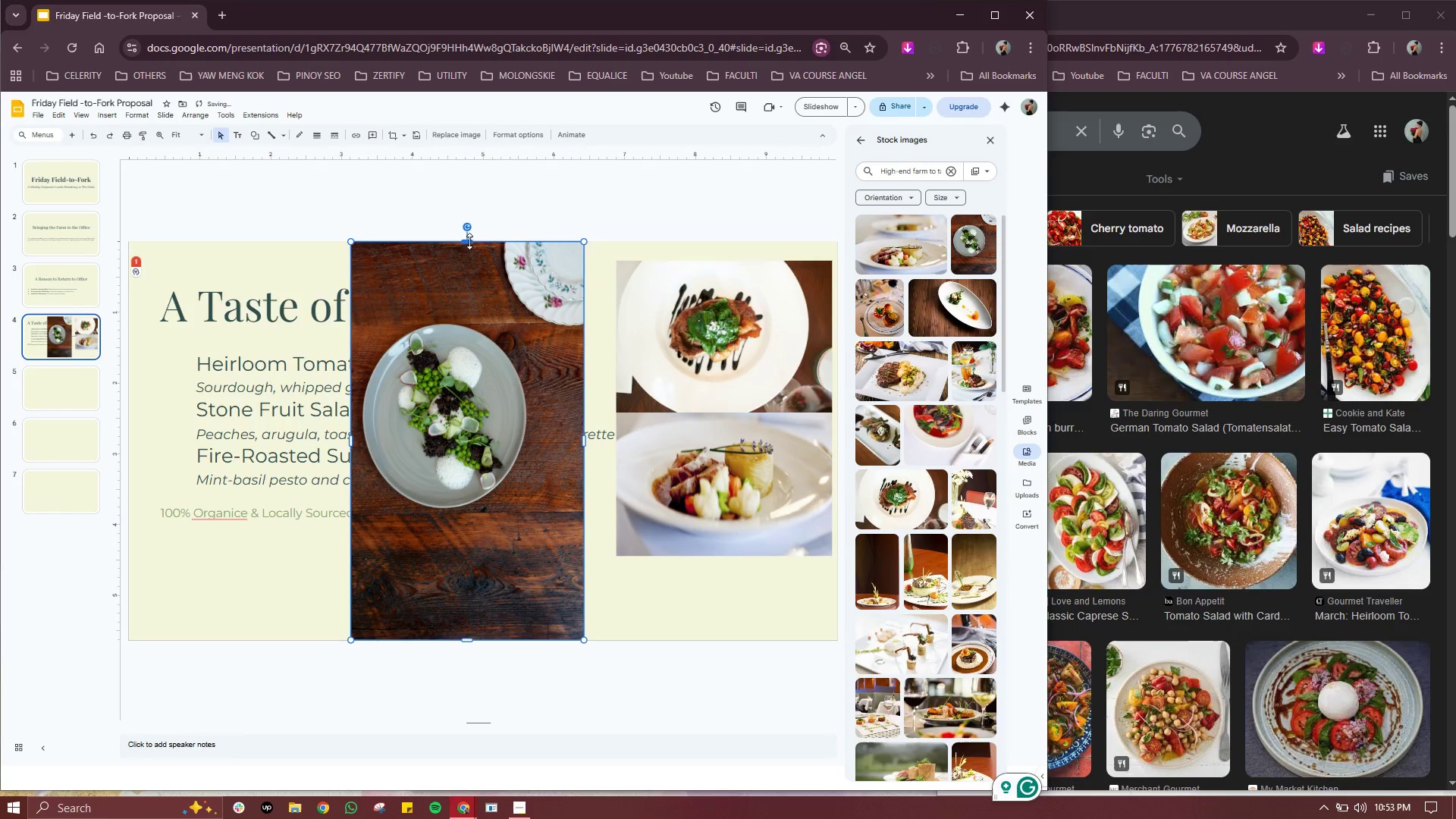 
left_click_drag(start_coordinate=[469, 241], to_coordinate=[467, 463])
 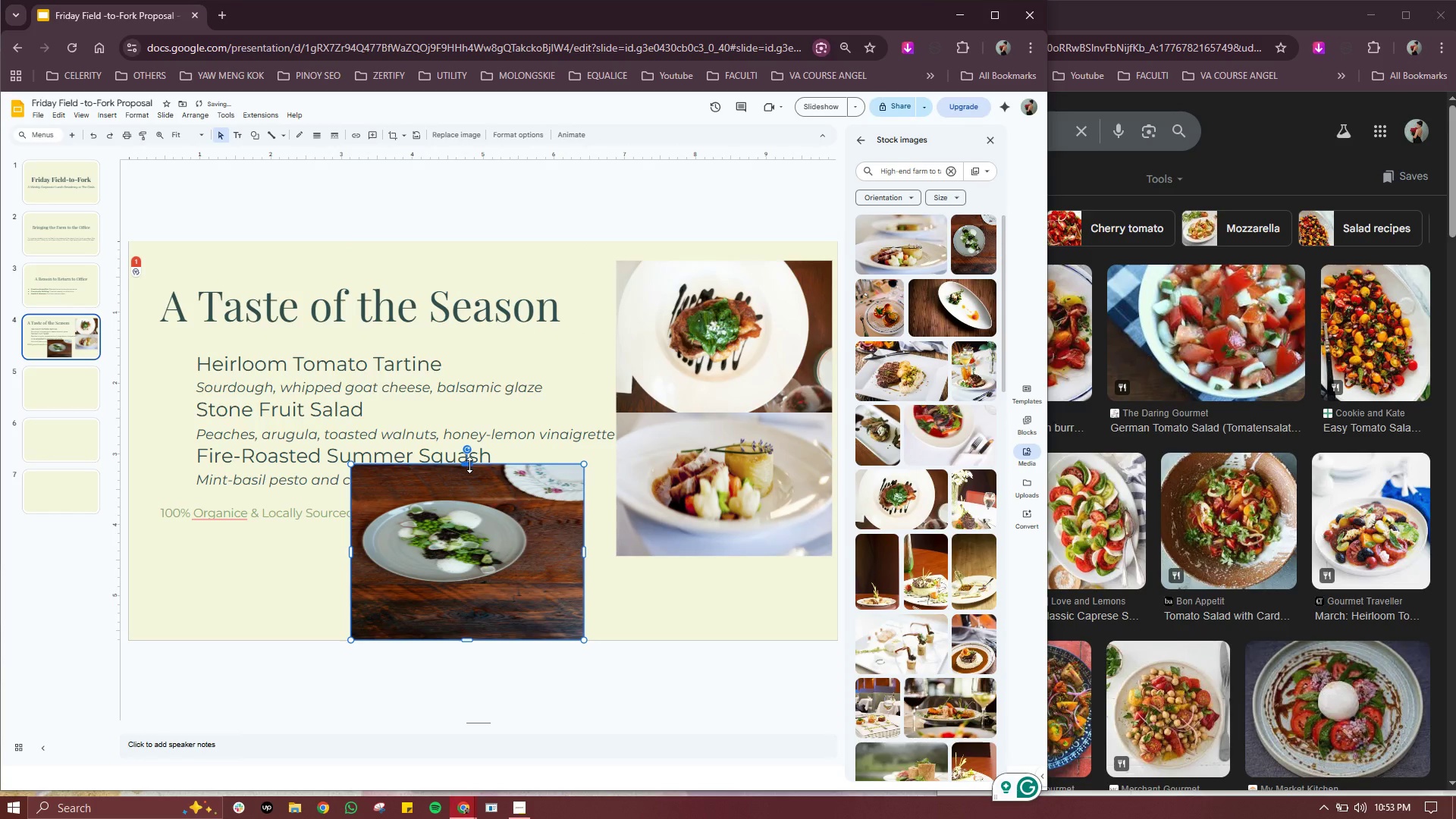 
left_click_drag(start_coordinate=[469, 465], to_coordinate=[473, 435])
 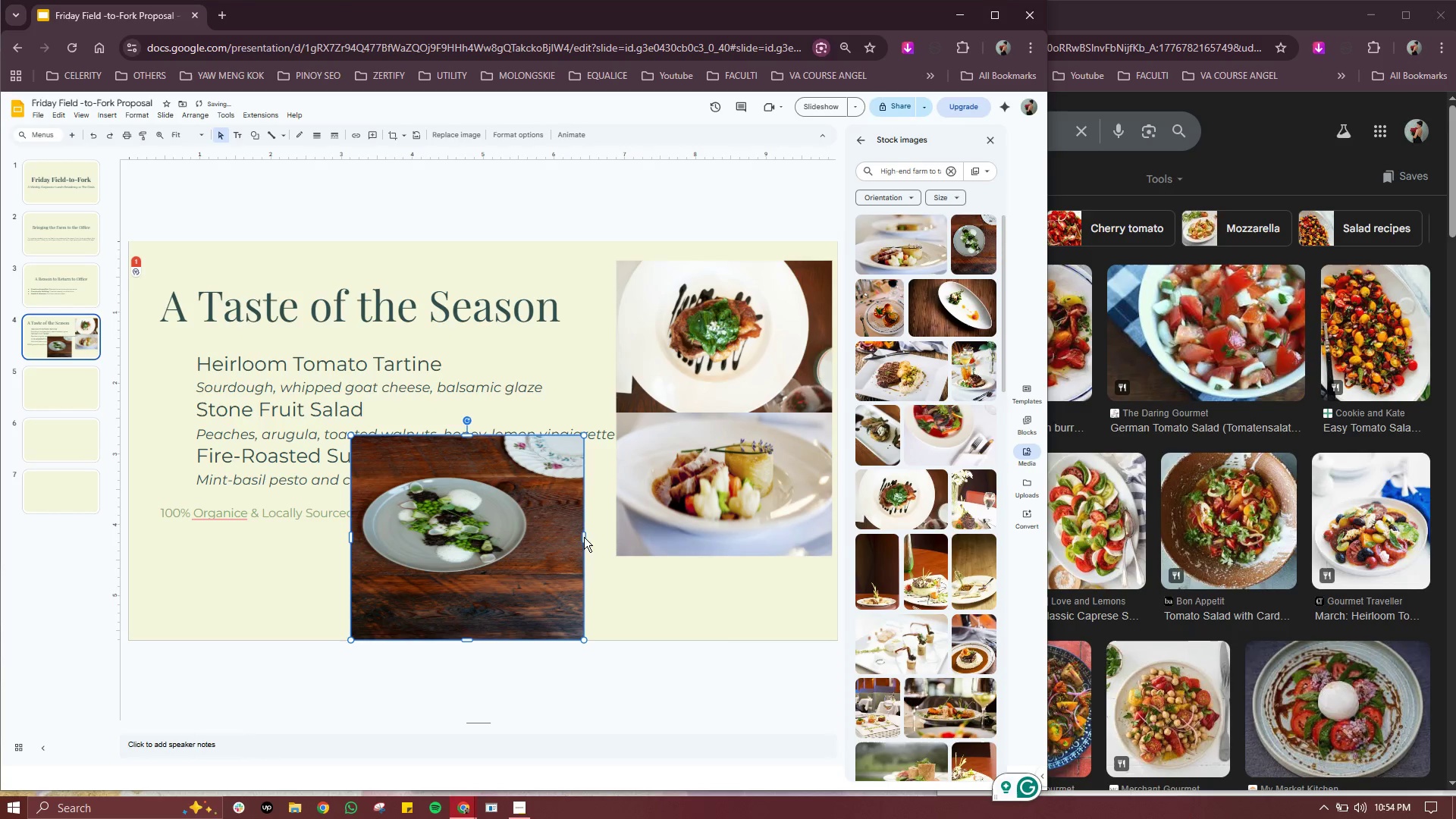 
double_click([563, 540])
 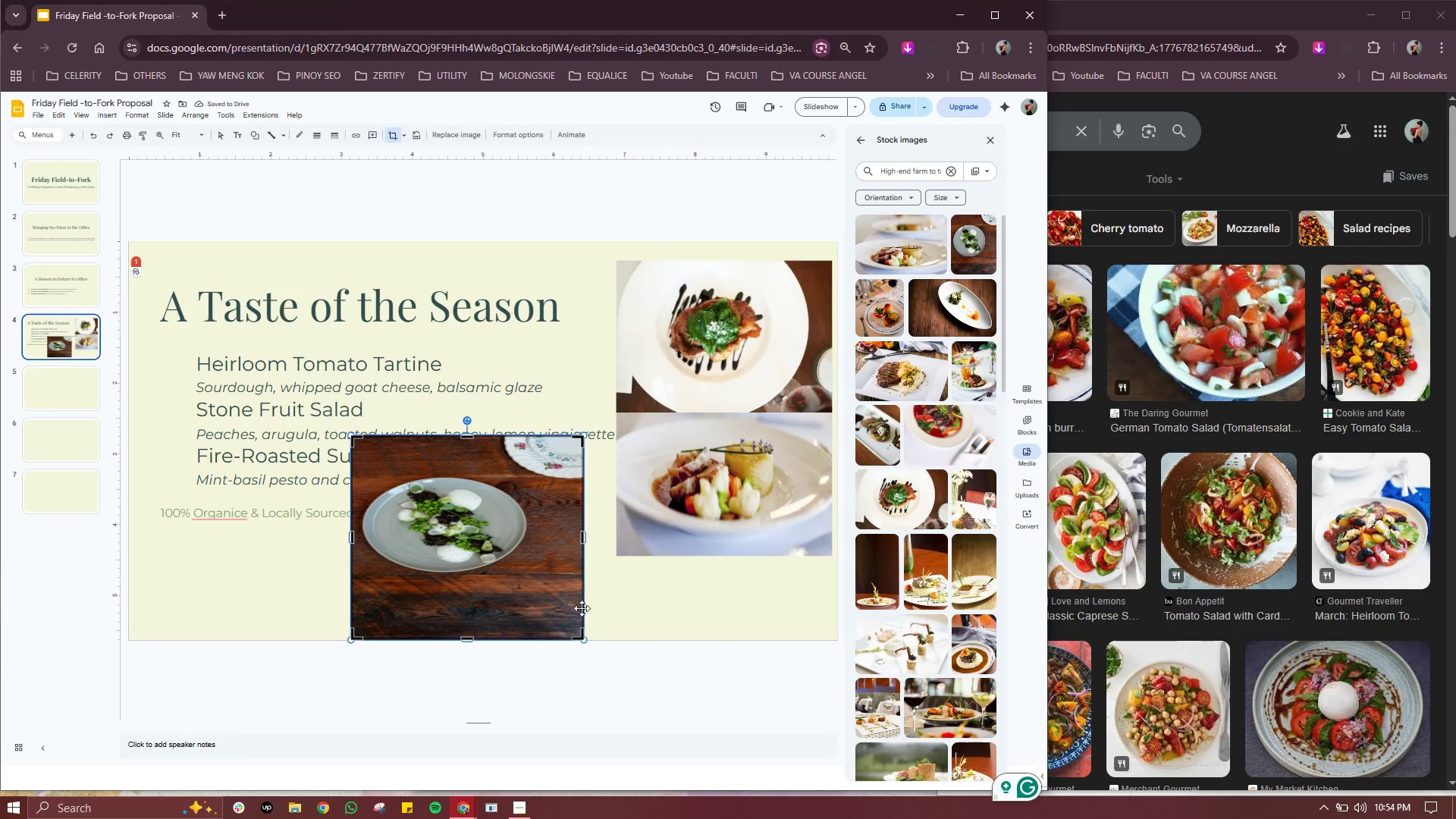 
left_click([563, 540])
 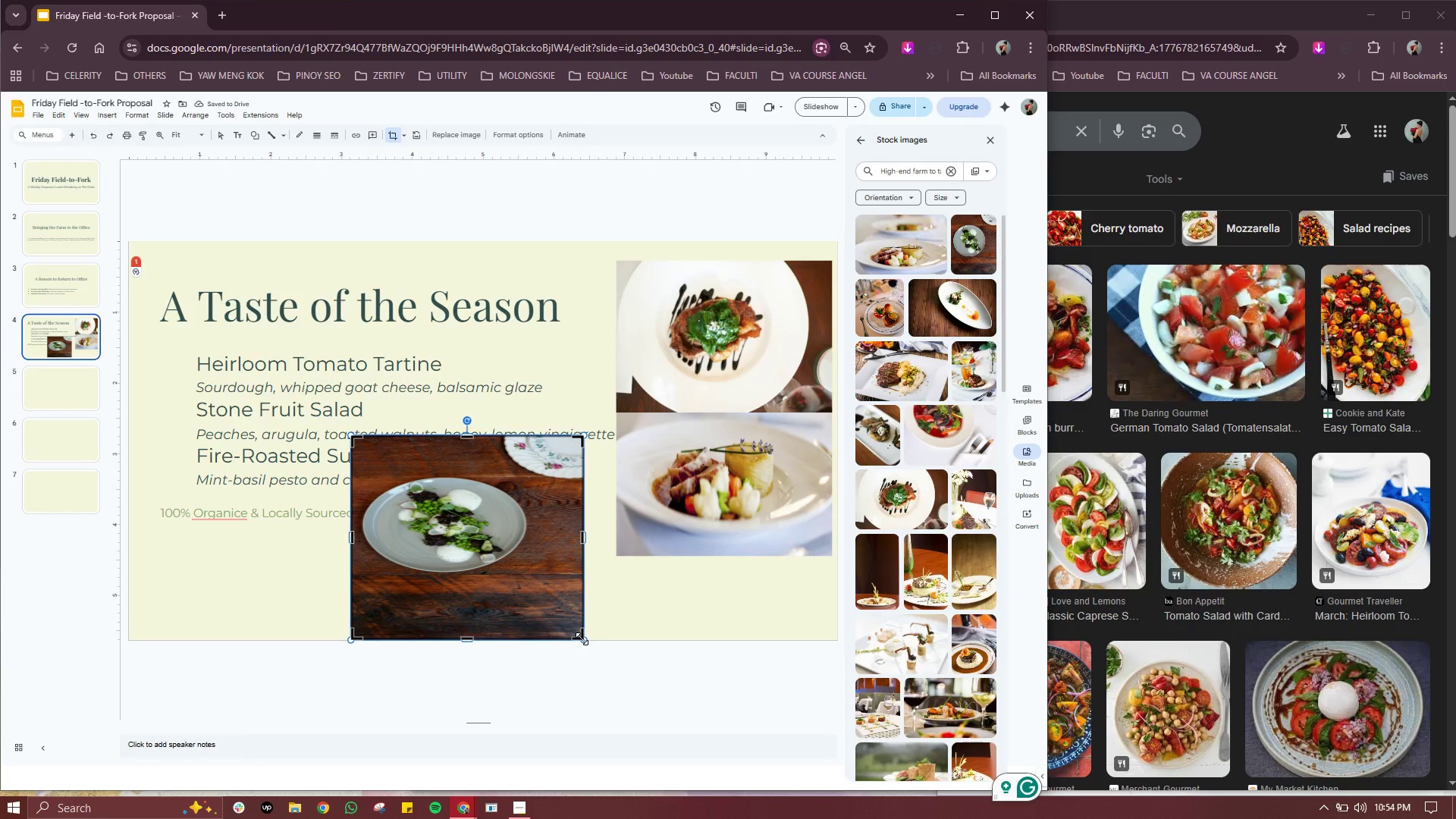 
left_click_drag(start_coordinate=[582, 639], to_coordinate=[557, 623])
 